 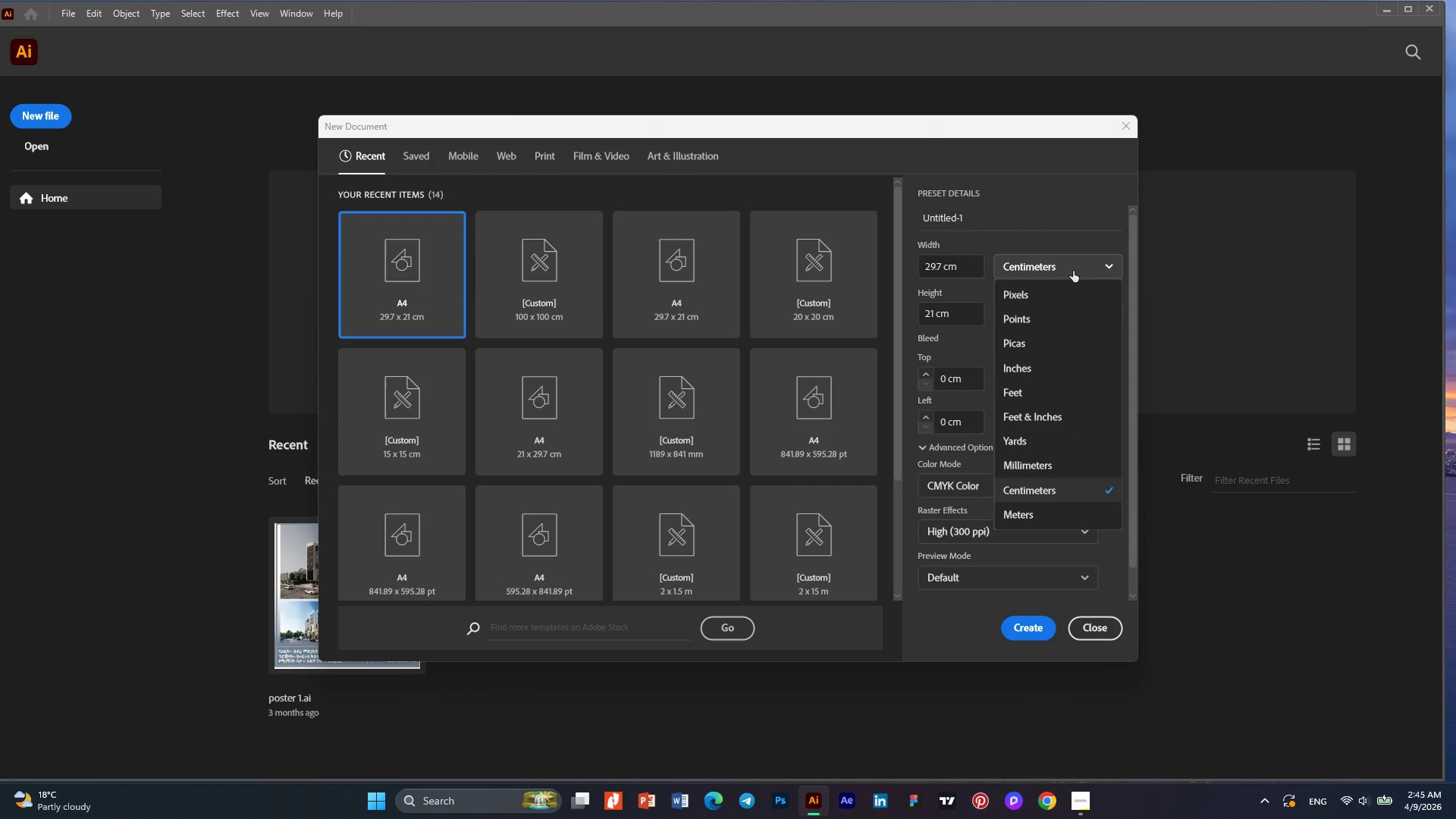 
left_click([1079, 274])
 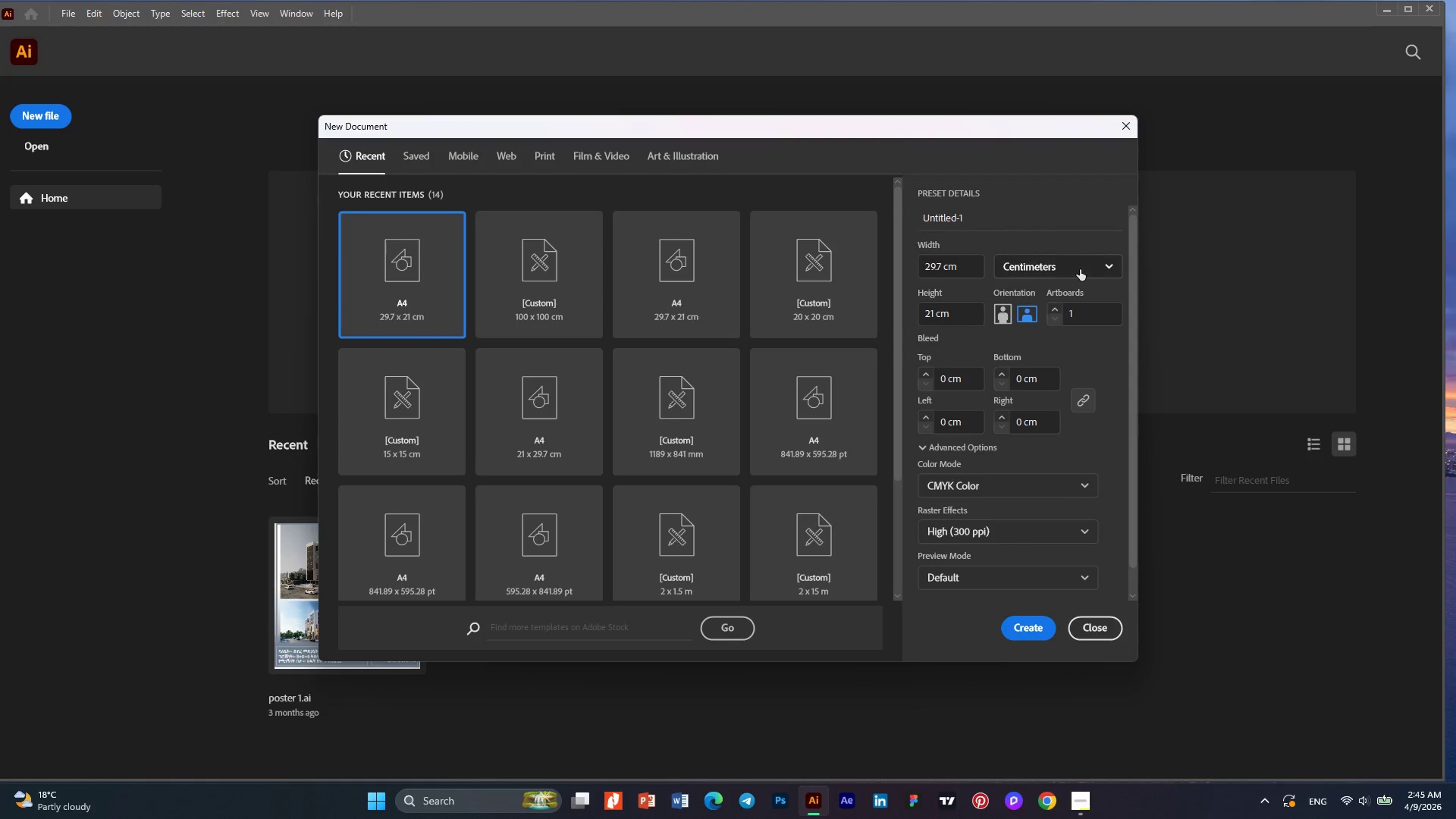 
left_click([1080, 269])
 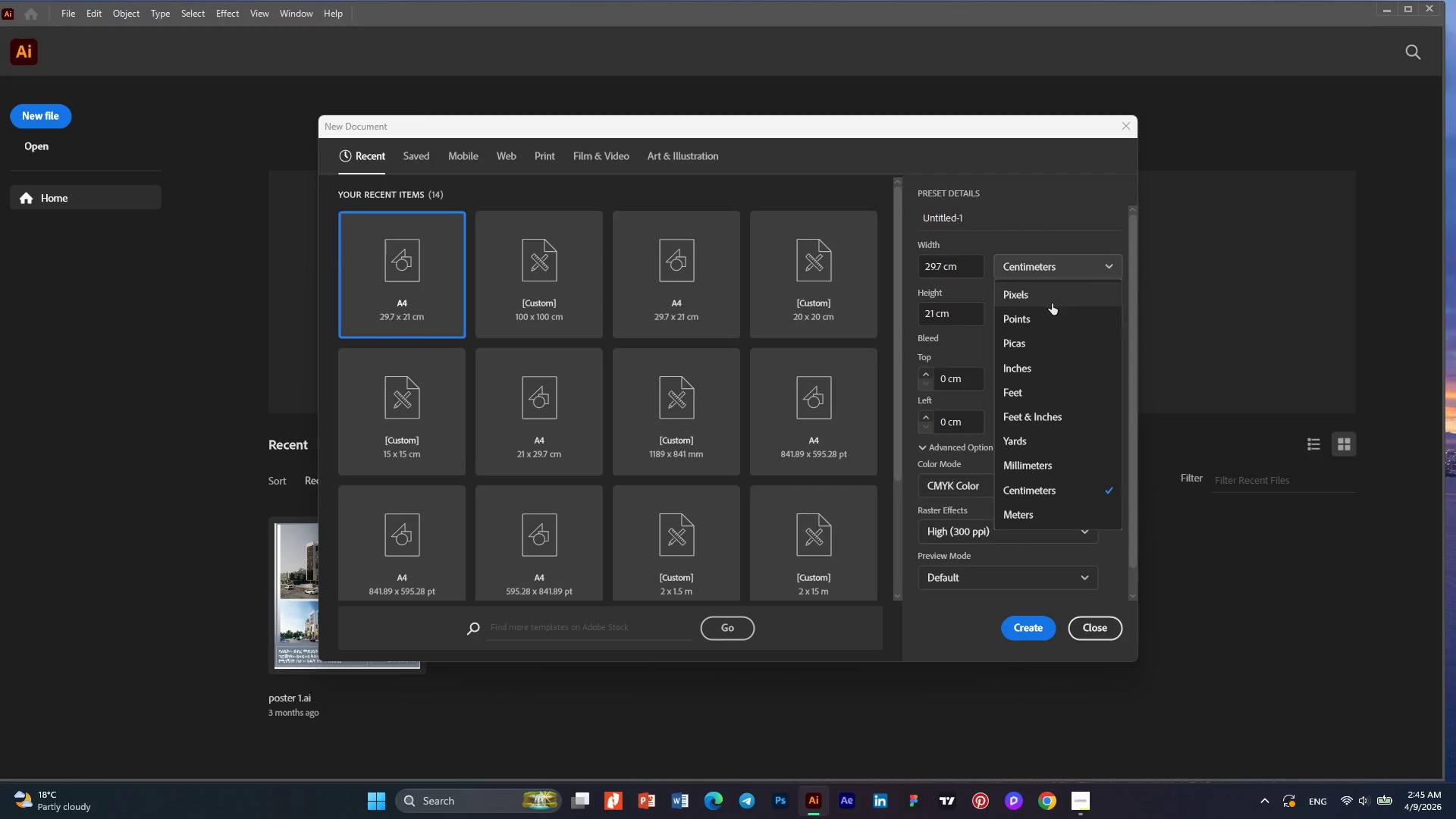 
left_click([1050, 303])
 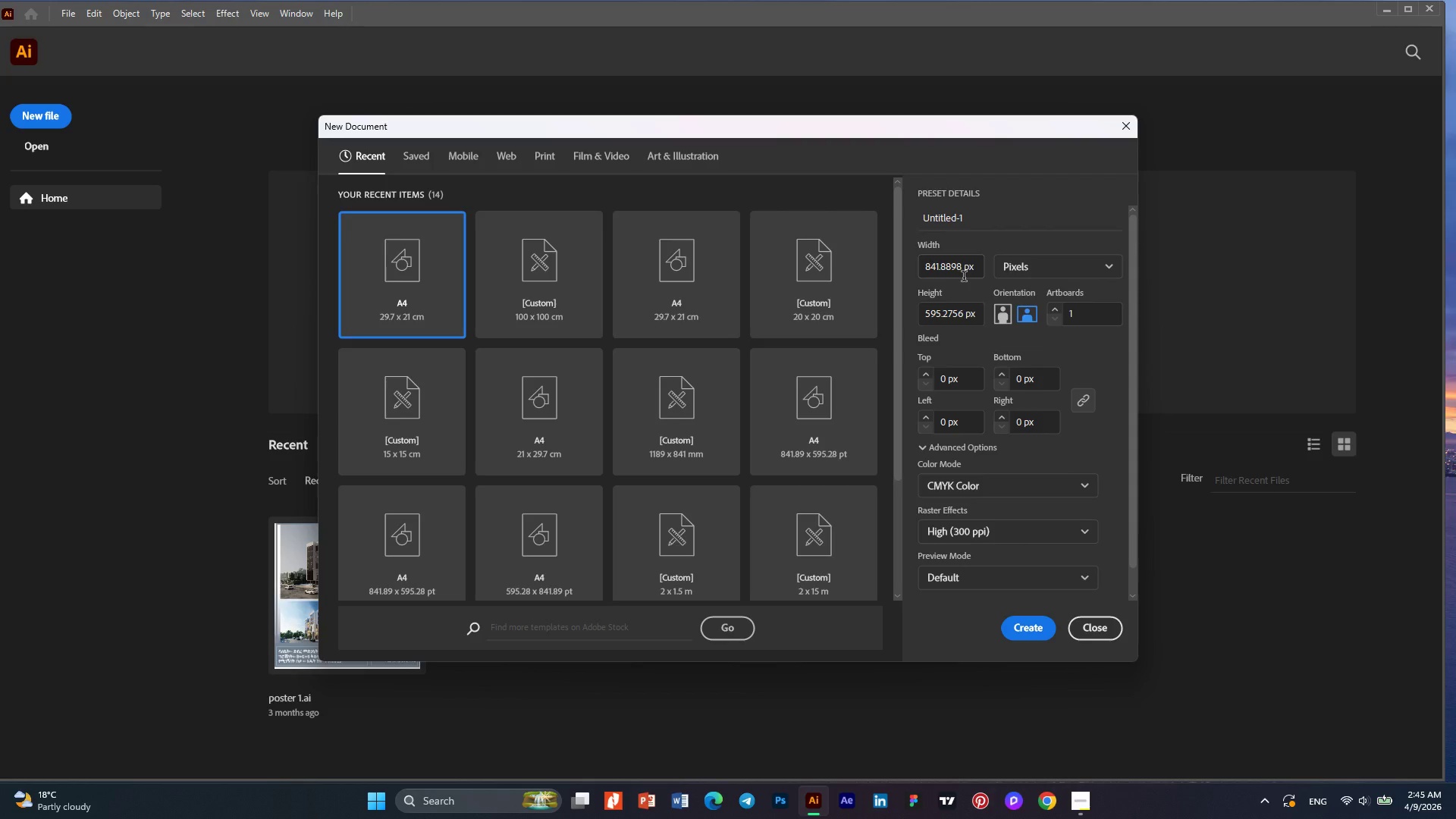 
wait(5.55)
 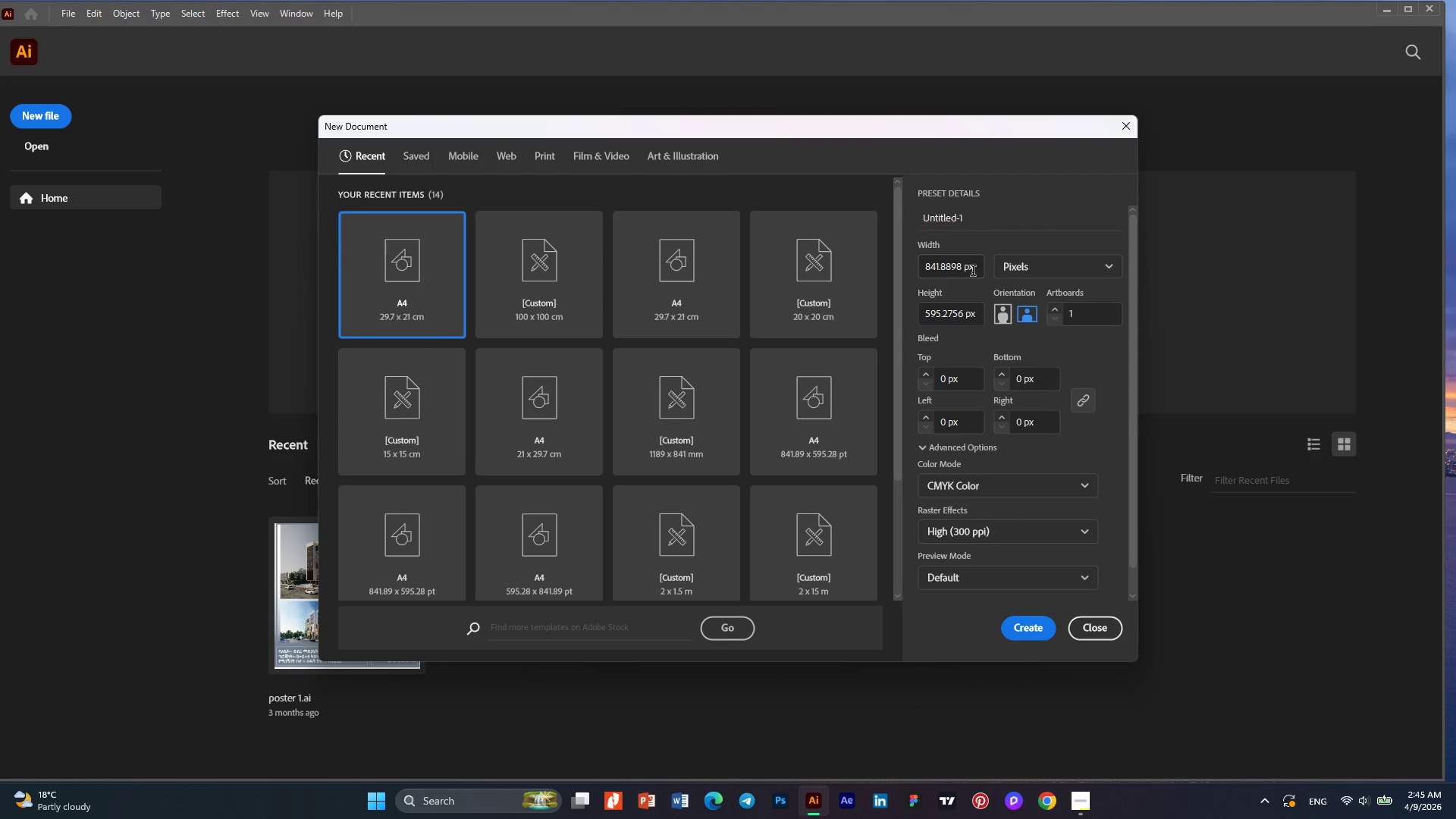 
left_click_drag(start_coordinate=[966, 269], to_coordinate=[921, 270])
 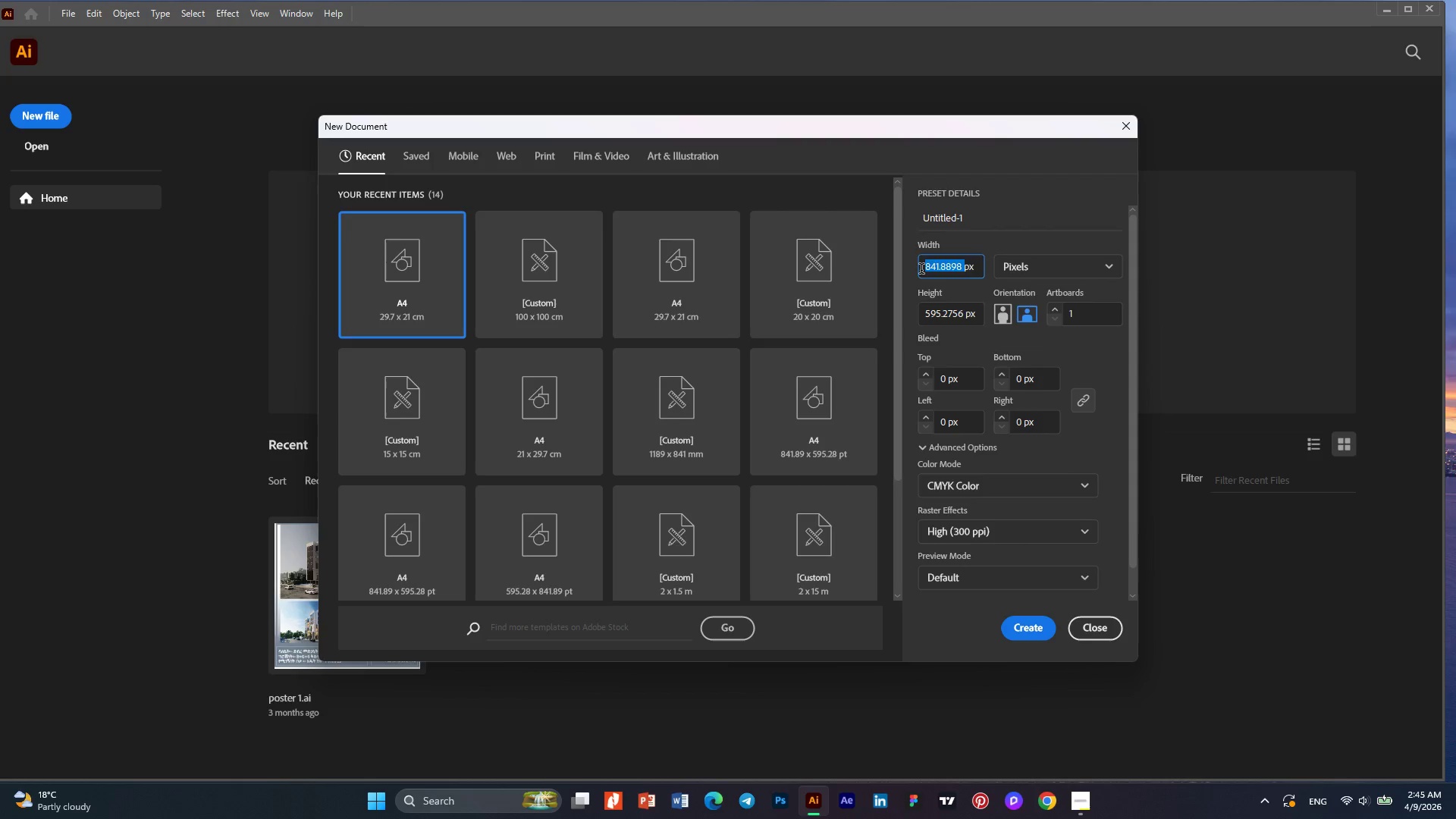 
key(Numpad1)
 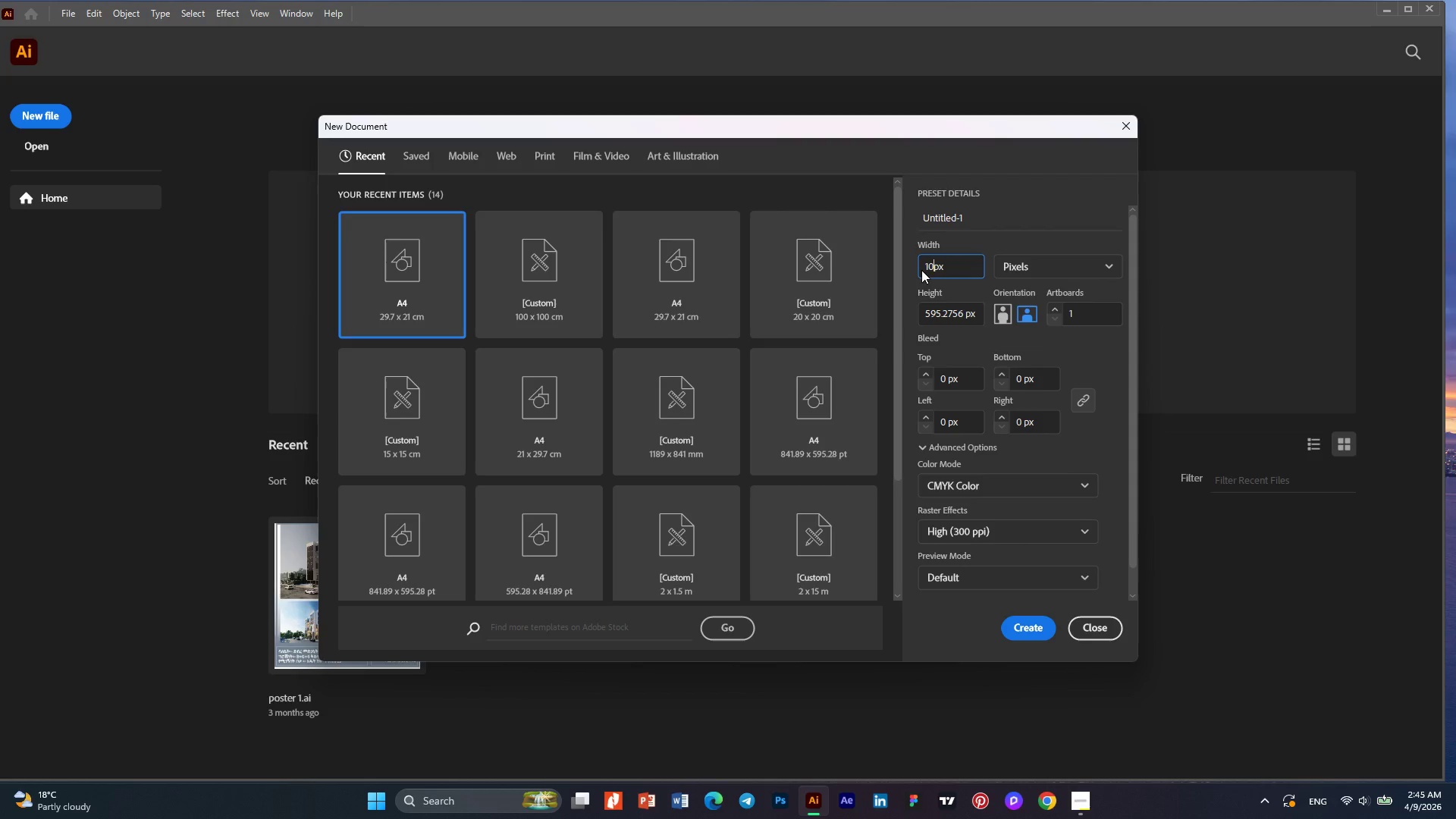 
key(Numpad0)
 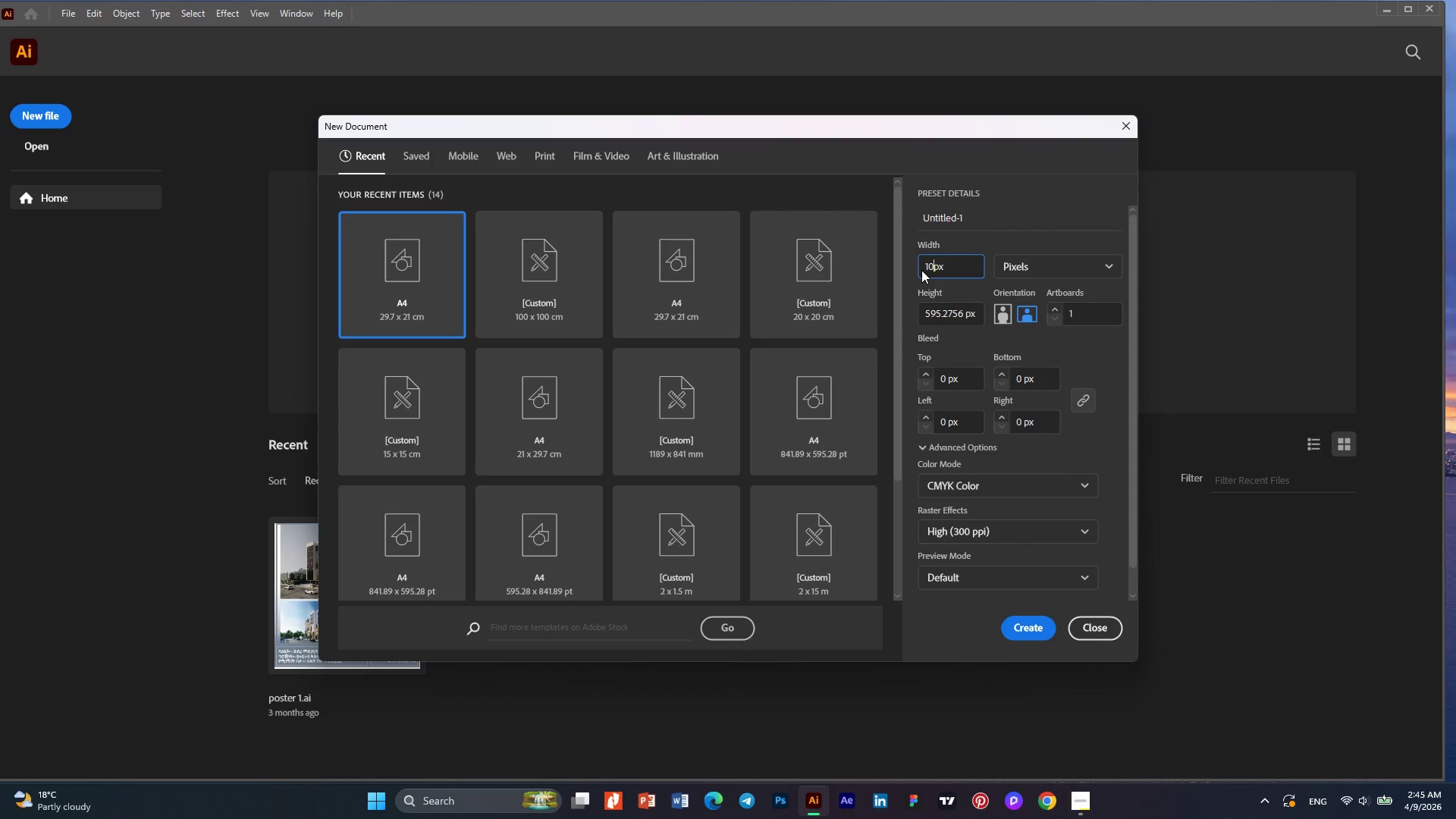 
key(Numpad8)
 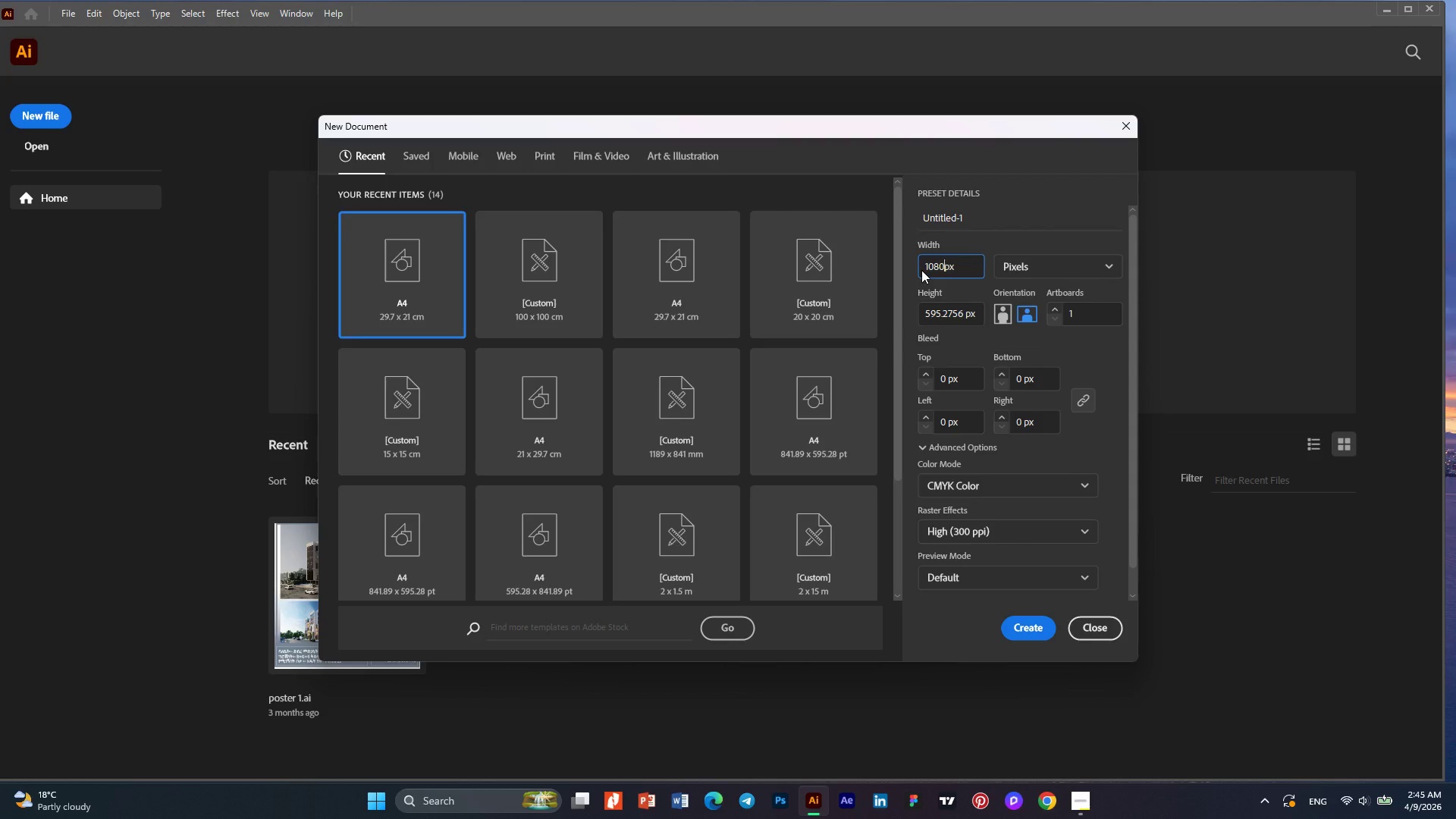 
key(Numpad0)
 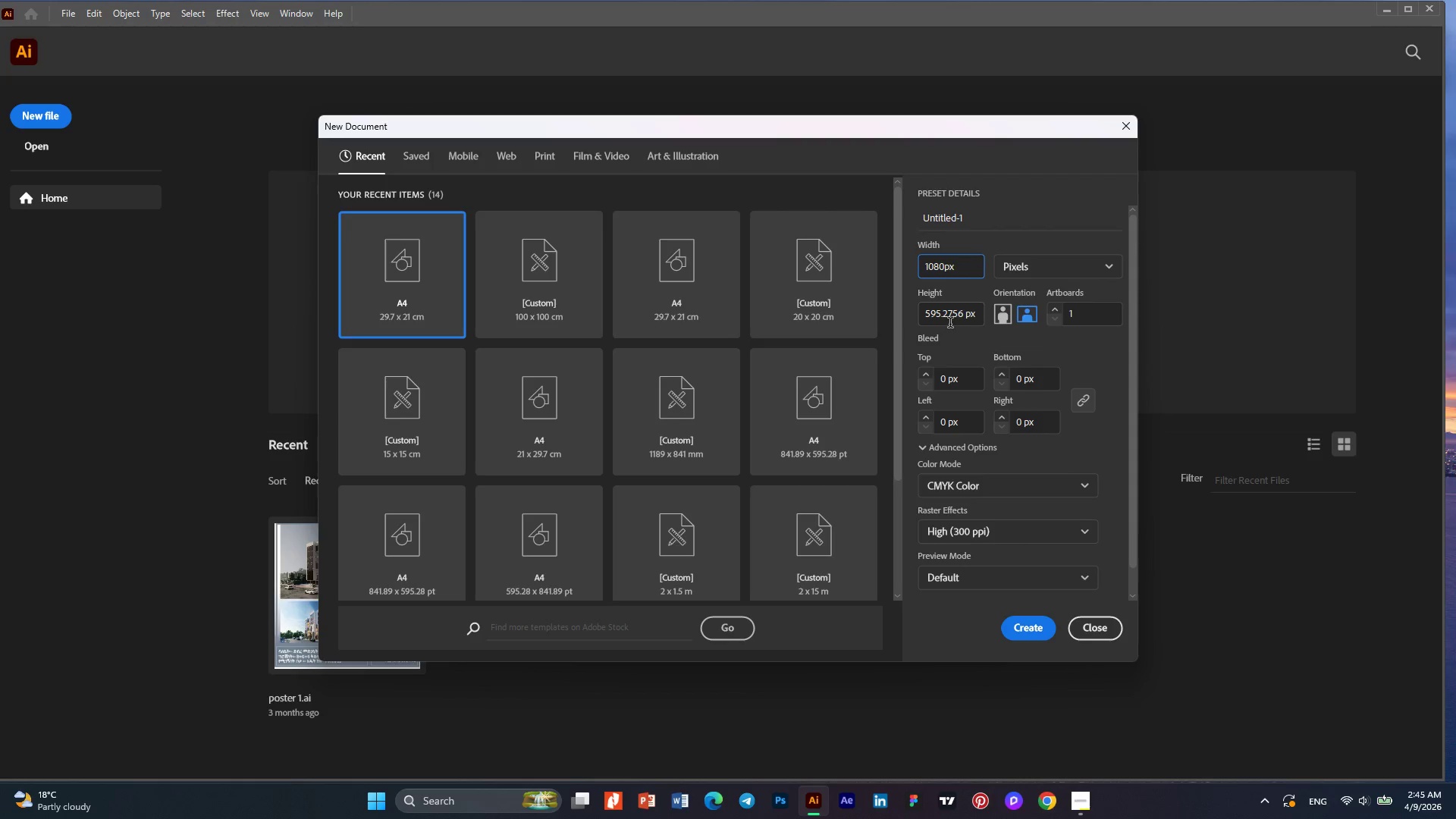 
left_click([956, 318])
 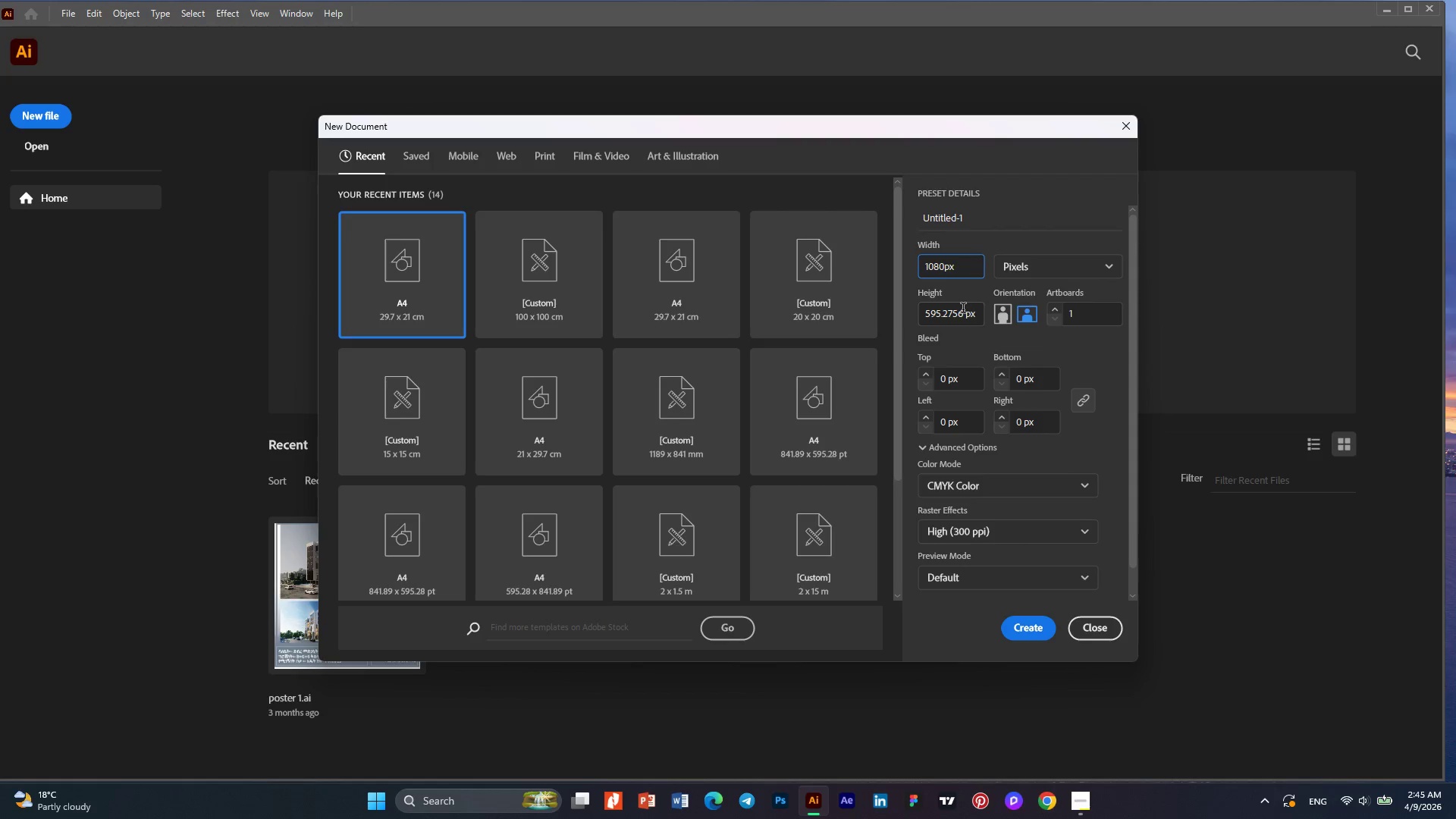 
left_click_drag(start_coordinate=[963, 311], to_coordinate=[902, 312])
 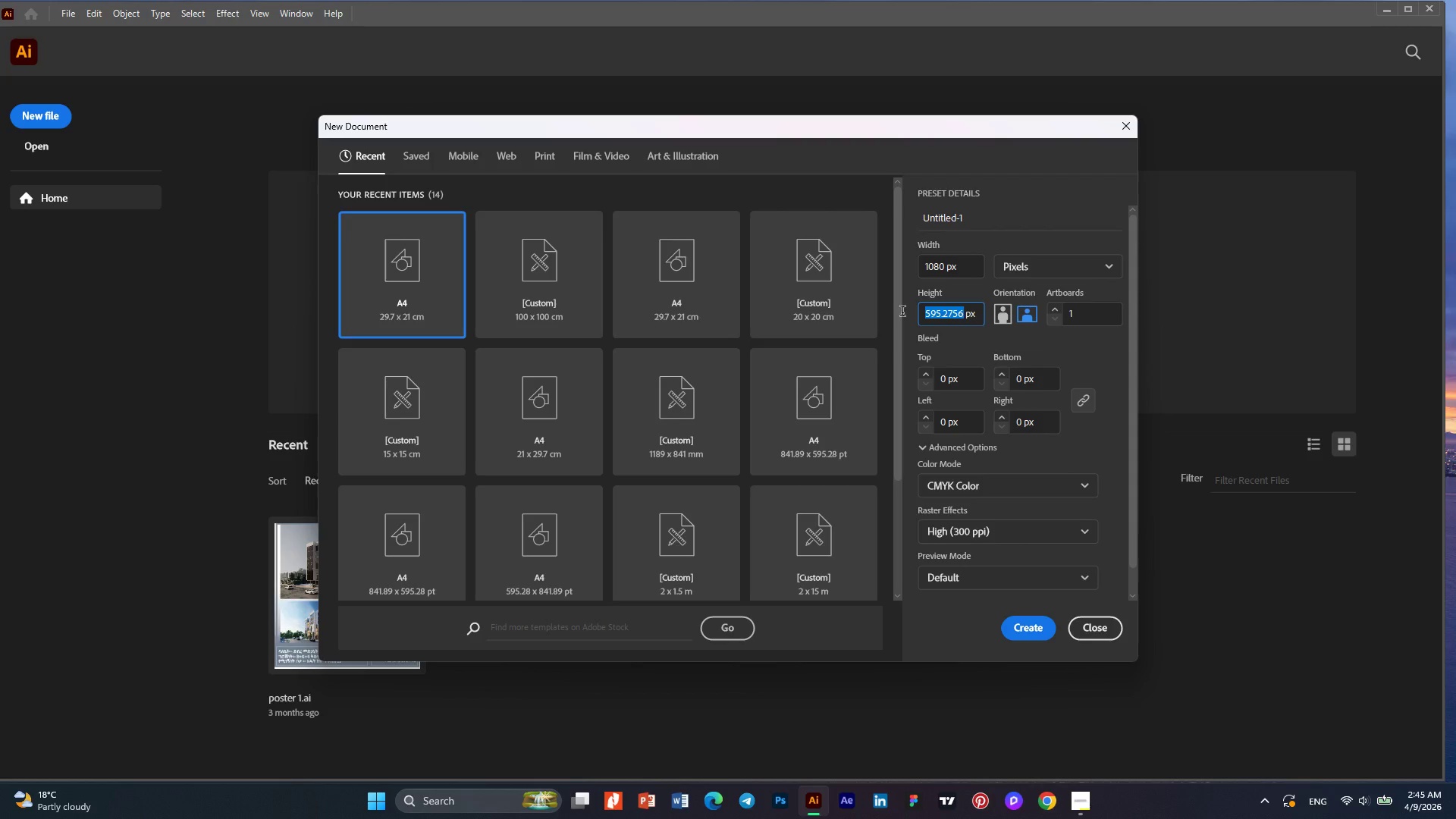 
key(Numpad1)
 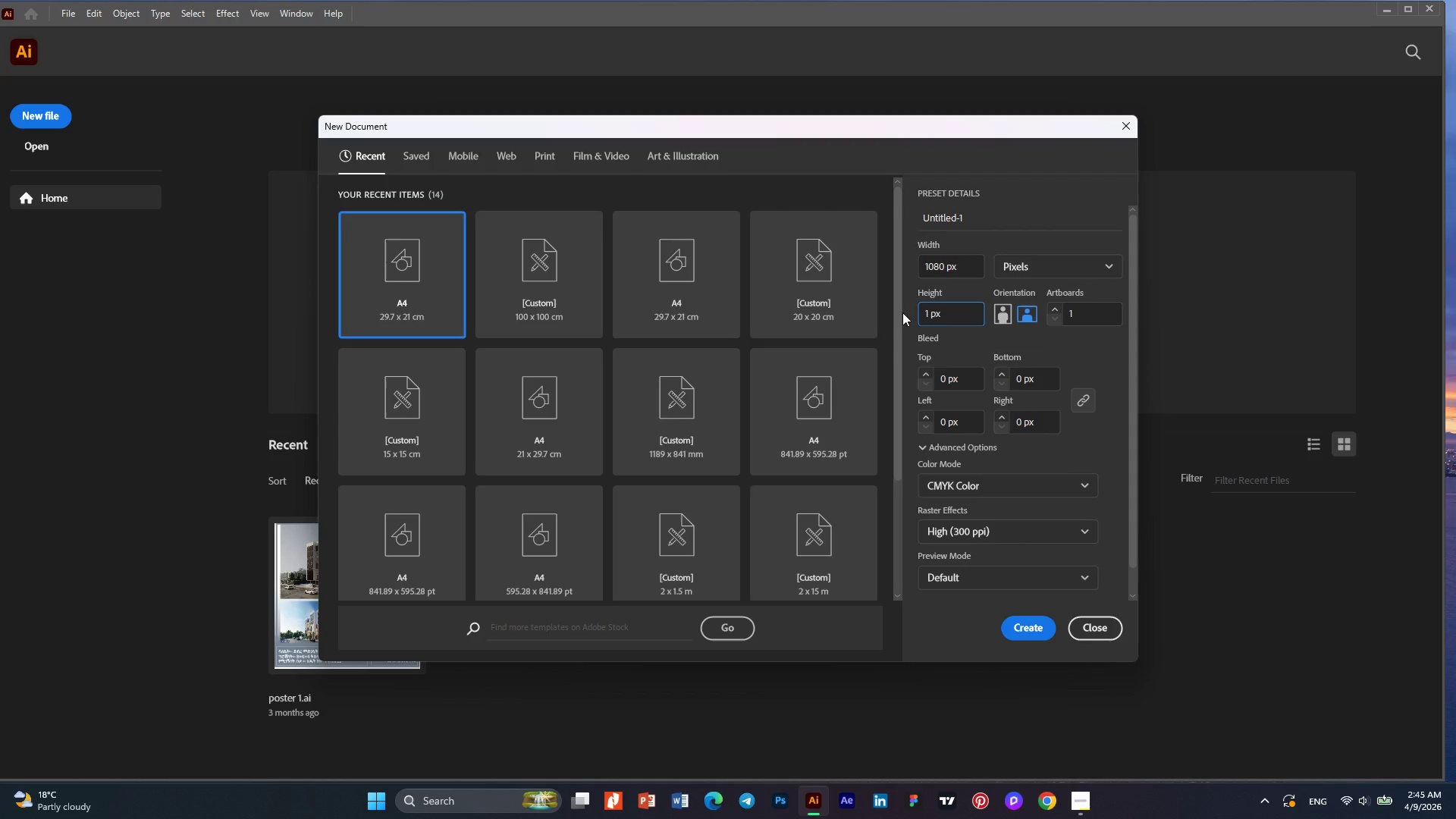 
key(Numpad0)
 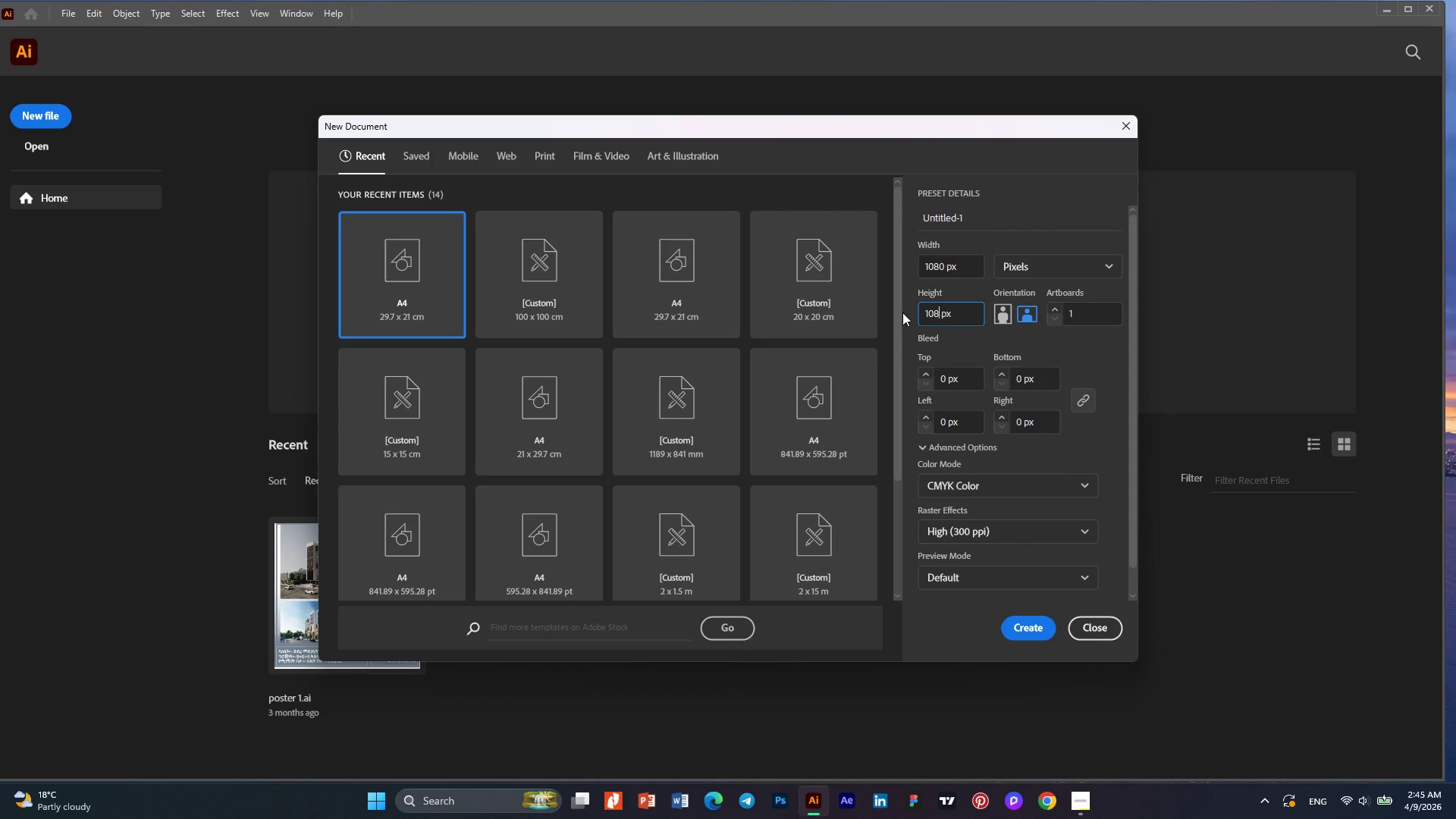 
key(Numpad8)
 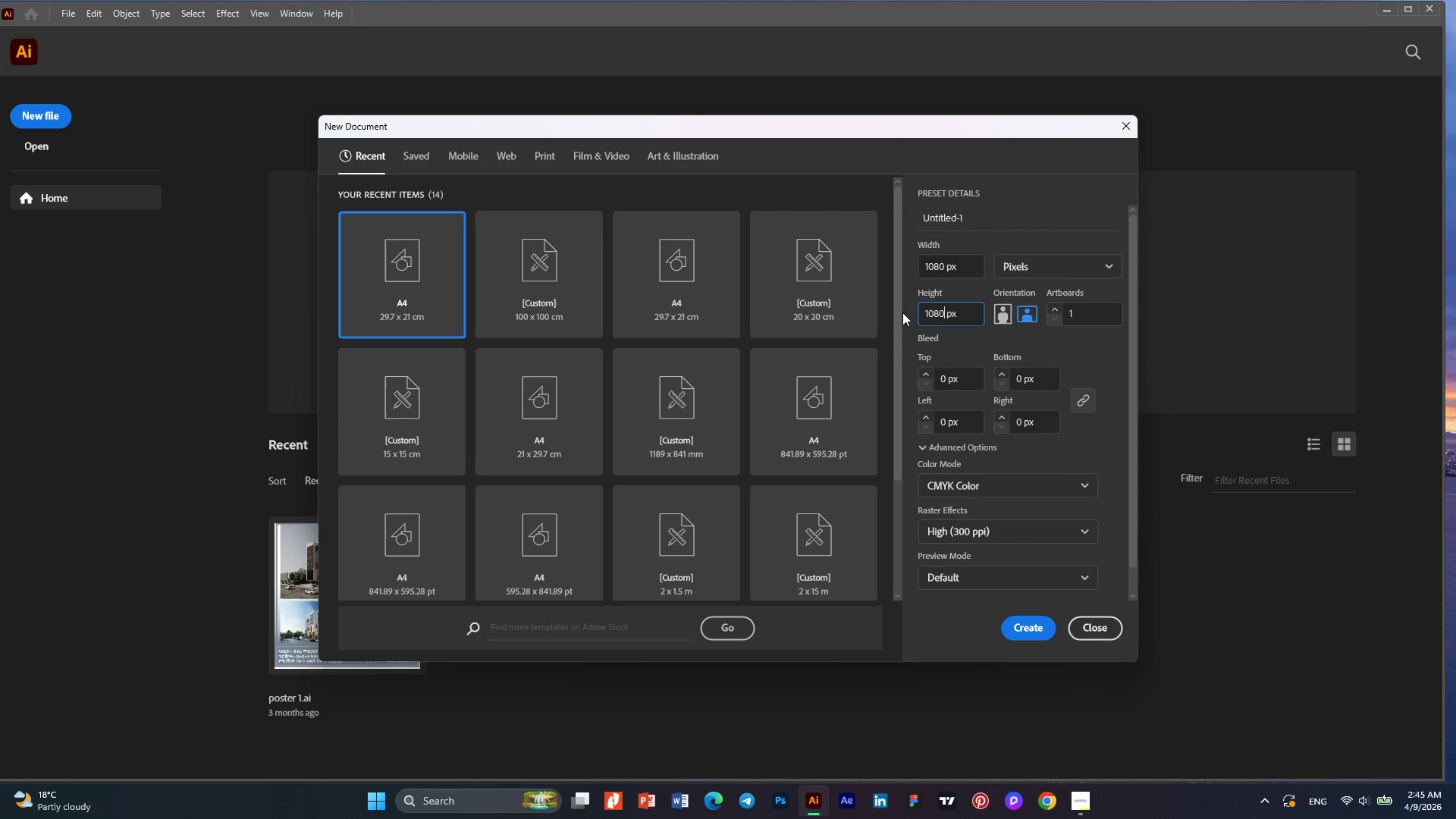 
key(Numpad0)
 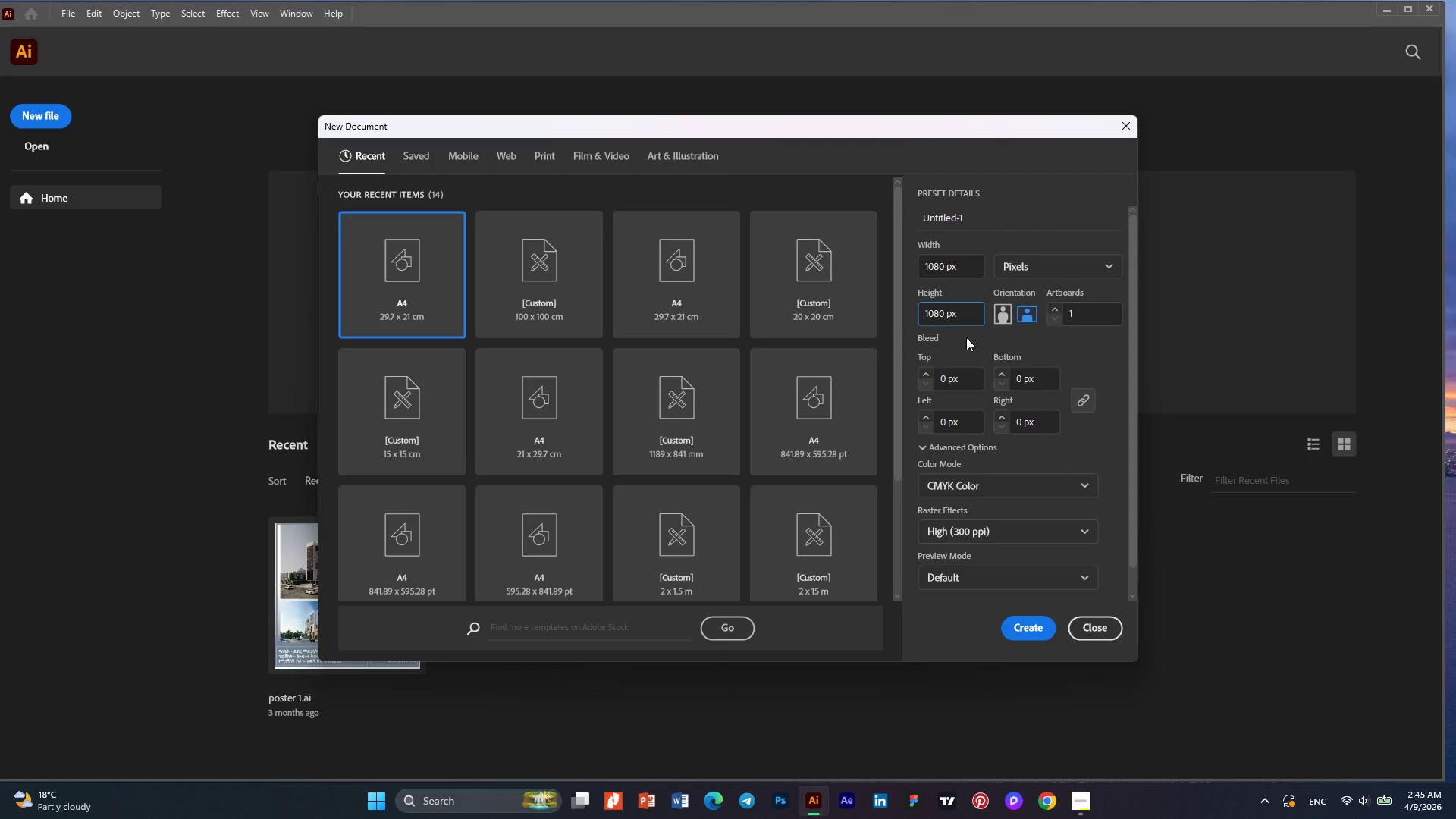 
wait(10.16)
 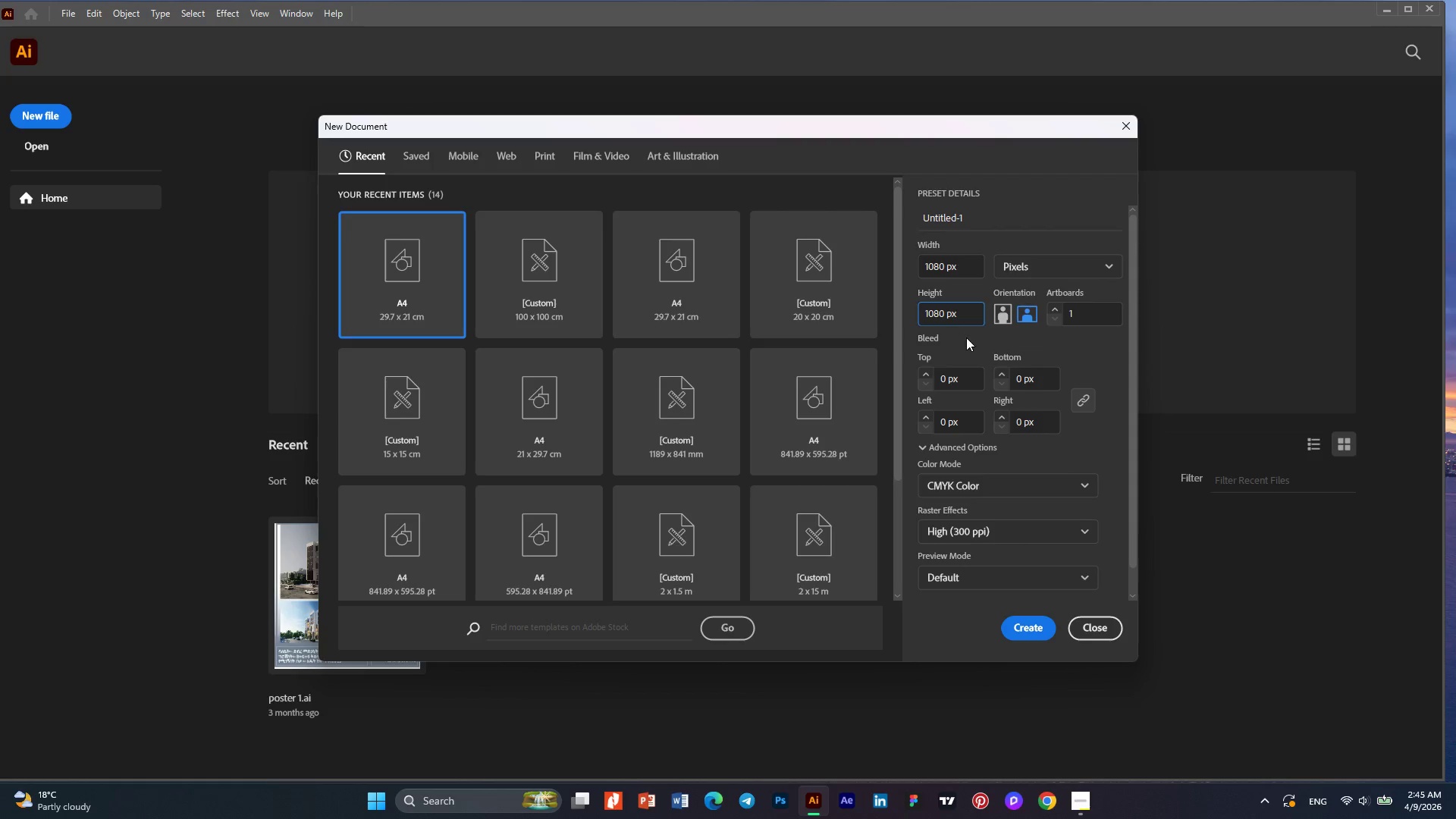 
left_click([1025, 629])
 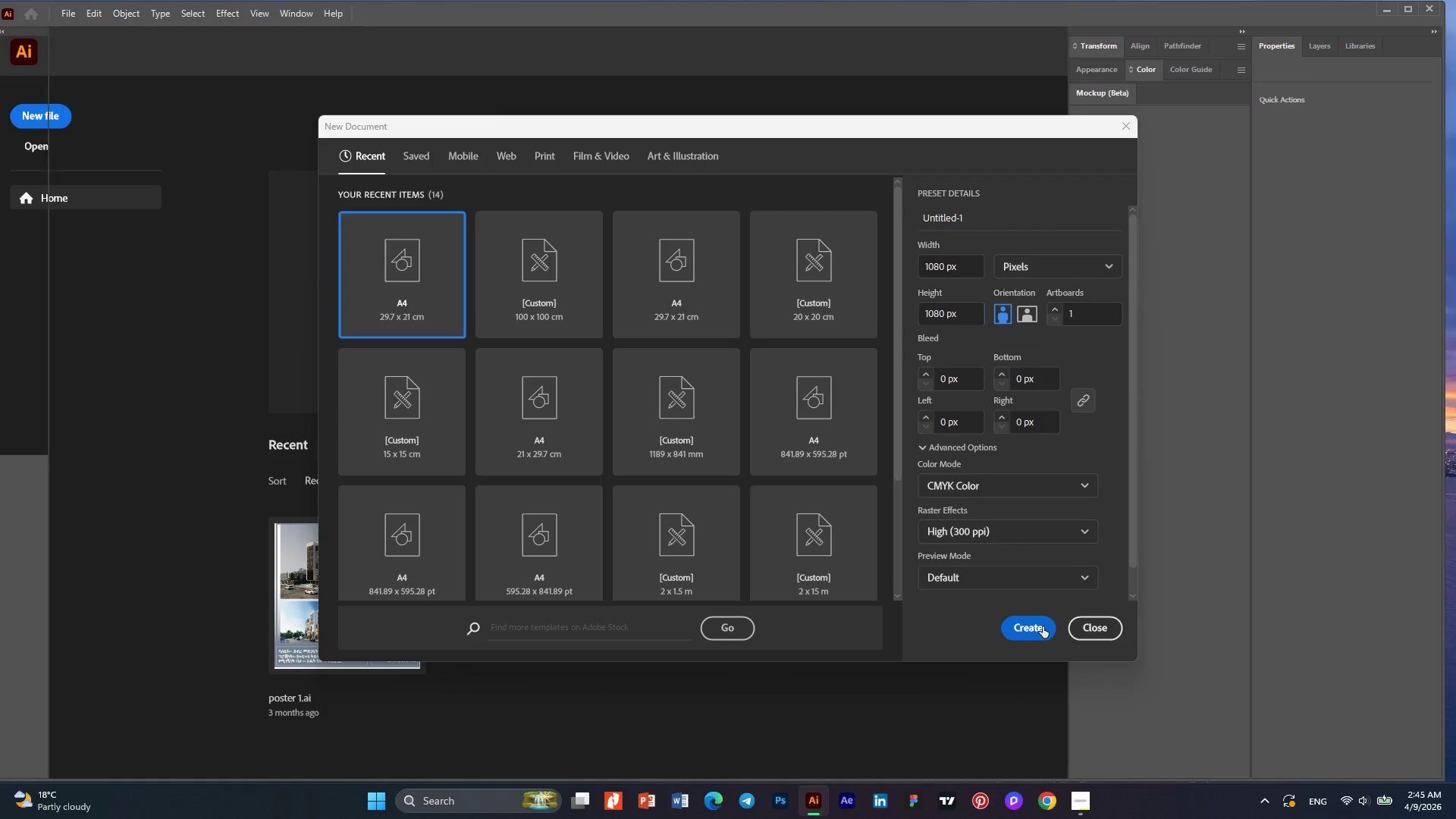 
wait(6.22)
 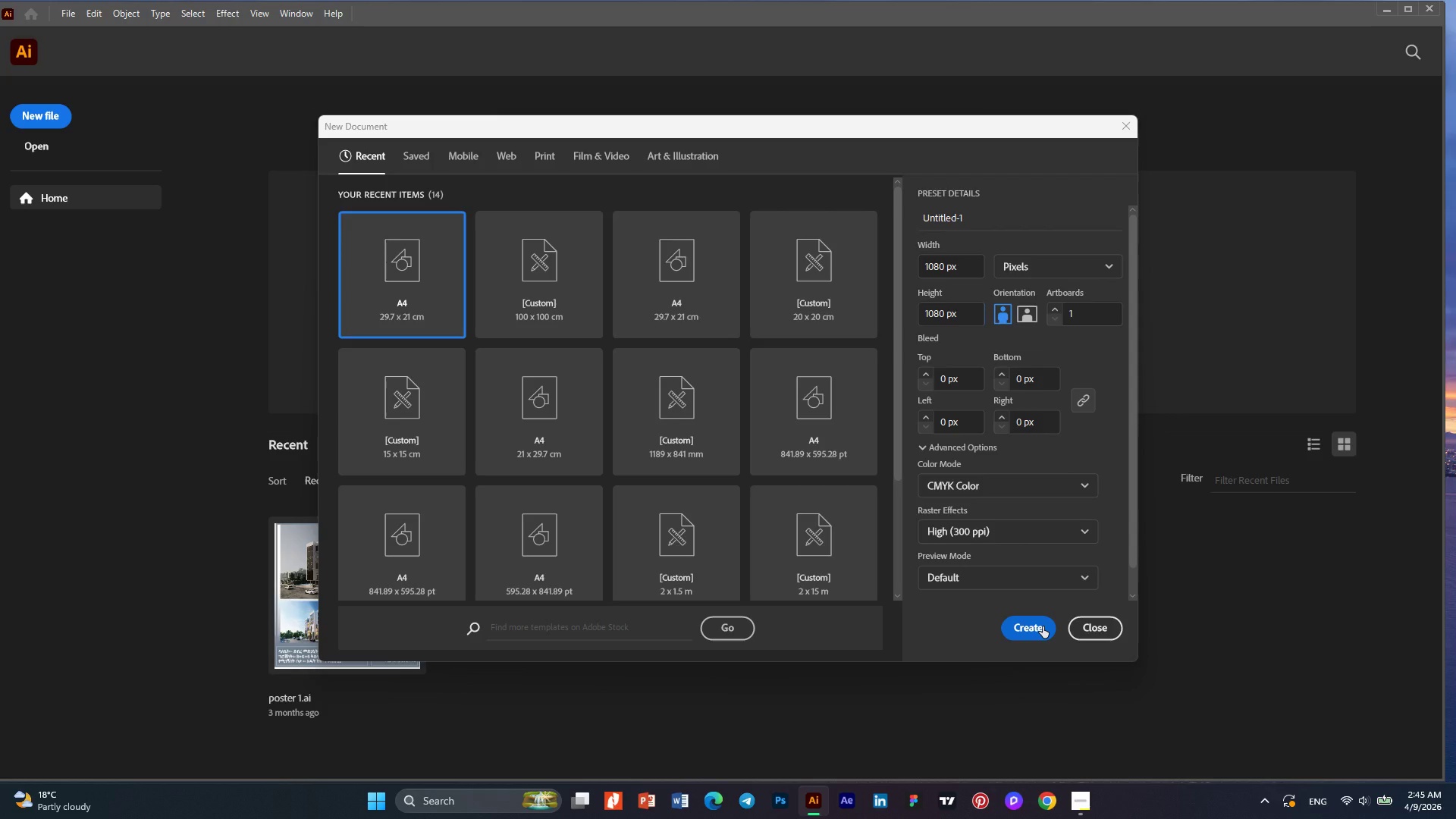 
scroll: coordinate [743, 460], scroll_direction: none, amount: 0.0
 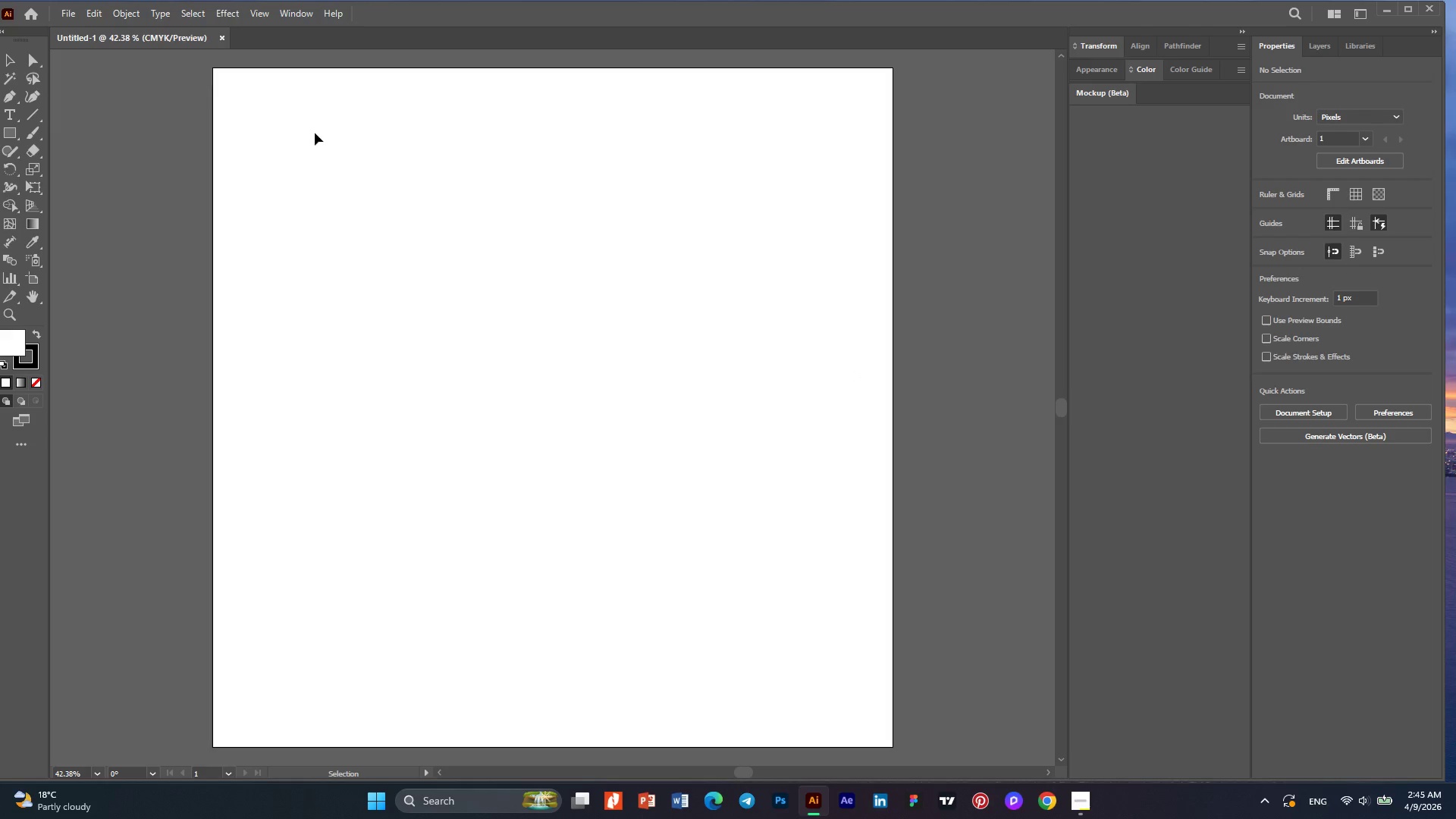 
left_click([56, 17])
 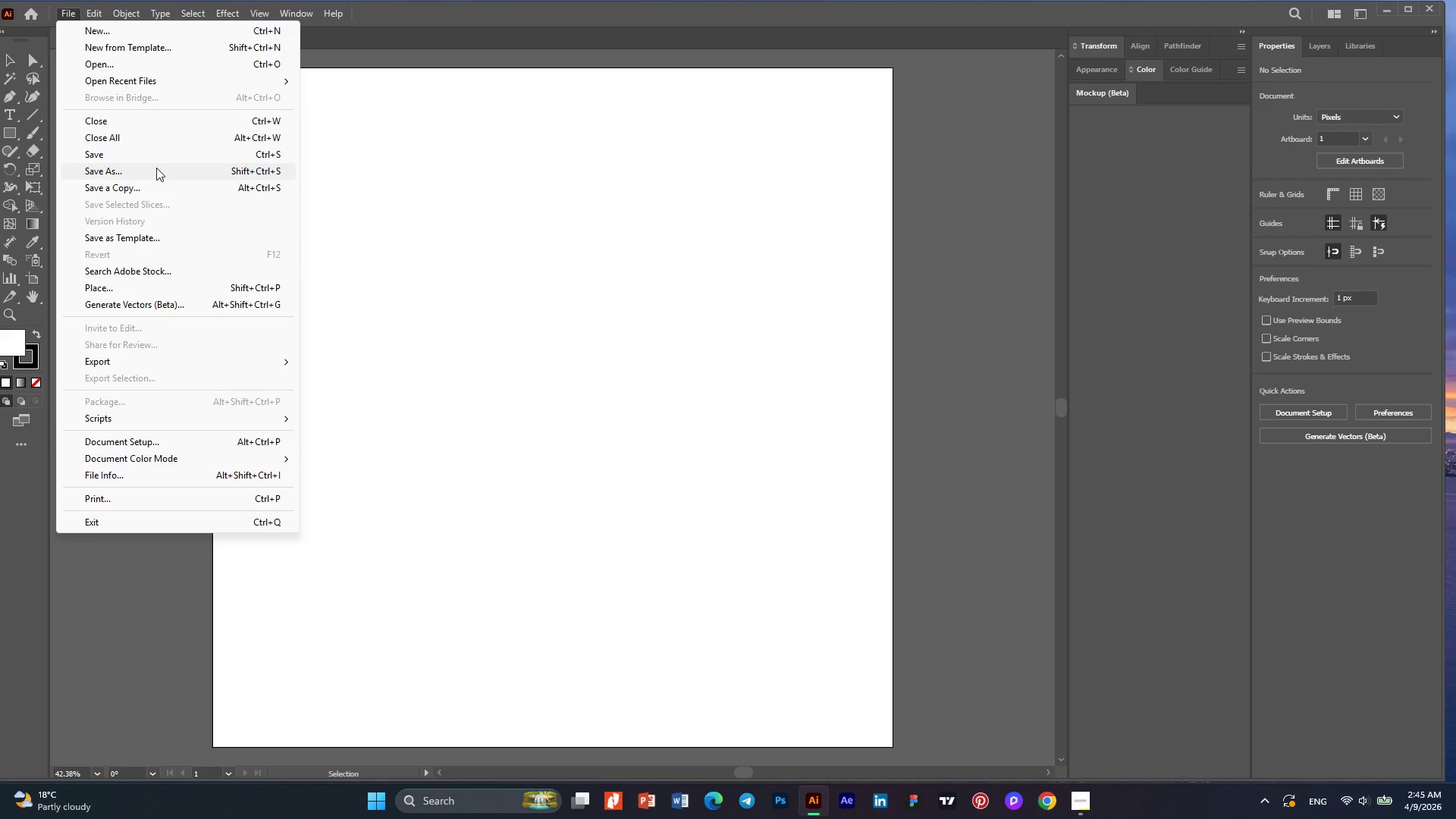 
left_click([160, 159])
 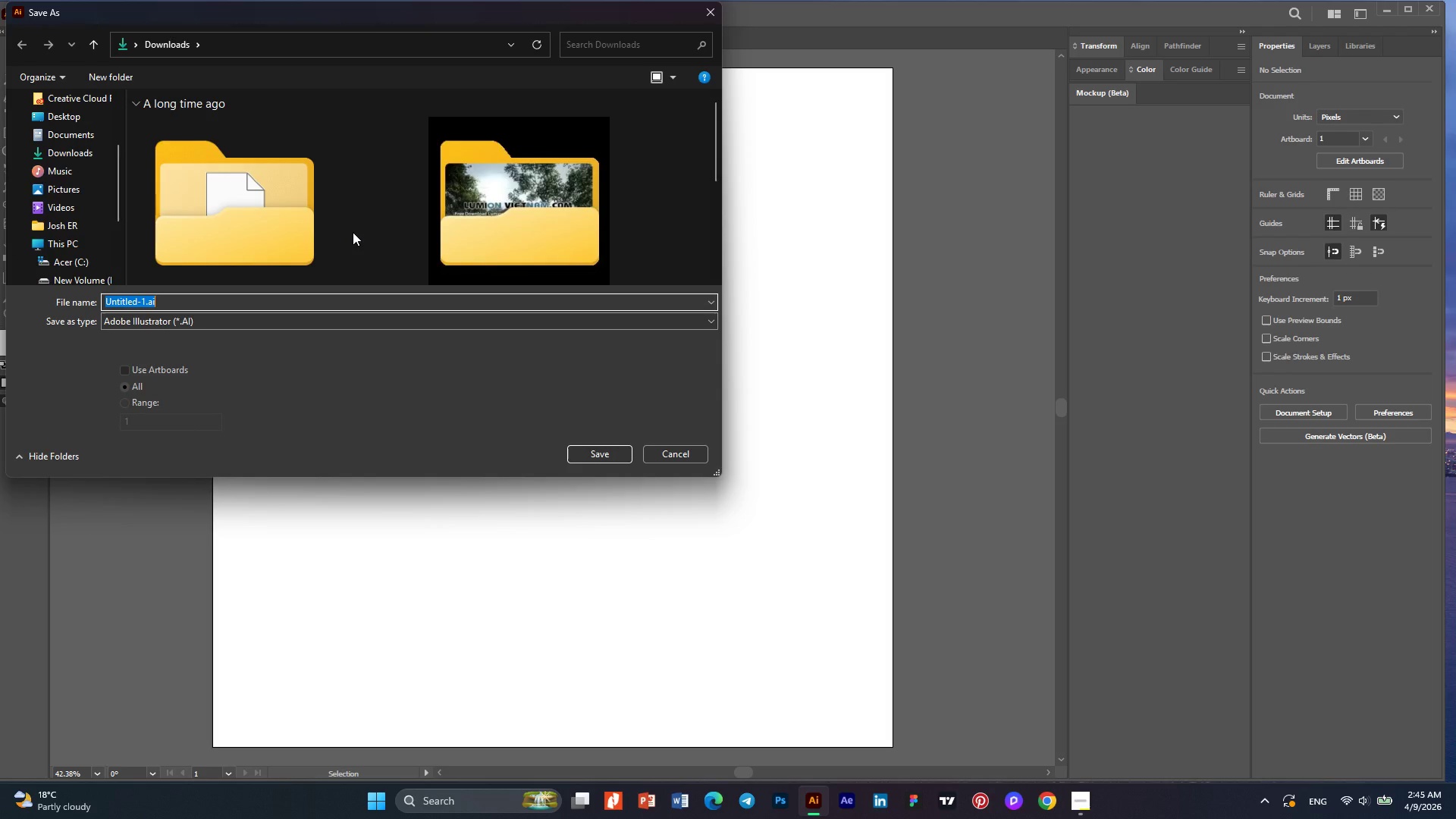 
wait(8.39)
 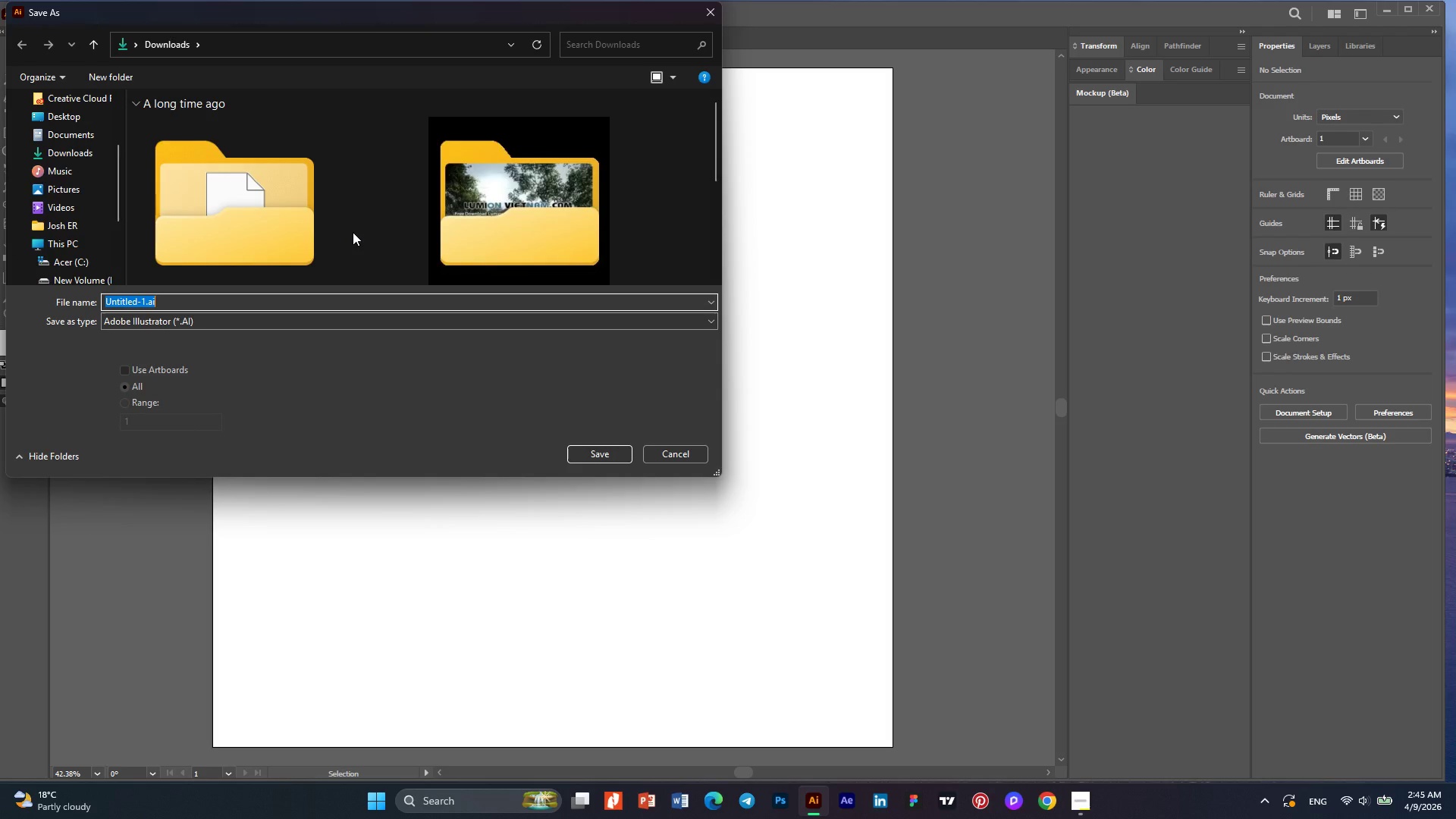 
type(Editable )
 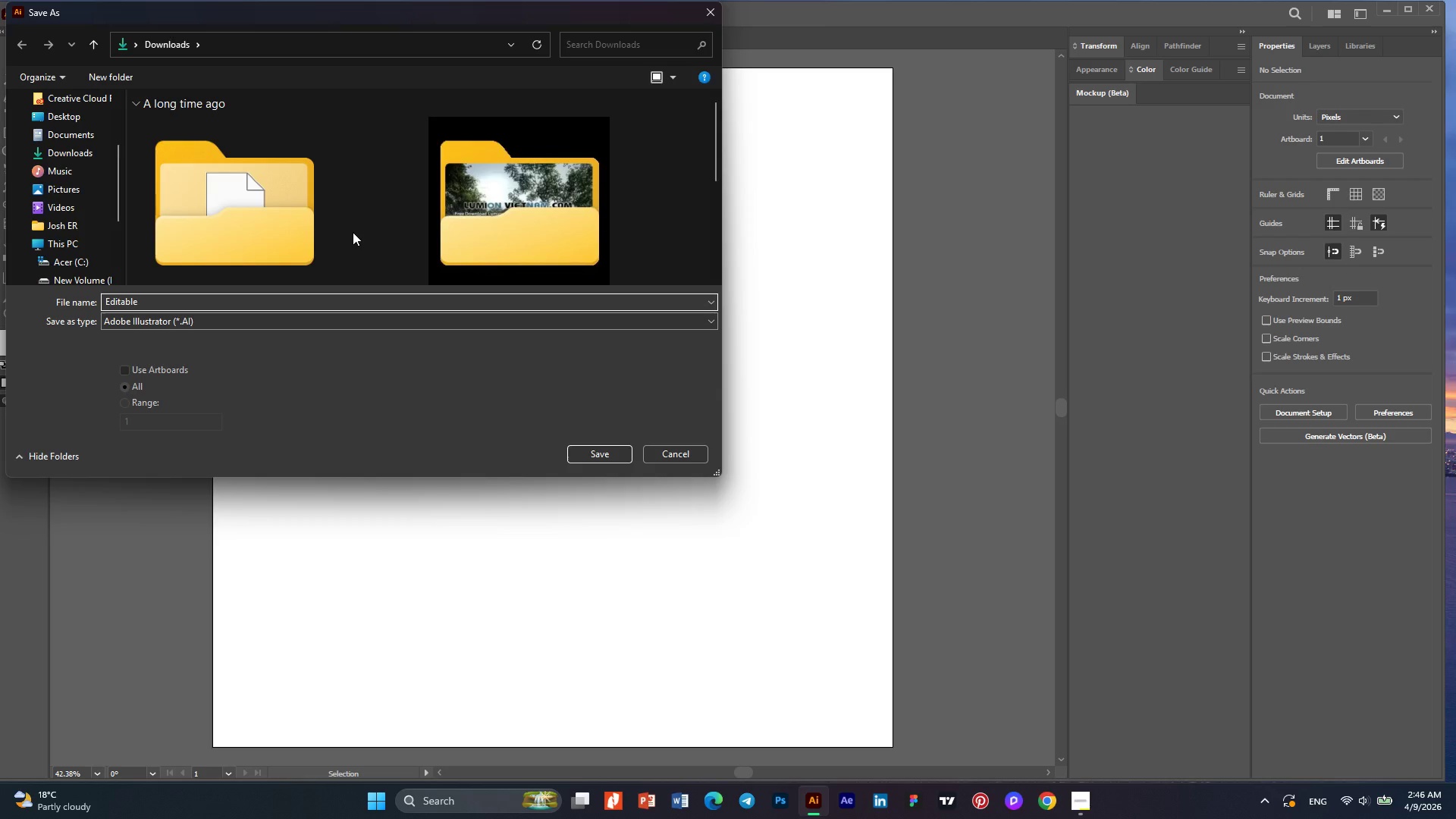 
type(illustrat)
 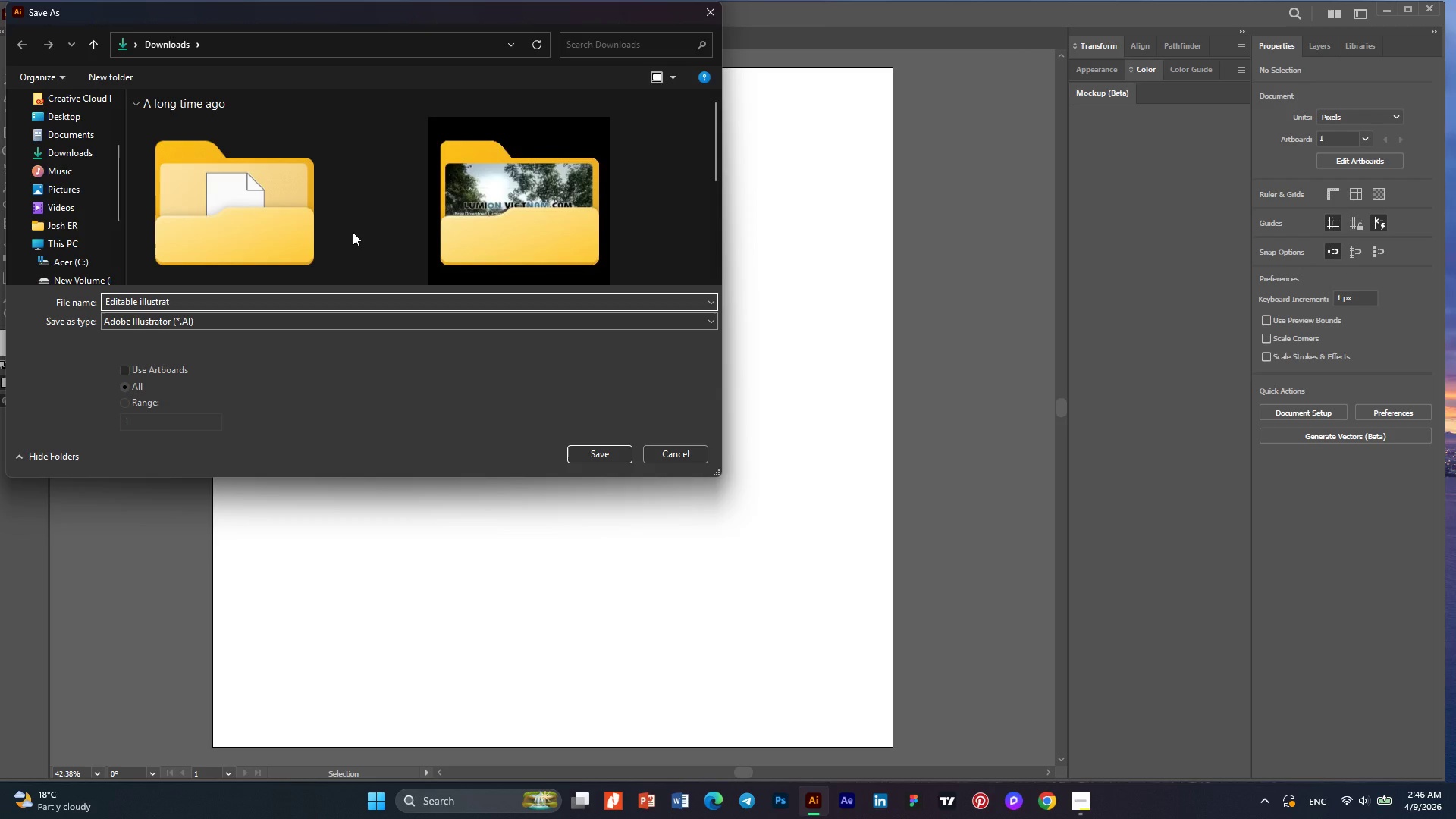 
type(or )
 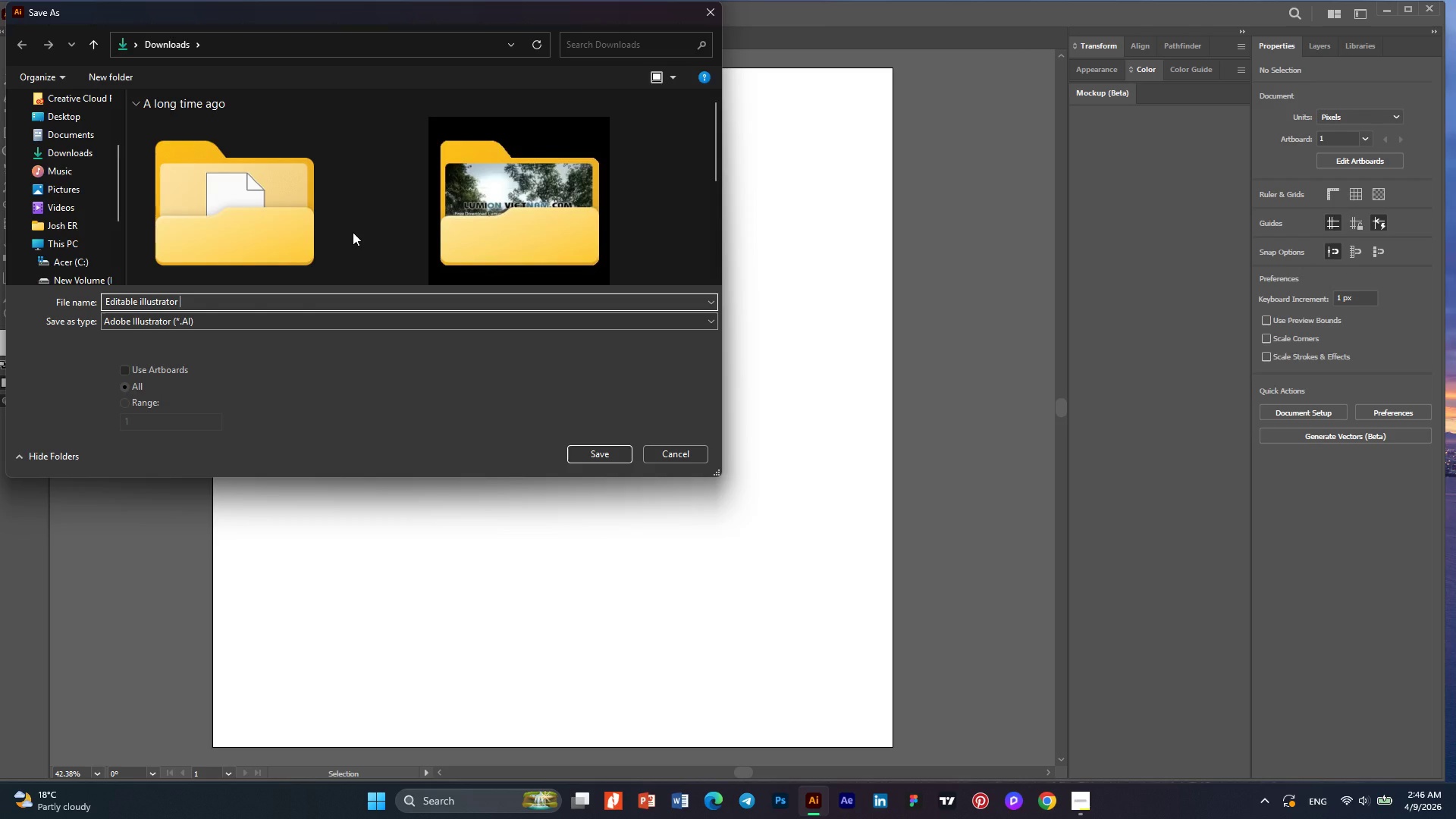 
wait(7.62)
 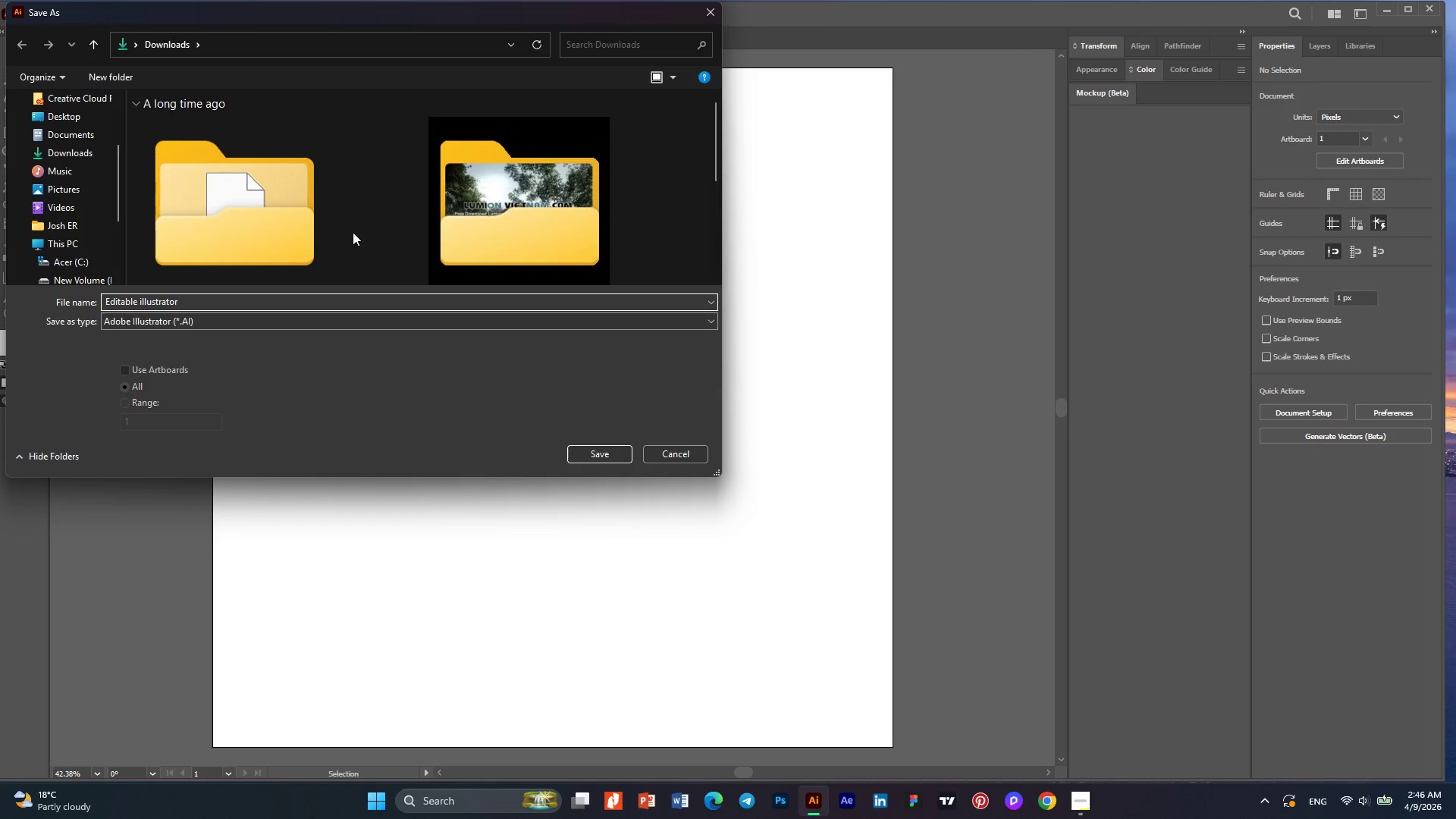 
type(file)
 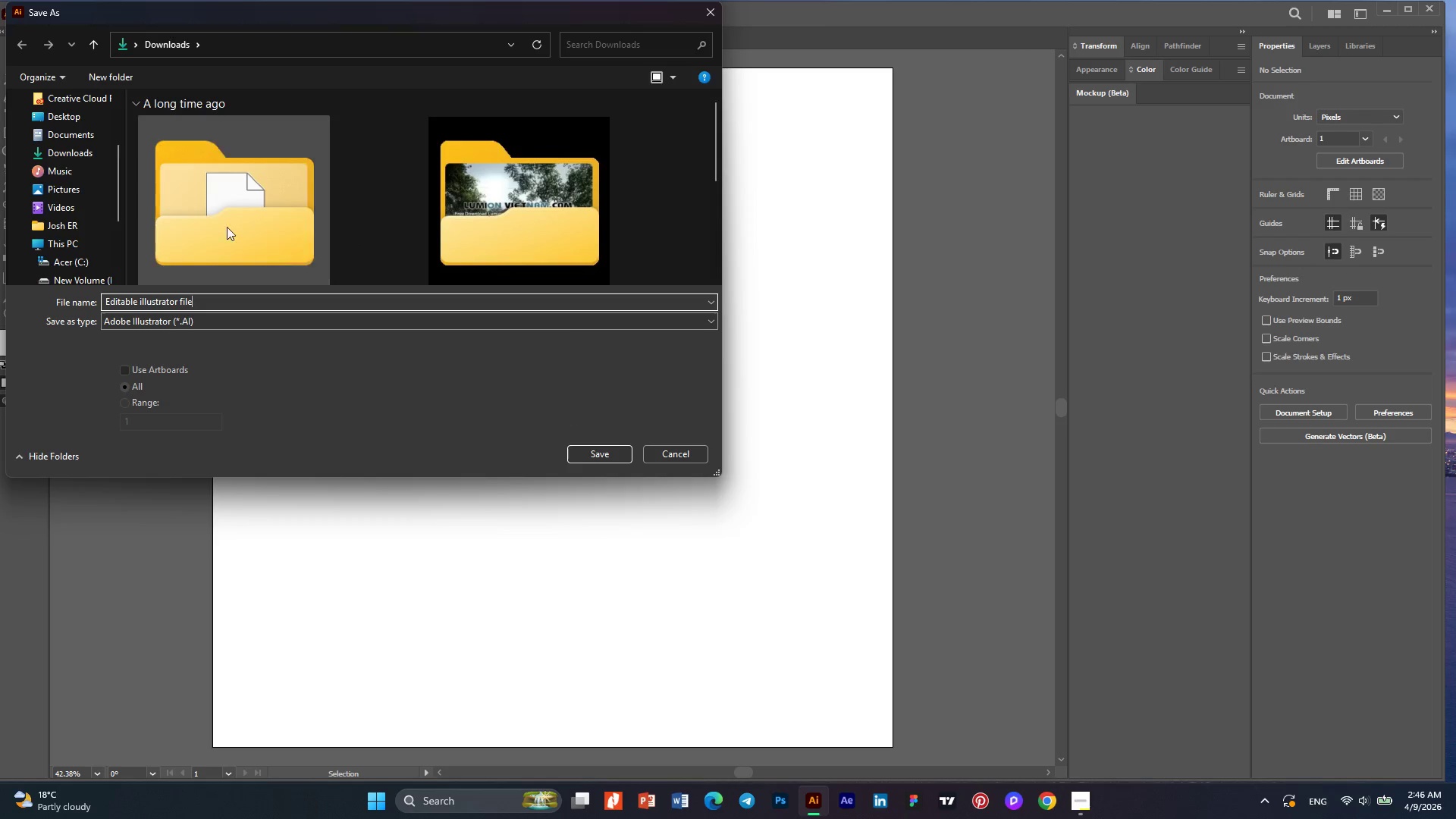 
left_click([83, 118])
 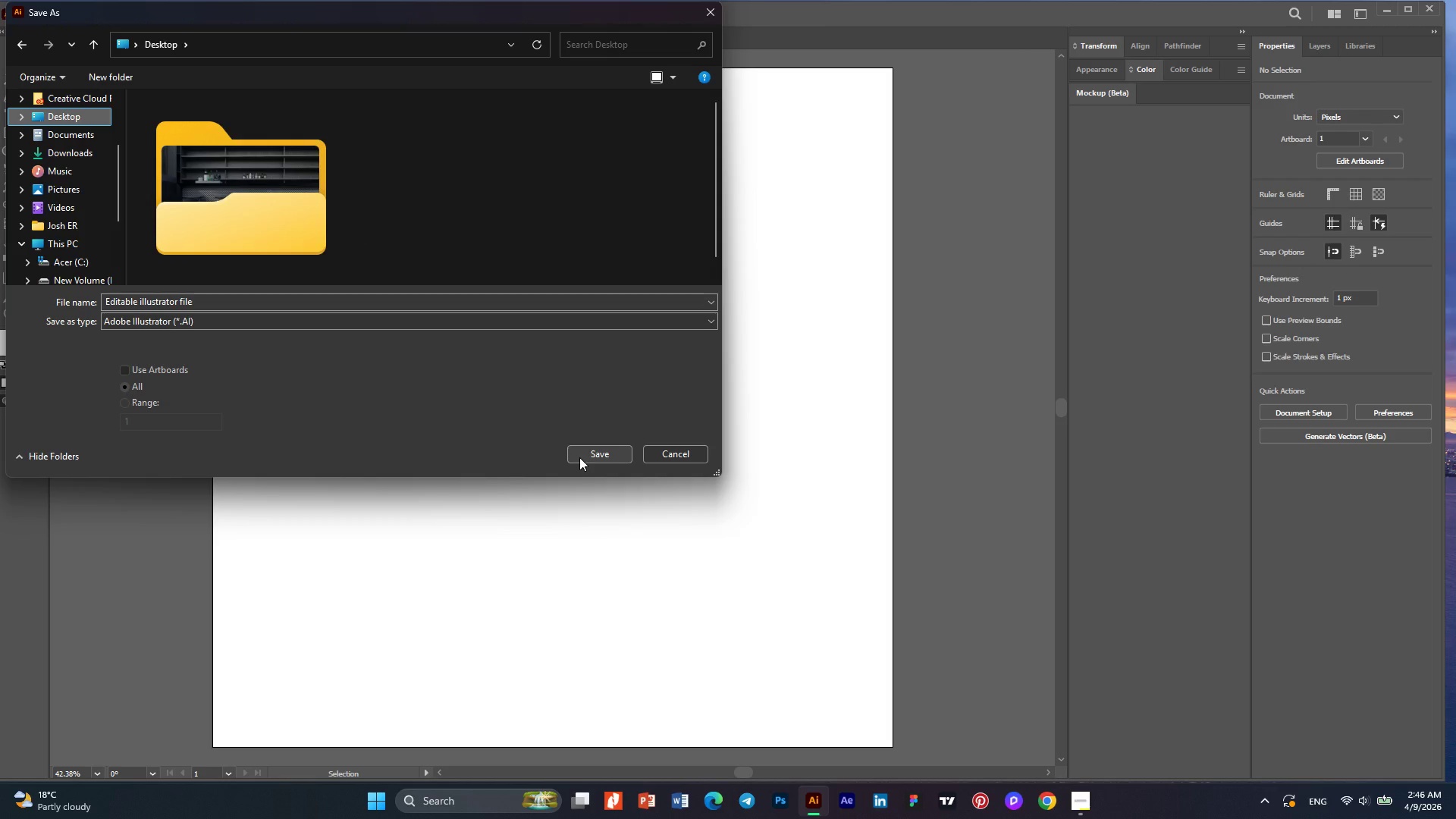 
left_click([580, 457])
 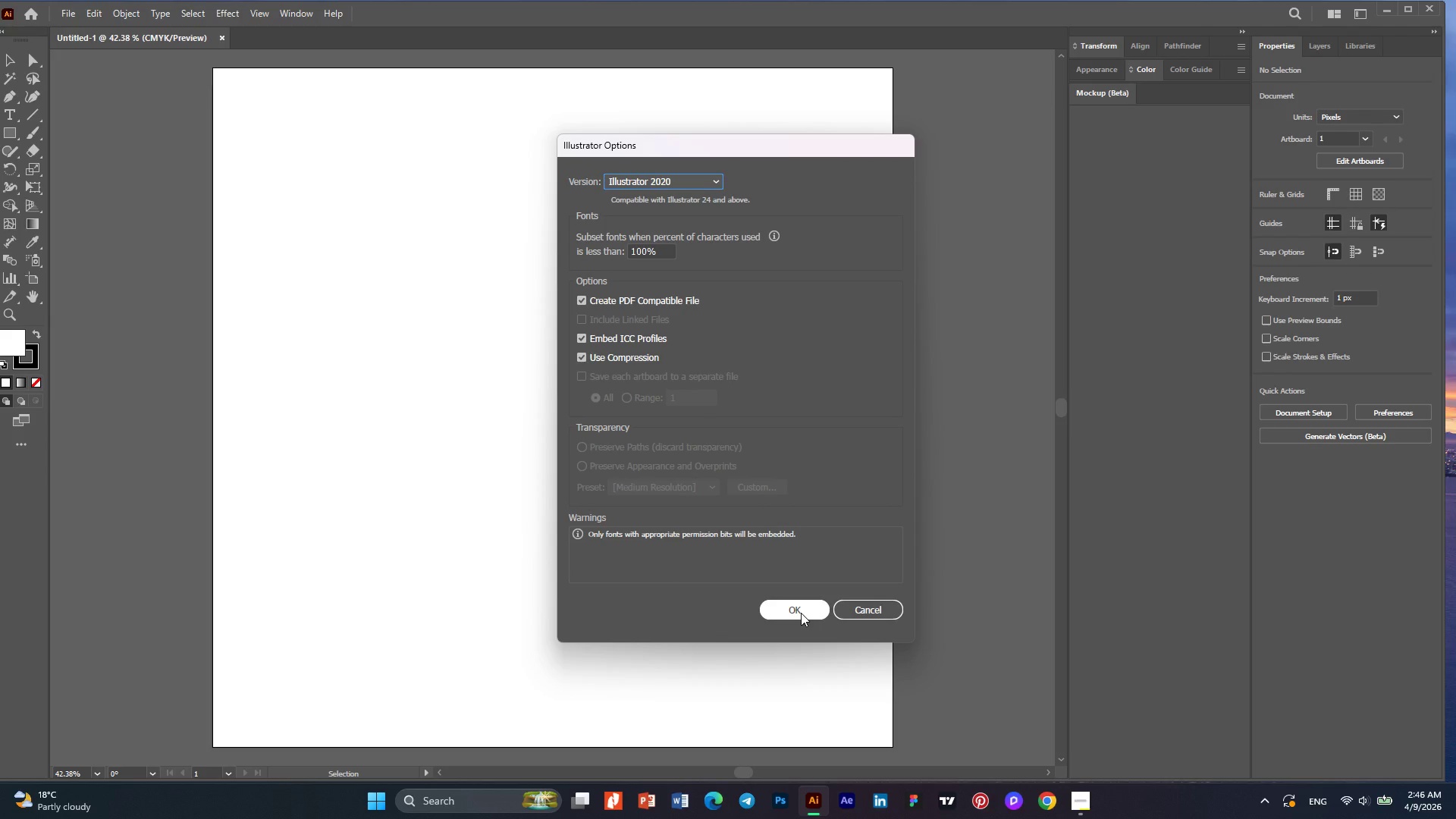 
wait(7.64)
 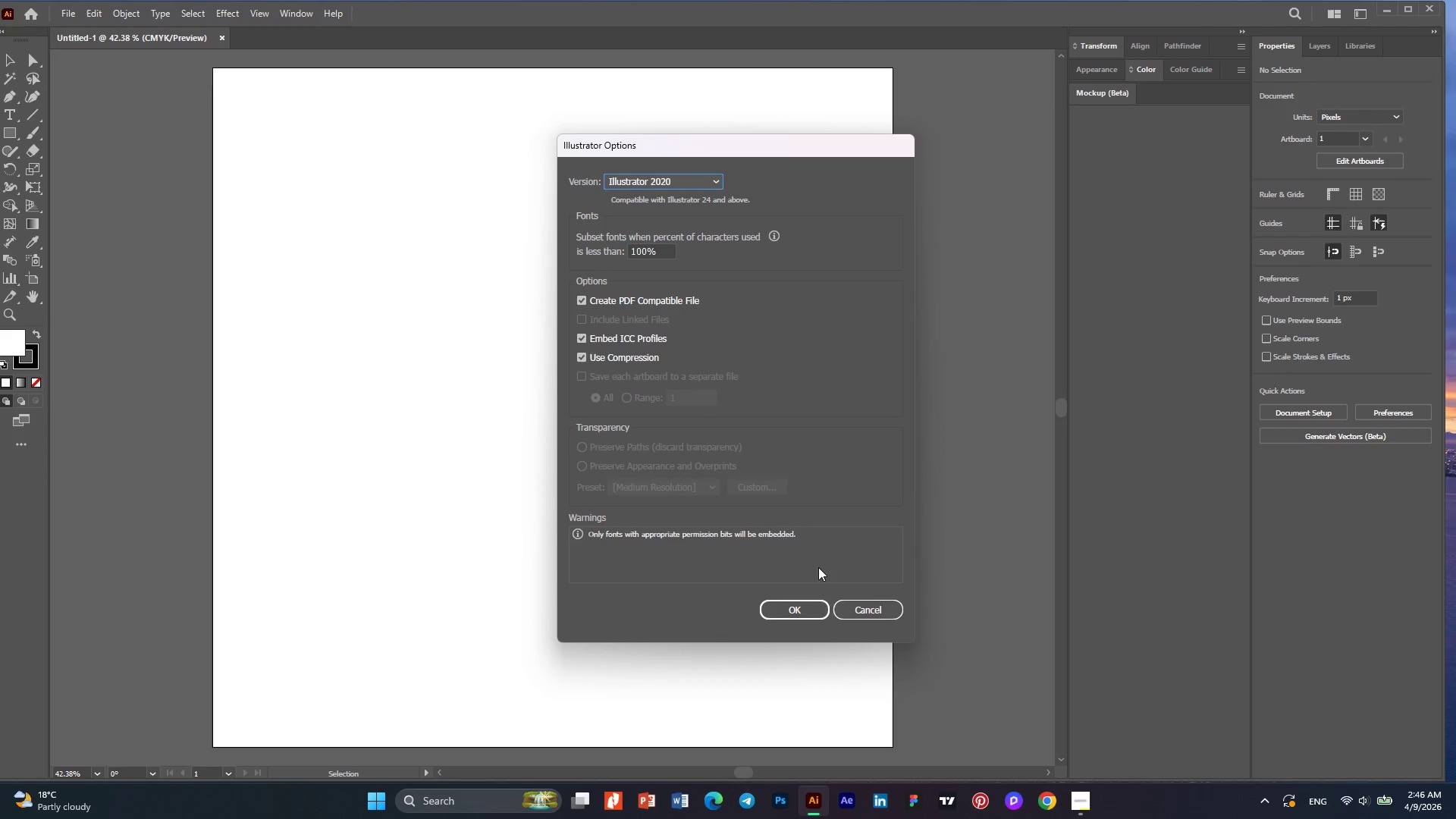 
left_click([801, 613])
 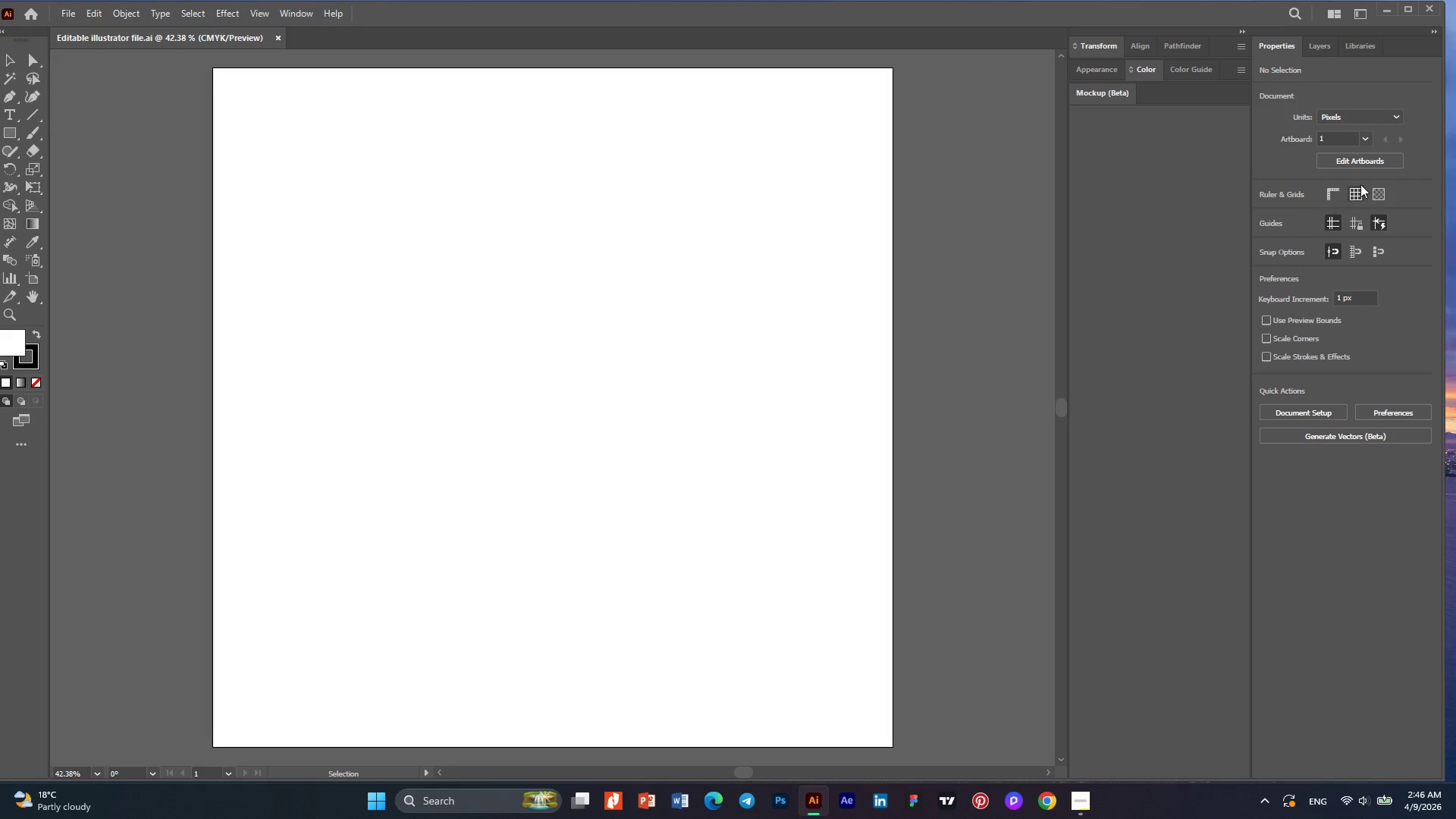 
wait(5.98)
 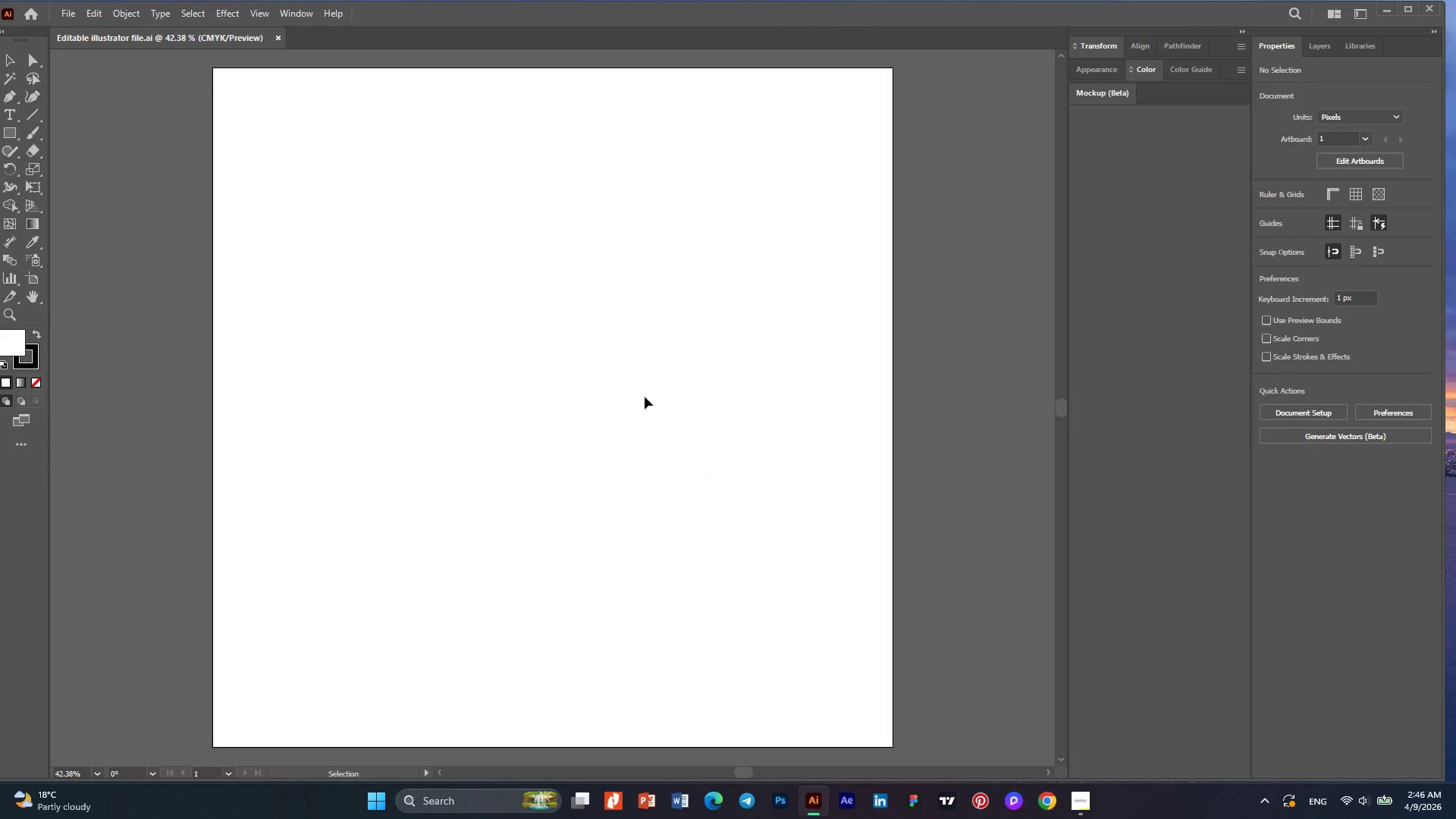 
left_click([1365, 158])
 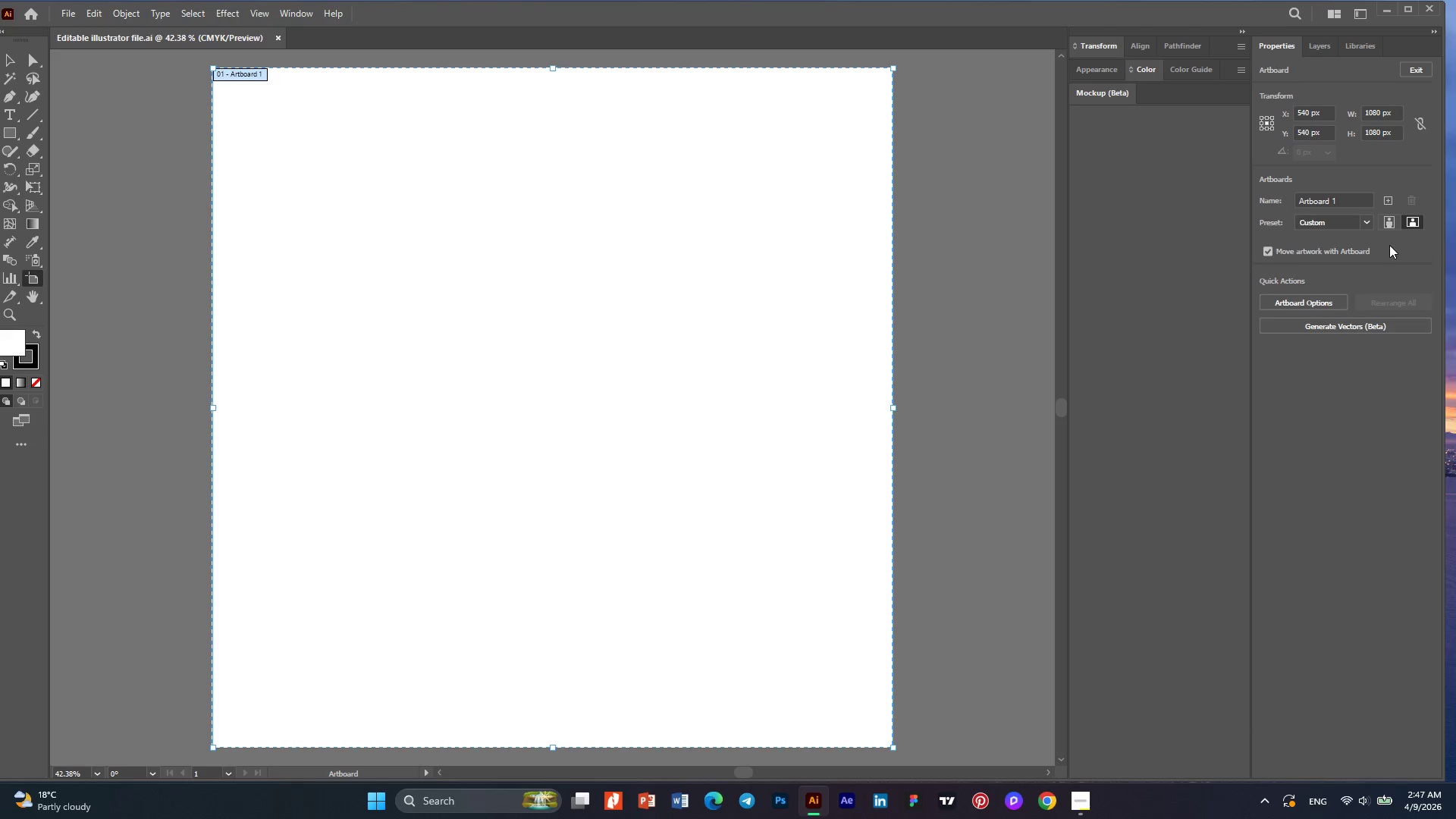 
left_click([1385, 202])
 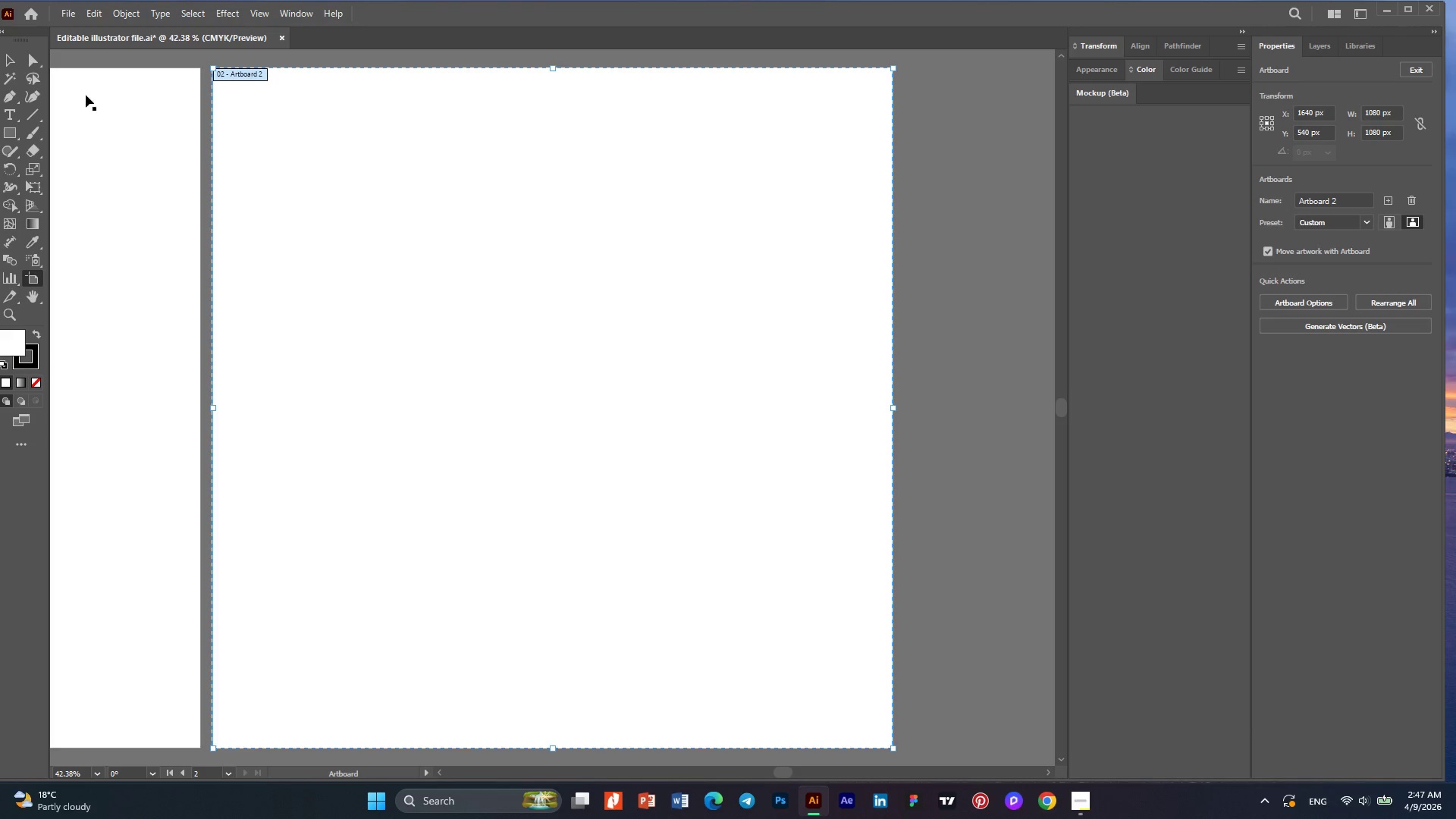 
left_click([7, 64])
 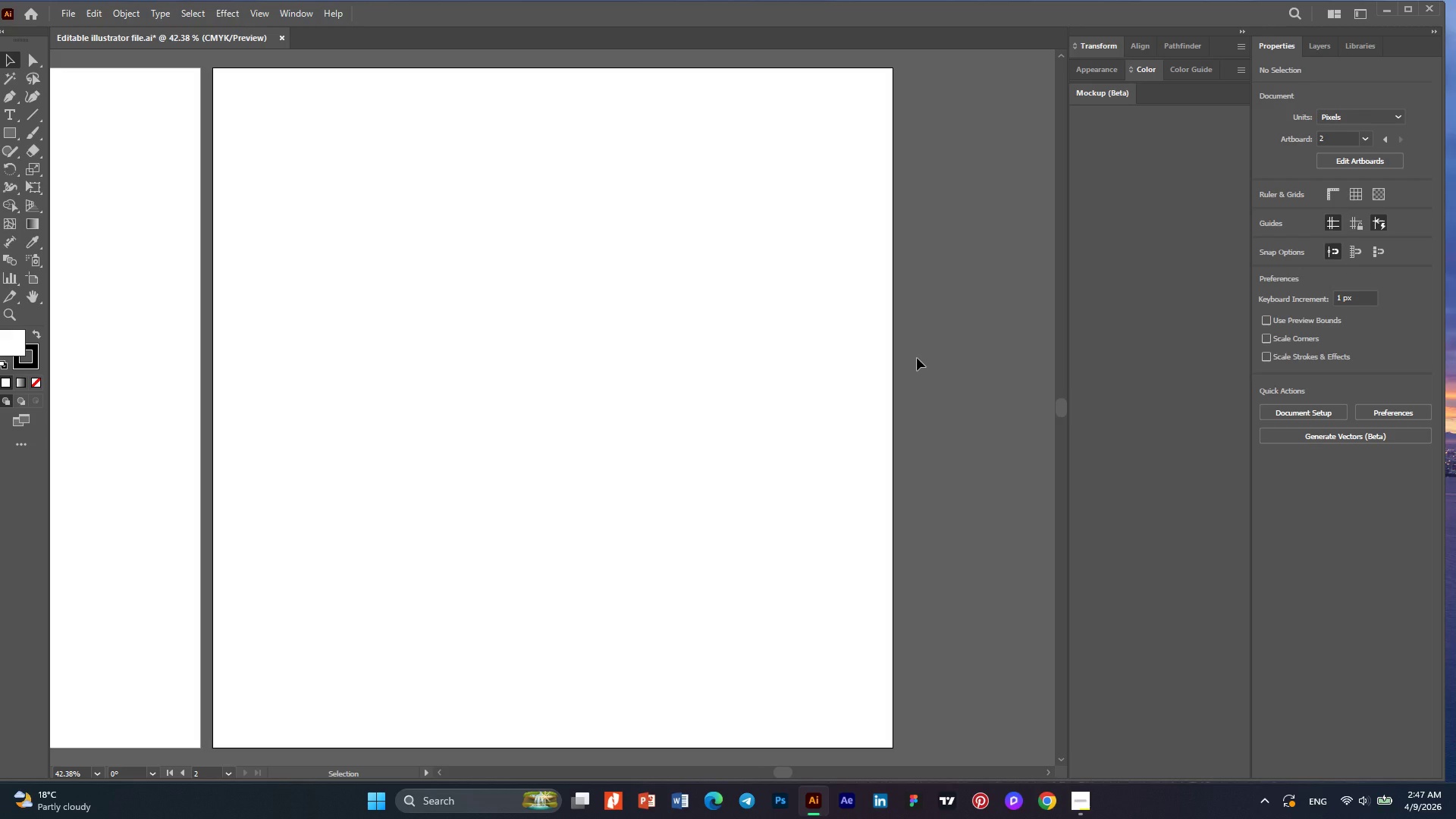 
hold_key(key=ControlLeft, duration=0.66)
scroll: coordinate [917, 358], scroll_direction: down, amount: 2.0
 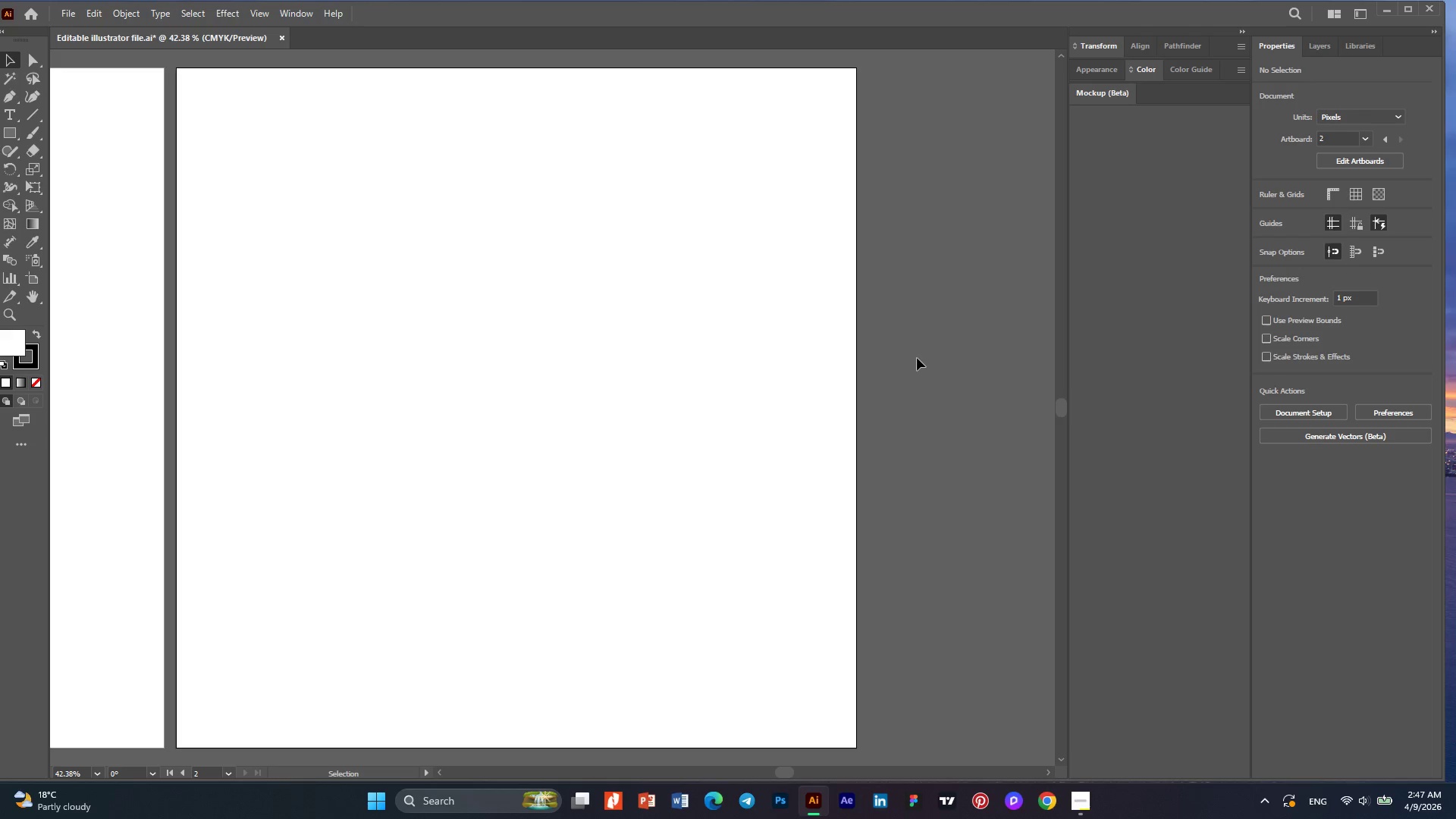 
hold_key(key=ControlLeft, duration=0.38)
 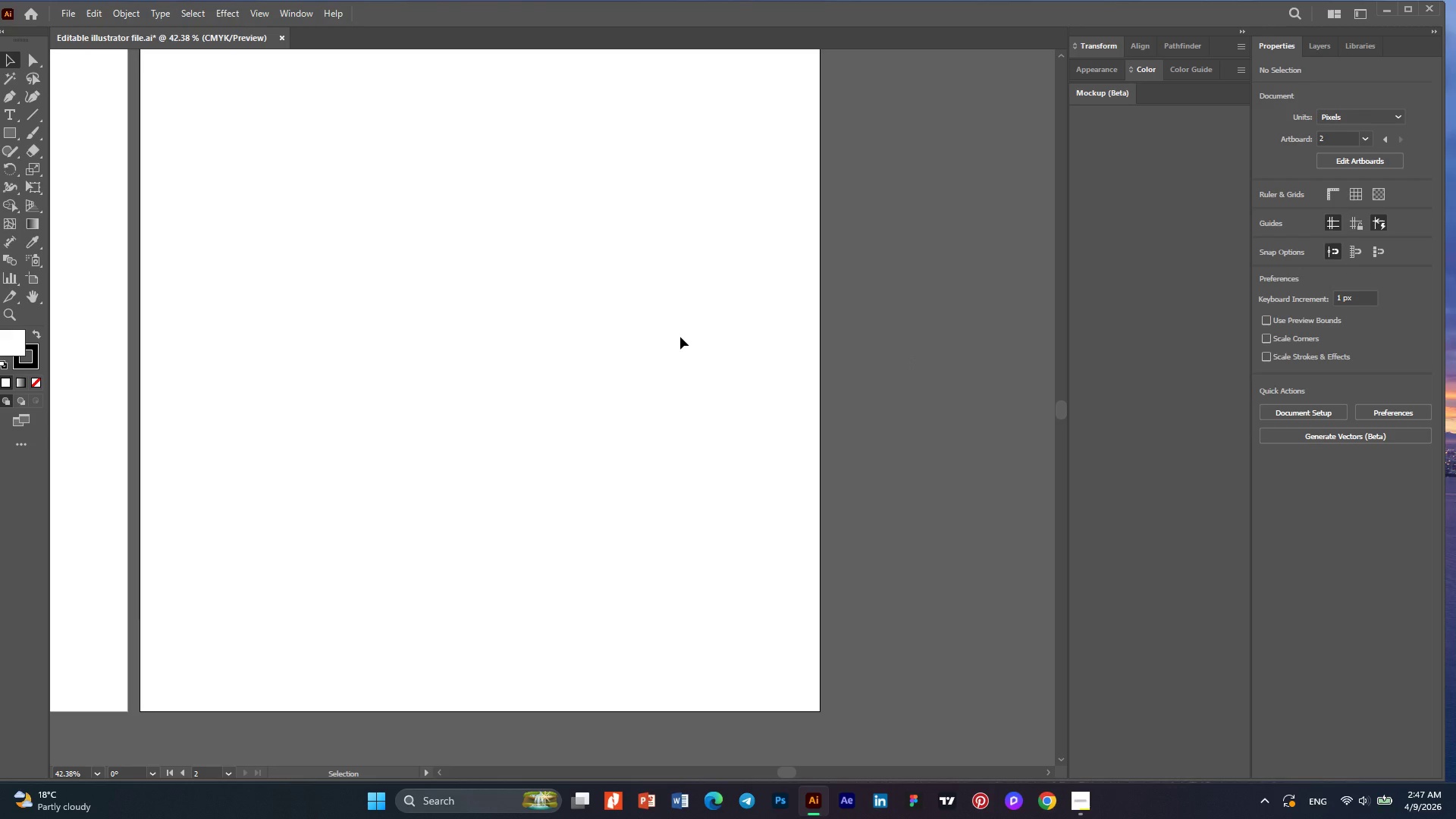 
hold_key(key=ControlLeft, duration=1.45)
scroll: coordinate [680, 337], scroll_direction: up, amount: 14.0
 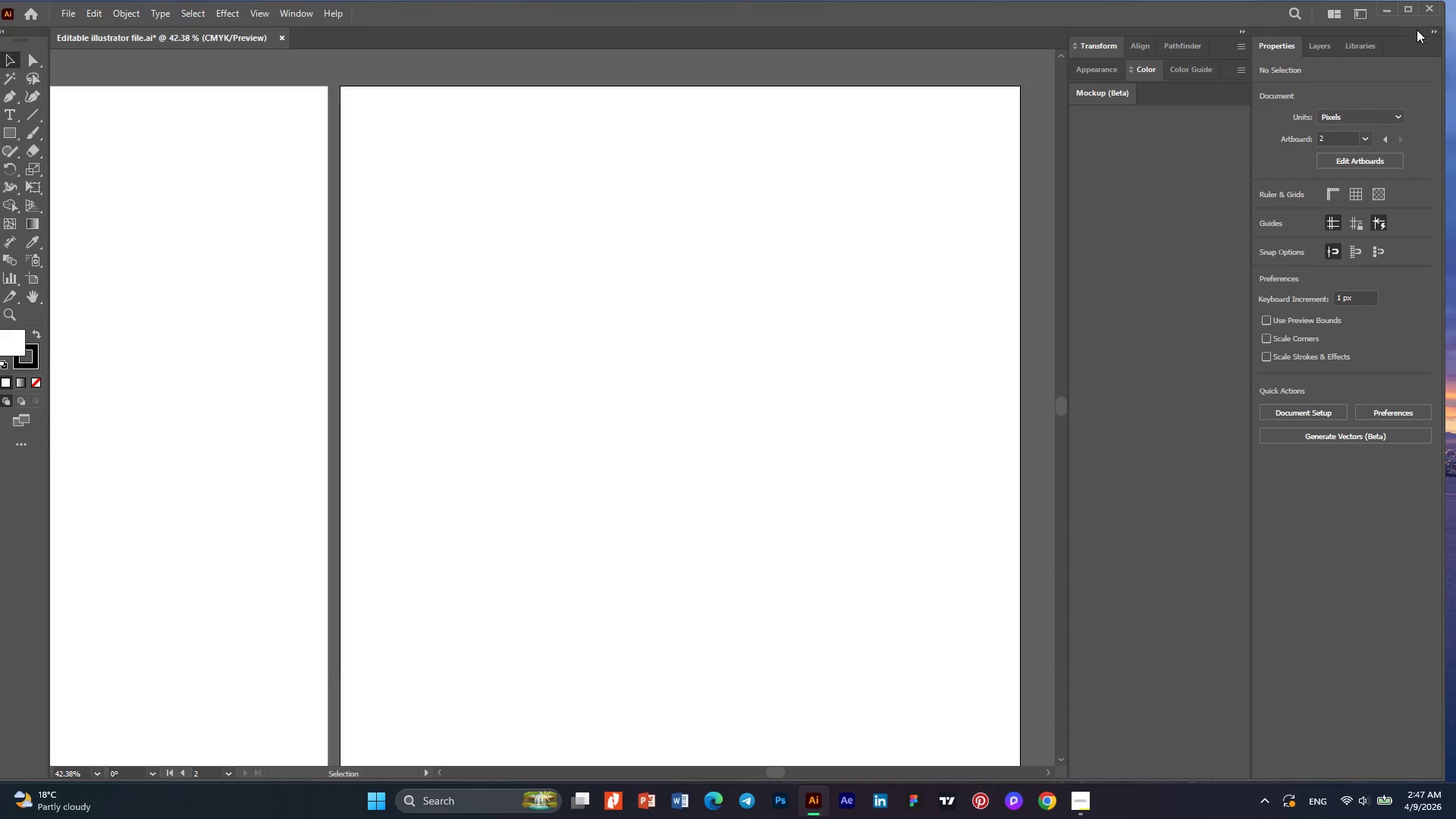 
left_click([1401, 8])
 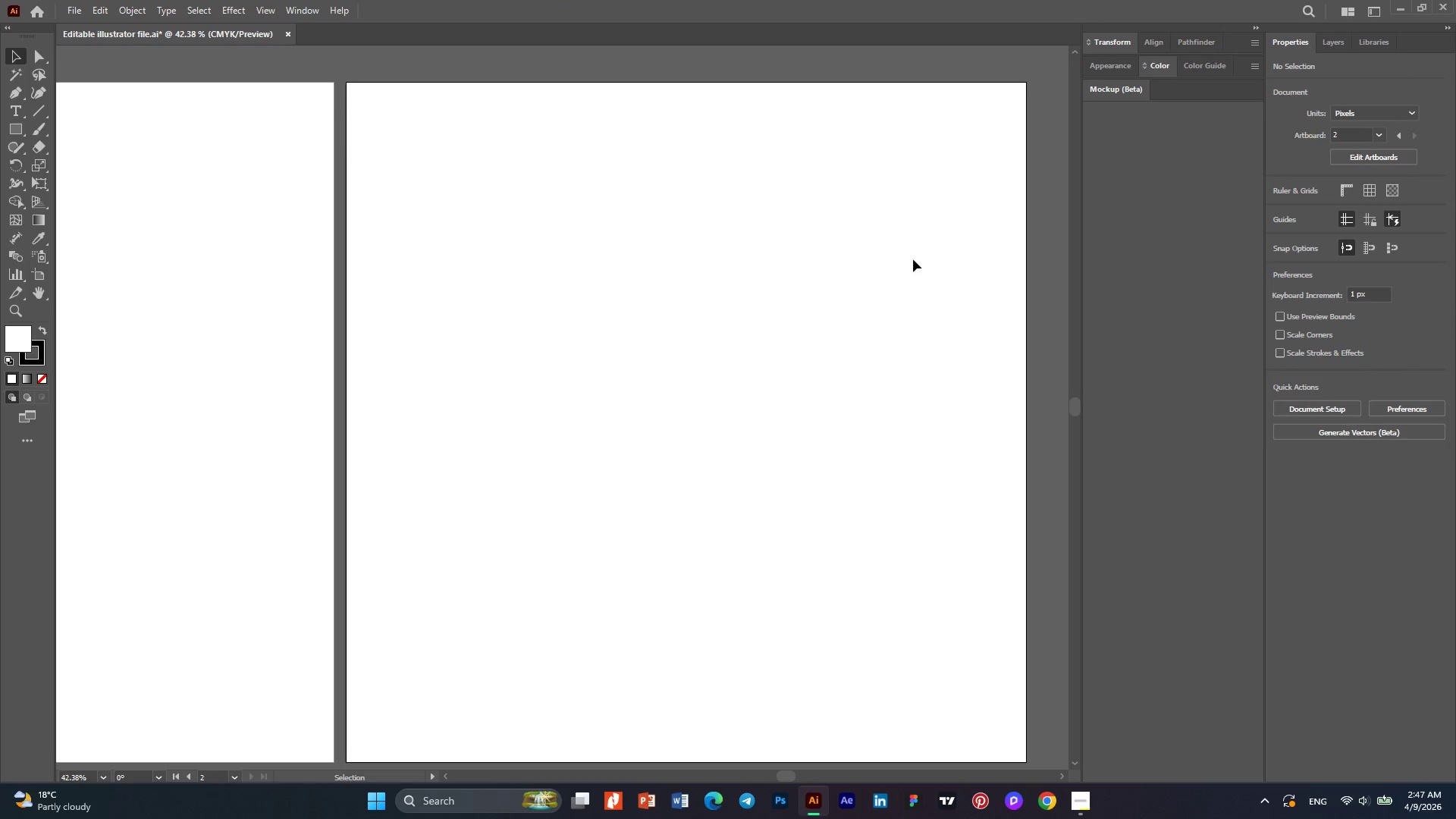 
hold_key(key=ControlLeft, duration=1.53)
scroll: coordinate [913, 259], scroll_direction: up, amount: 1.0
 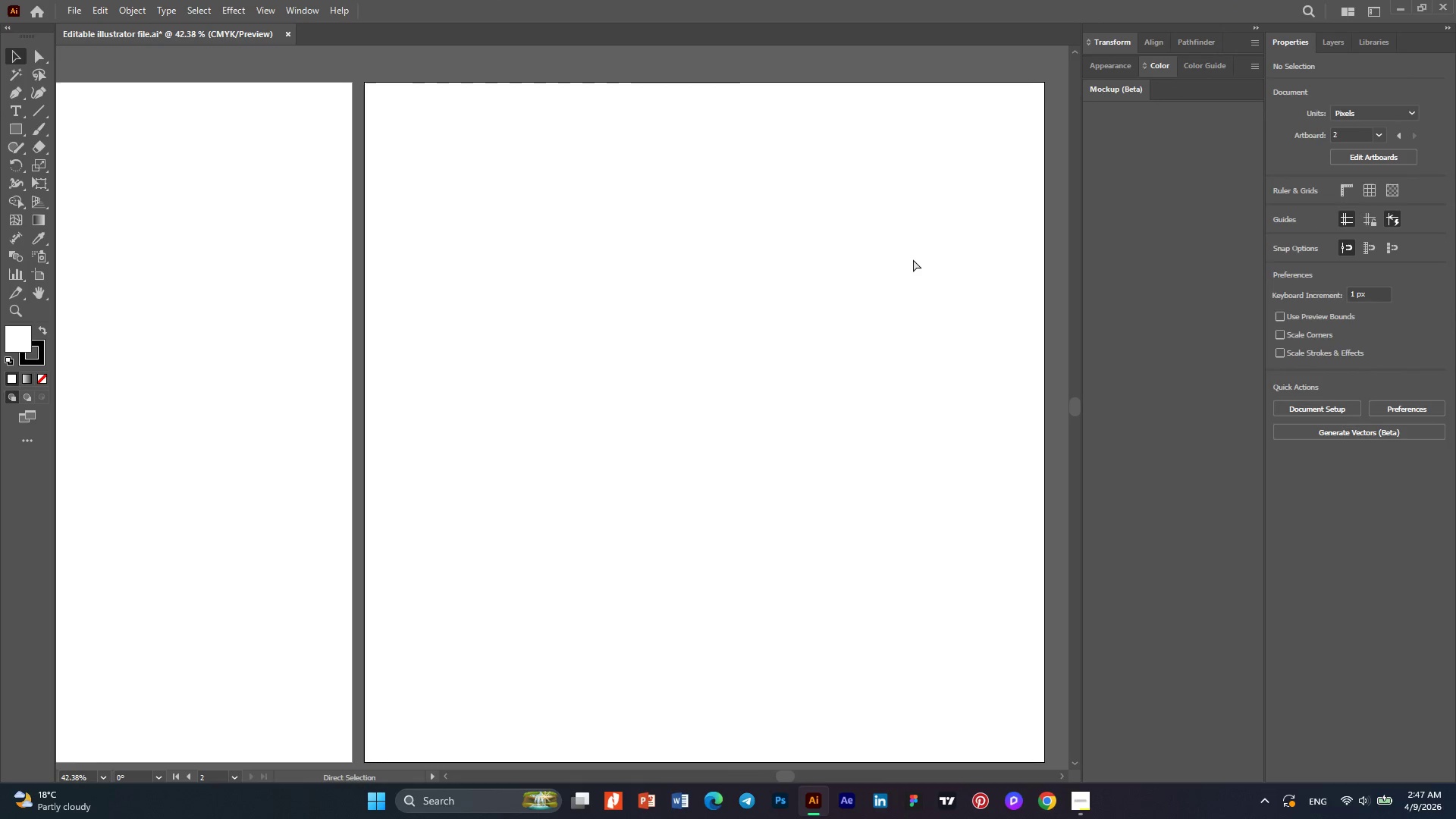 
hold_key(key=ControlLeft, duration=0.64)
 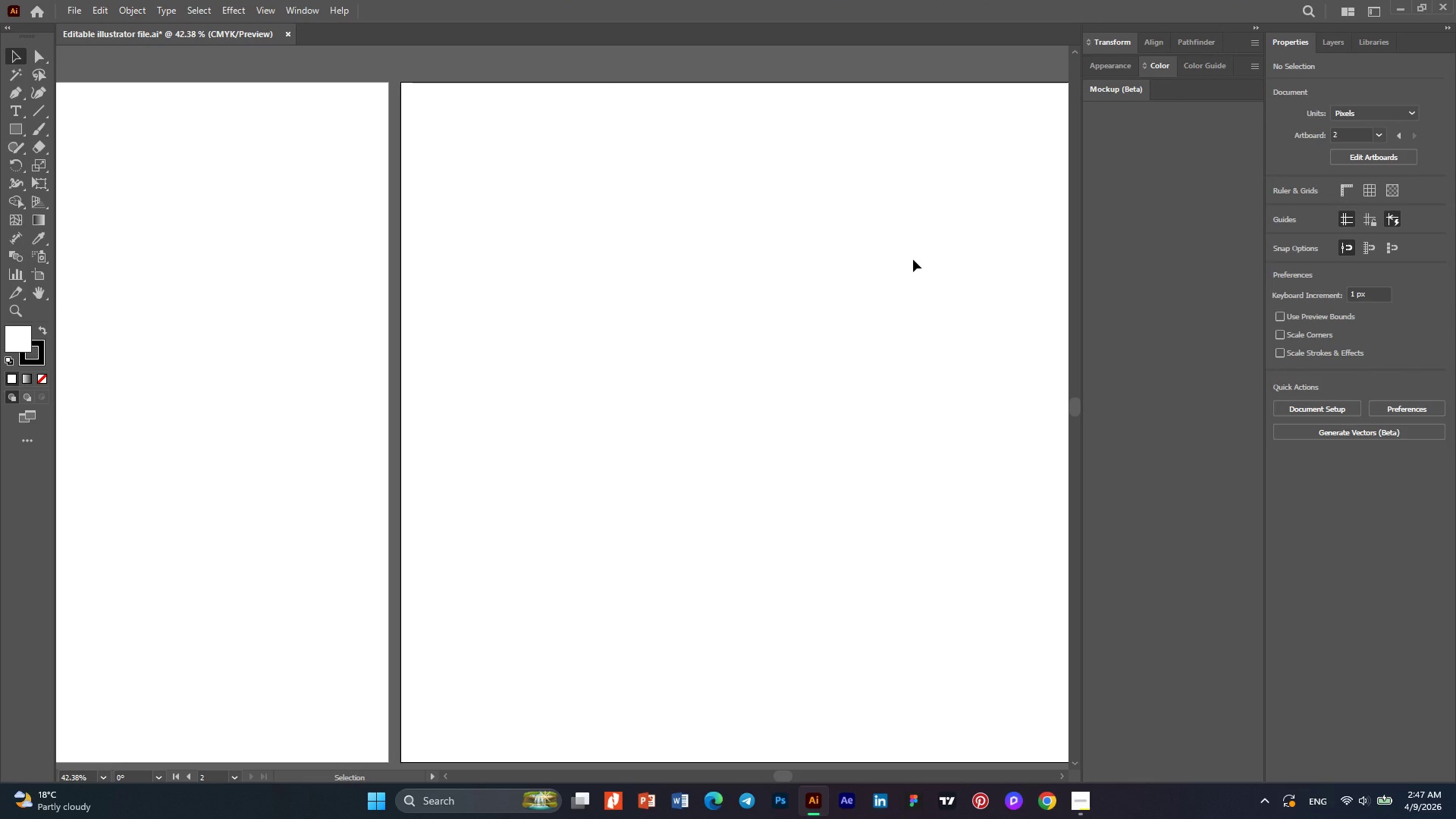 
hold_key(key=ControlLeft, duration=1.45)
 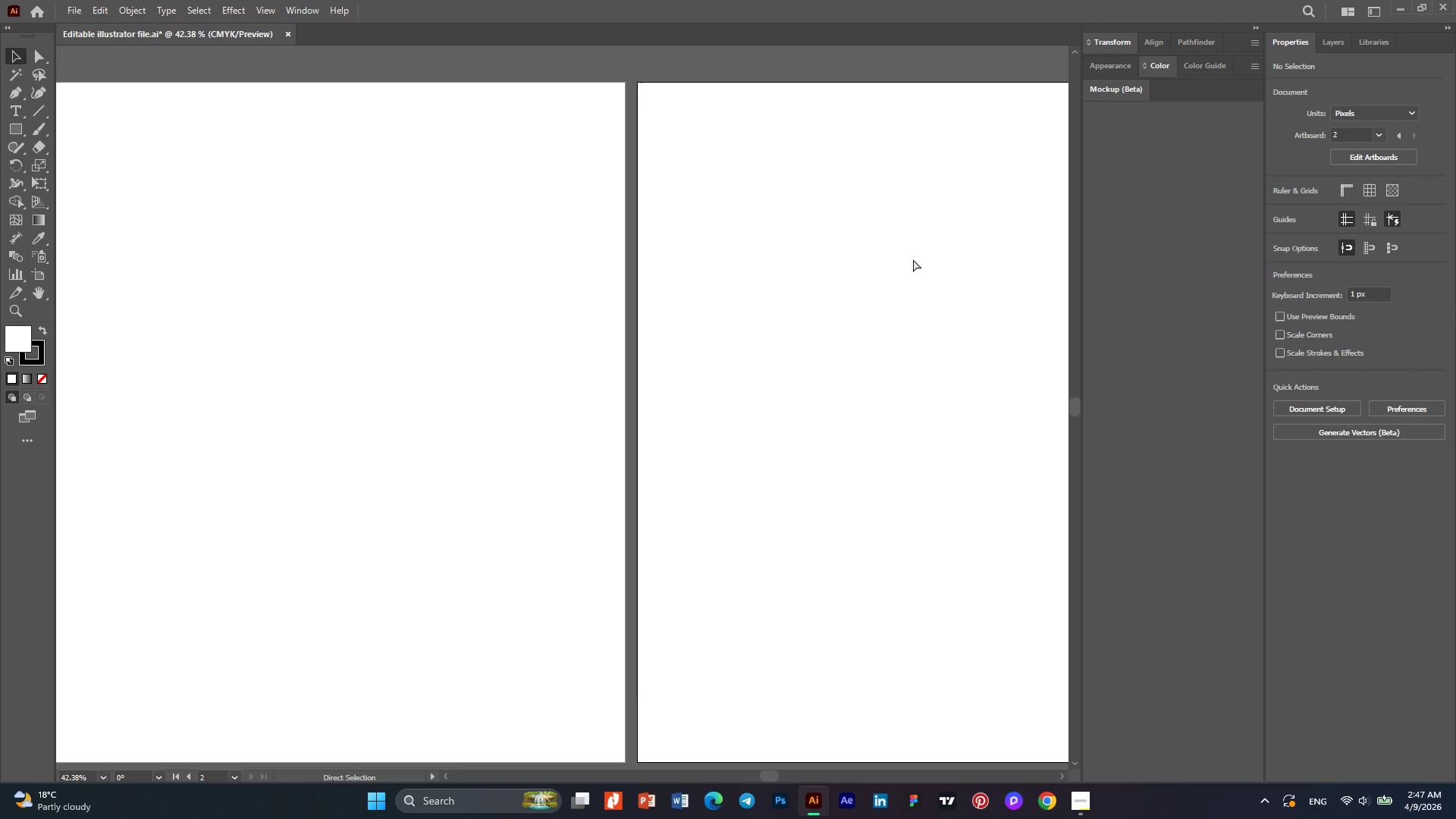 
scroll: coordinate [913, 259], scroll_direction: down, amount: 2.0
 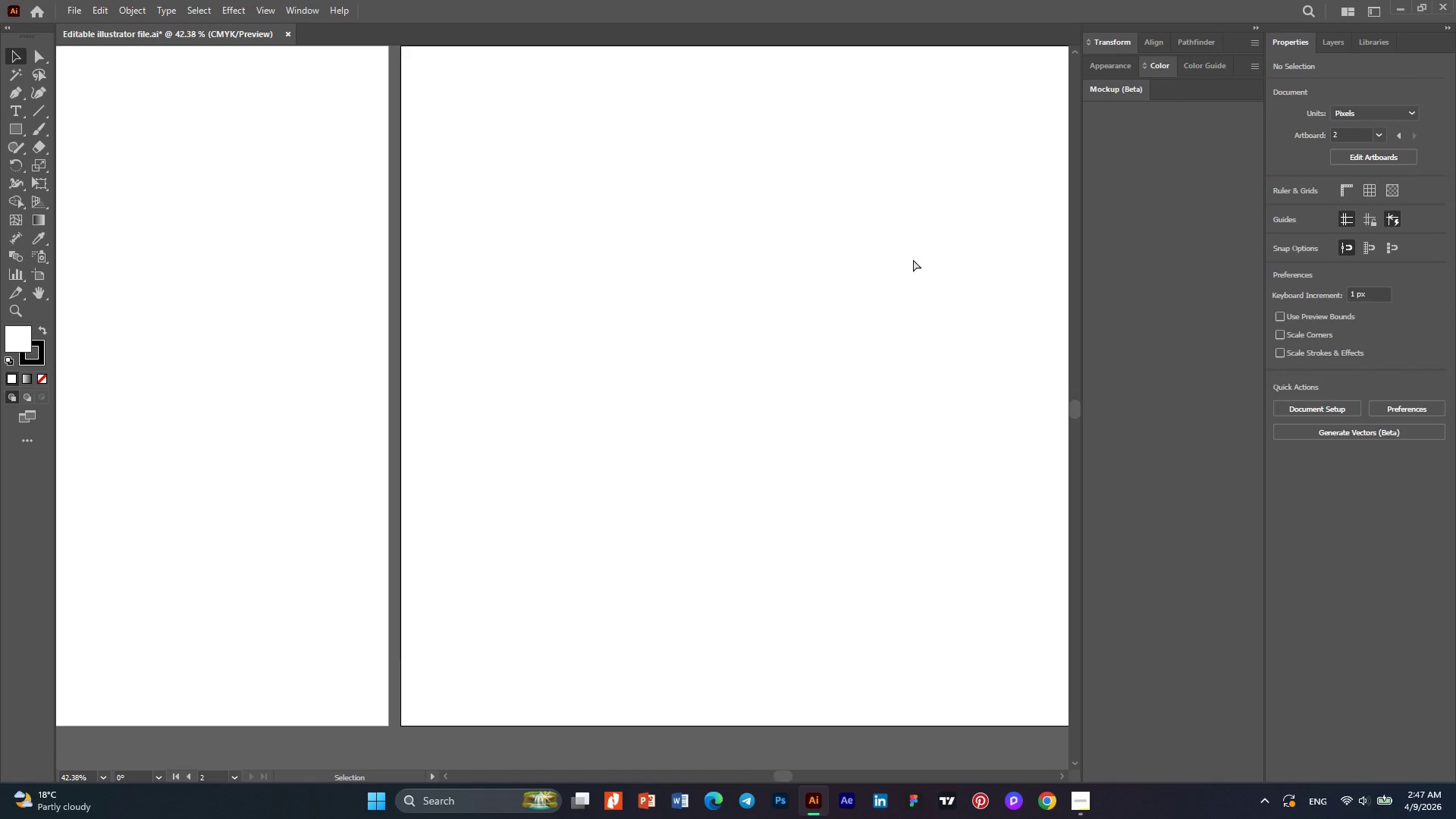 
hold_key(key=ControlLeft, duration=0.98)
scroll: coordinate [913, 259], scroll_direction: up, amount: 15.0
 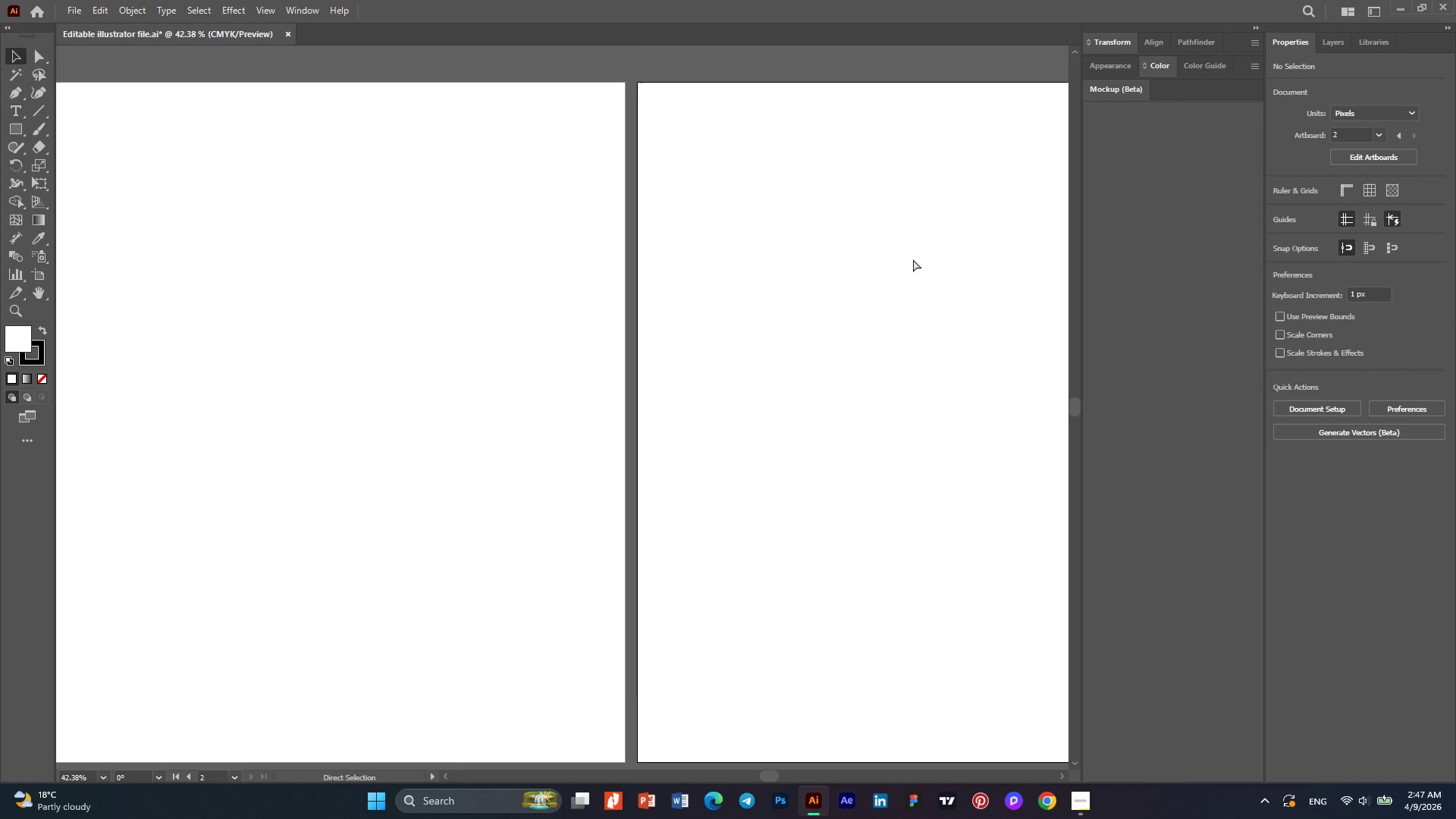 
hold_key(key=ControlLeft, duration=0.7)
 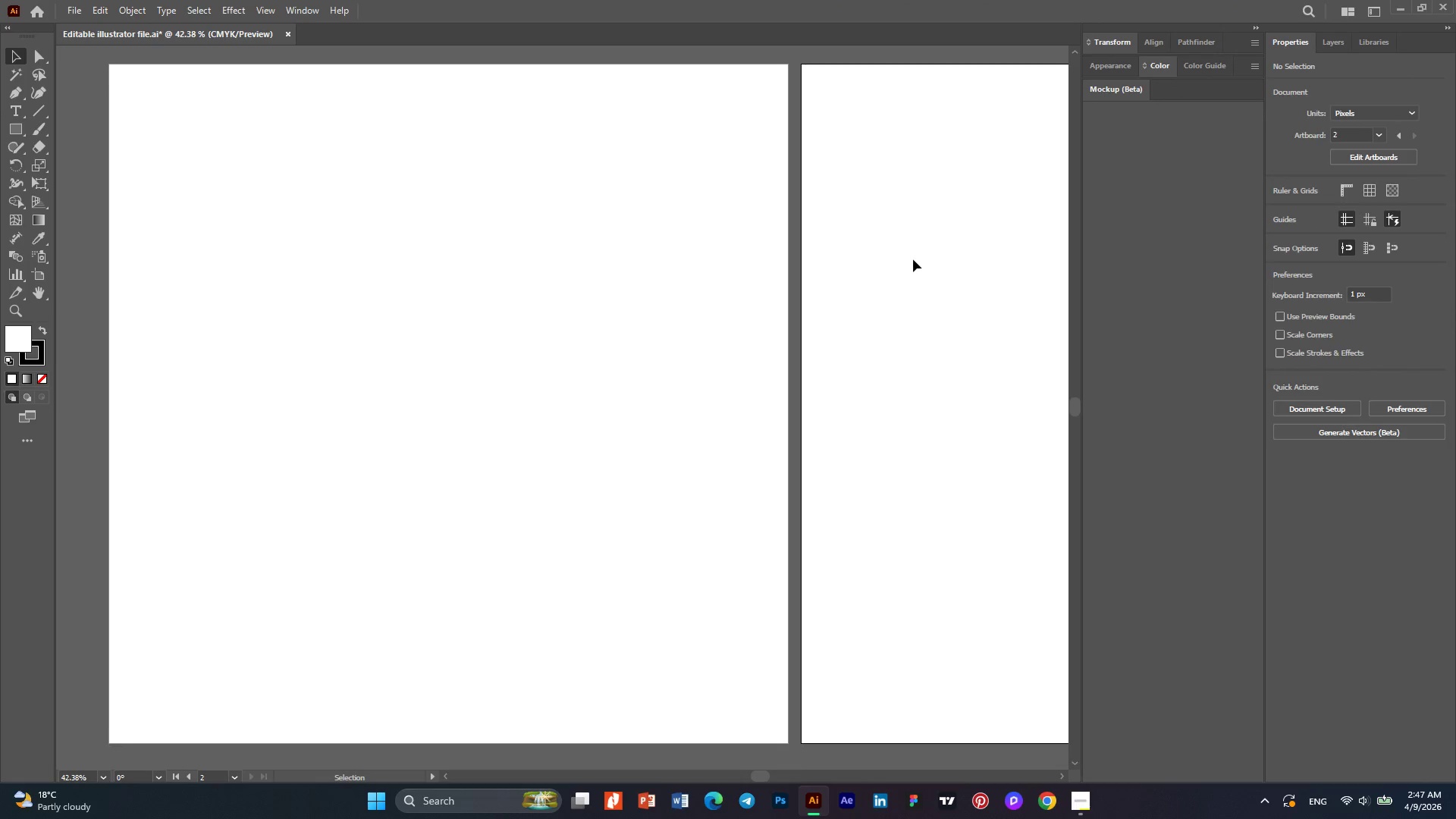 
scroll: coordinate [913, 259], scroll_direction: none, amount: 0.0
 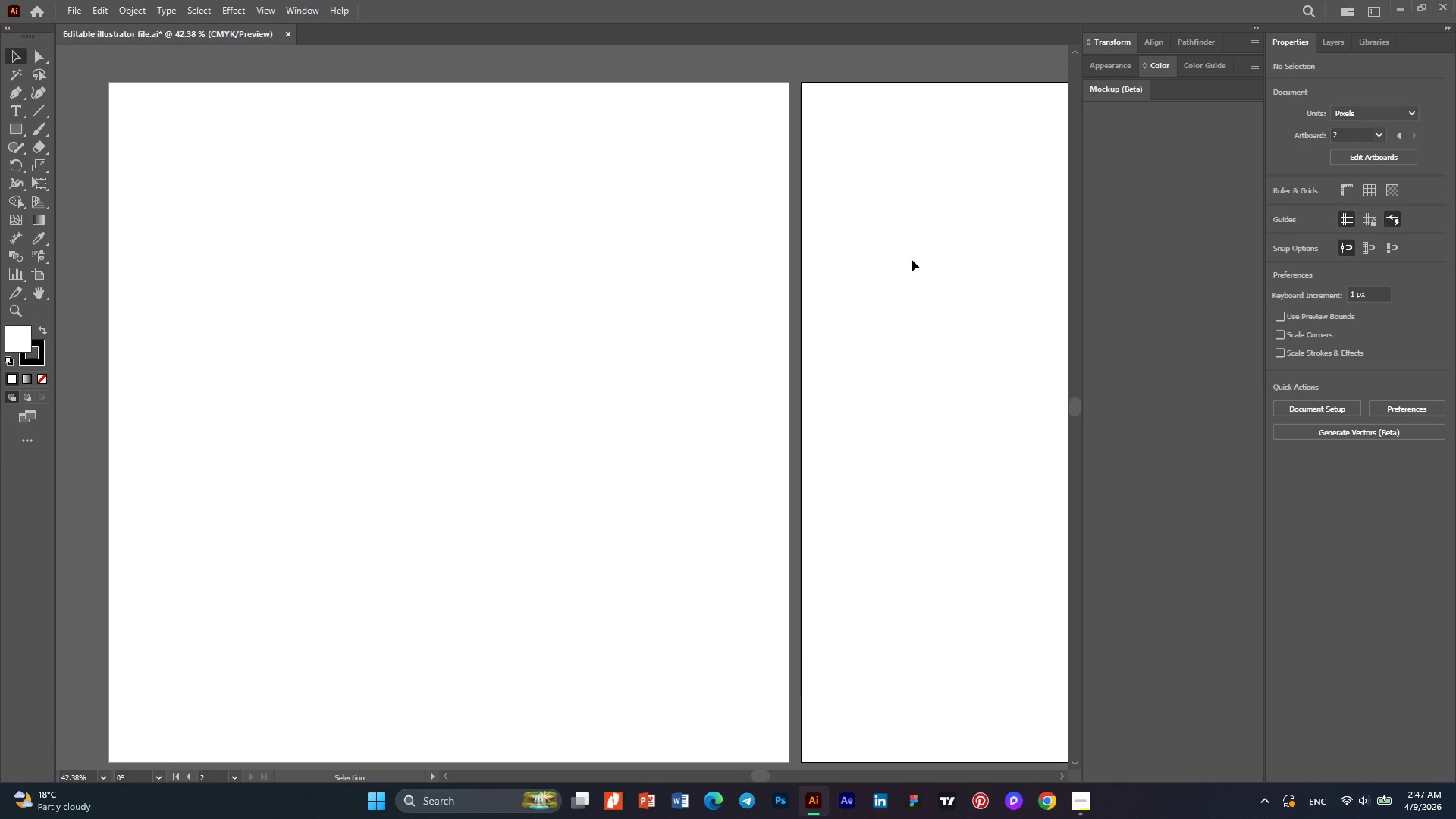 
scroll: coordinate [912, 259], scroll_direction: down, amount: 1.0
 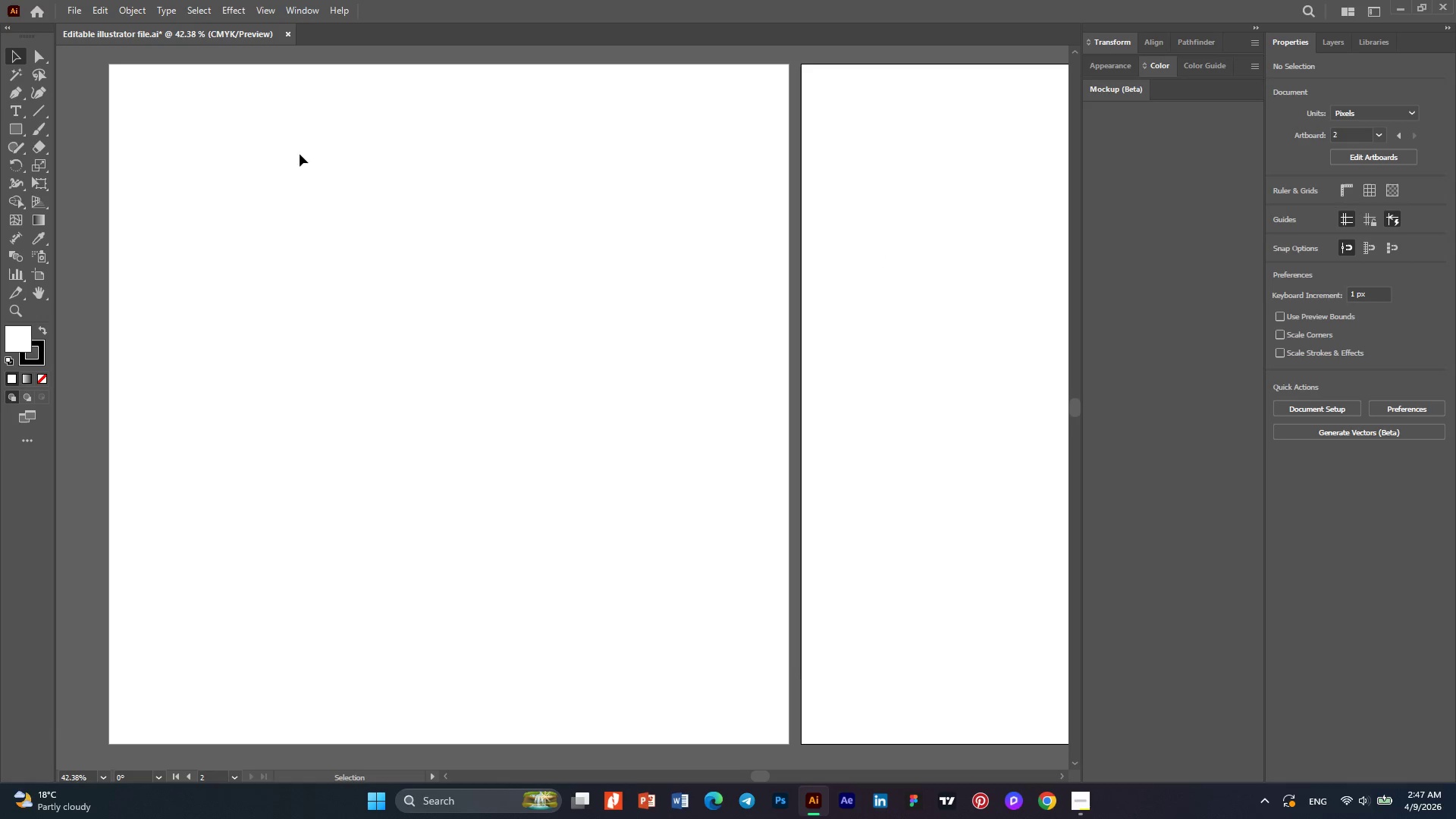 
key(Control+V)
 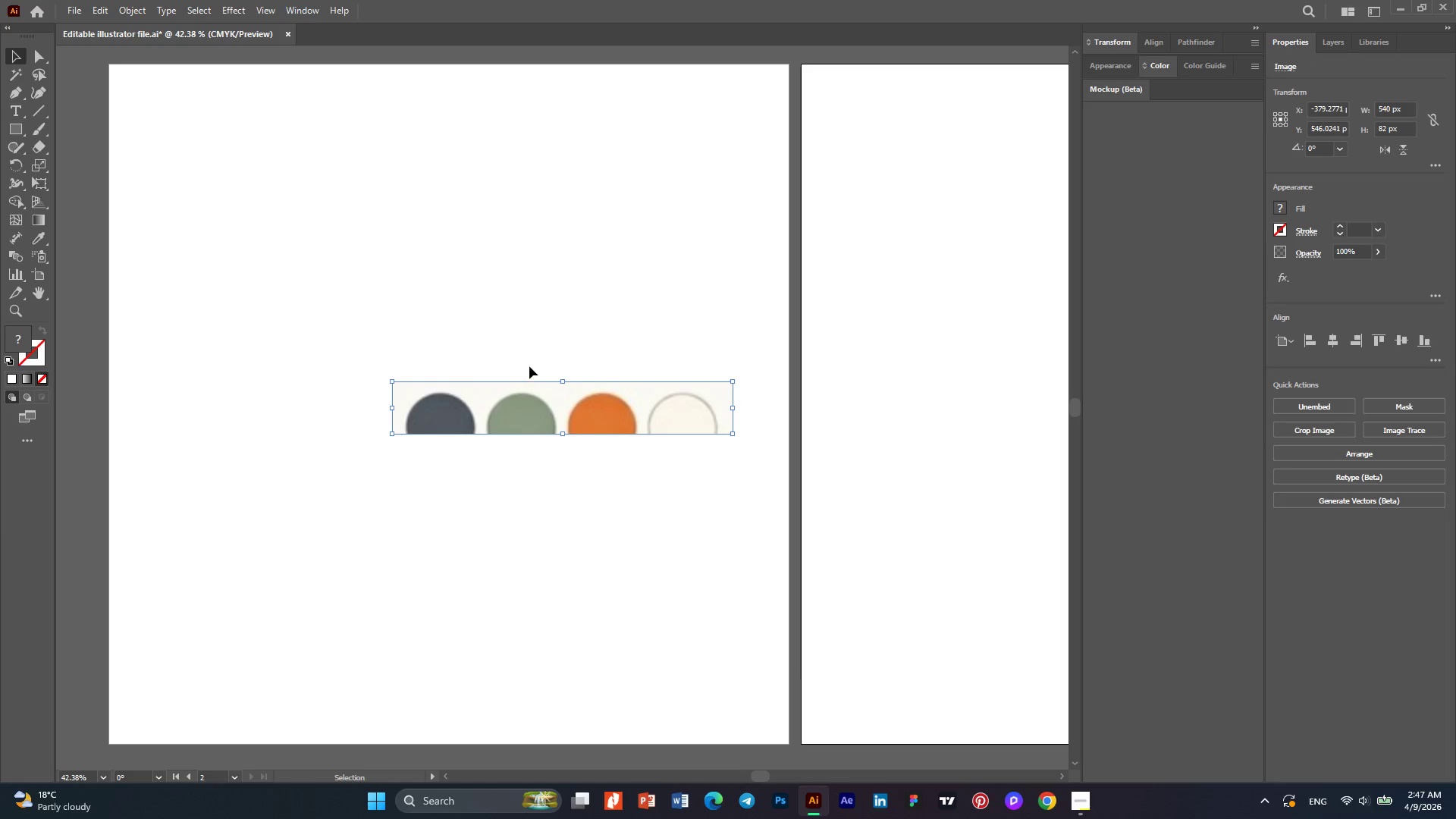 
left_click_drag(start_coordinate=[579, 407], to_coordinate=[469, 231])
 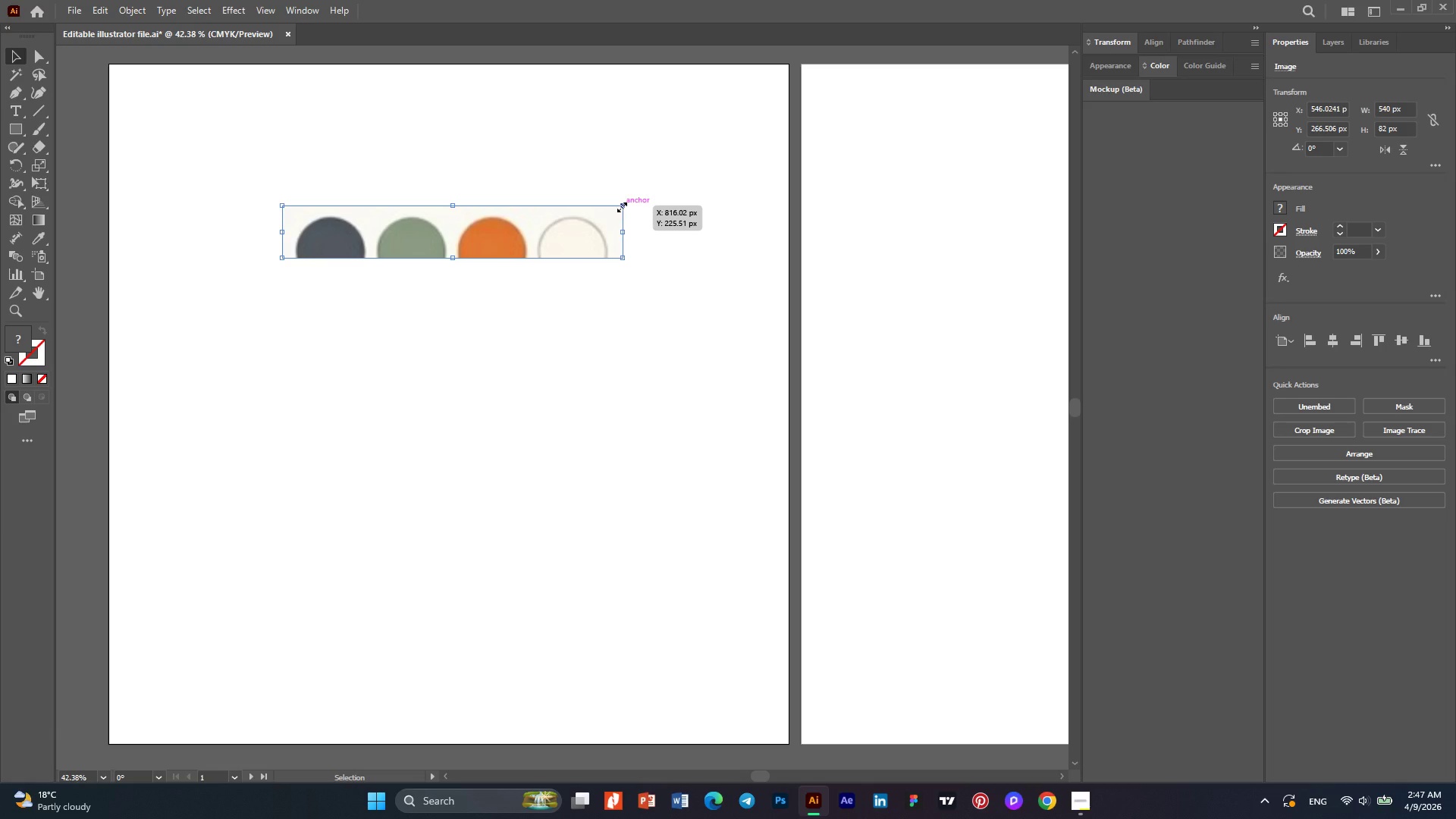 
hold_key(key=ShiftLeft, duration=0.94)
left_click_drag(start_coordinate=[620, 206], to_coordinate=[565, 226])
 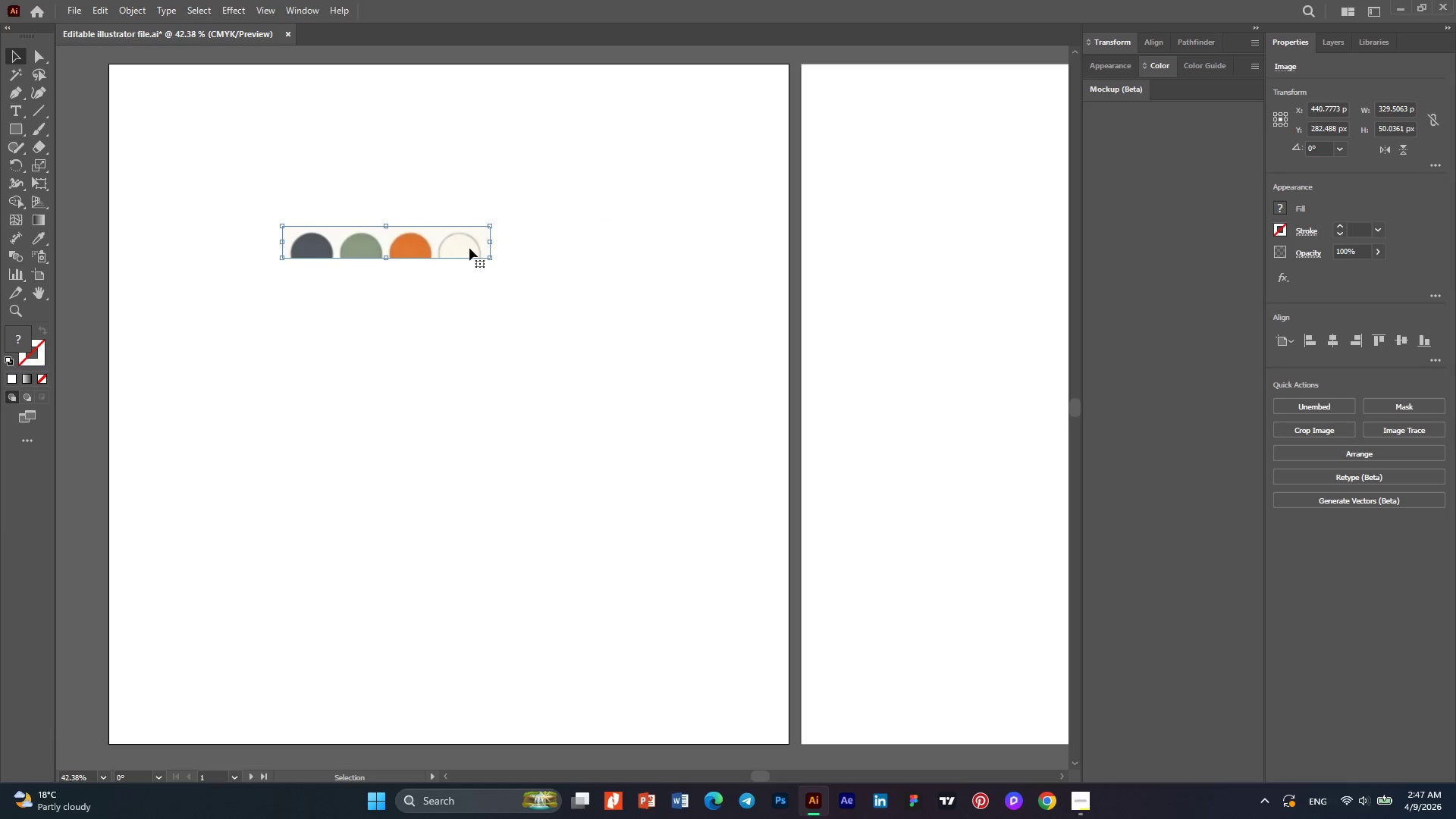 
left_click_drag(start_coordinate=[466, 249], to_coordinate=[510, 176])
 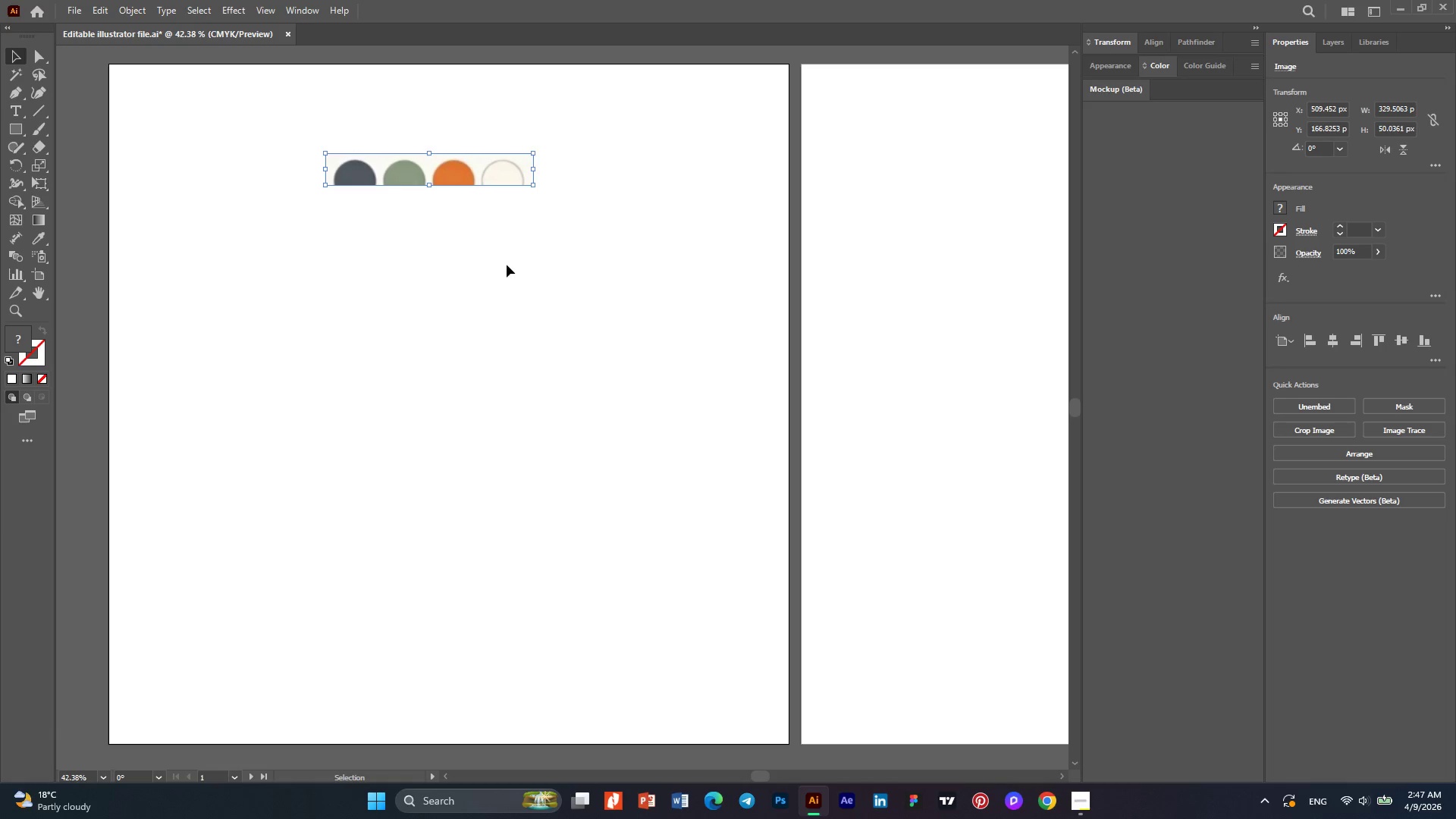 
left_click([506, 265])
 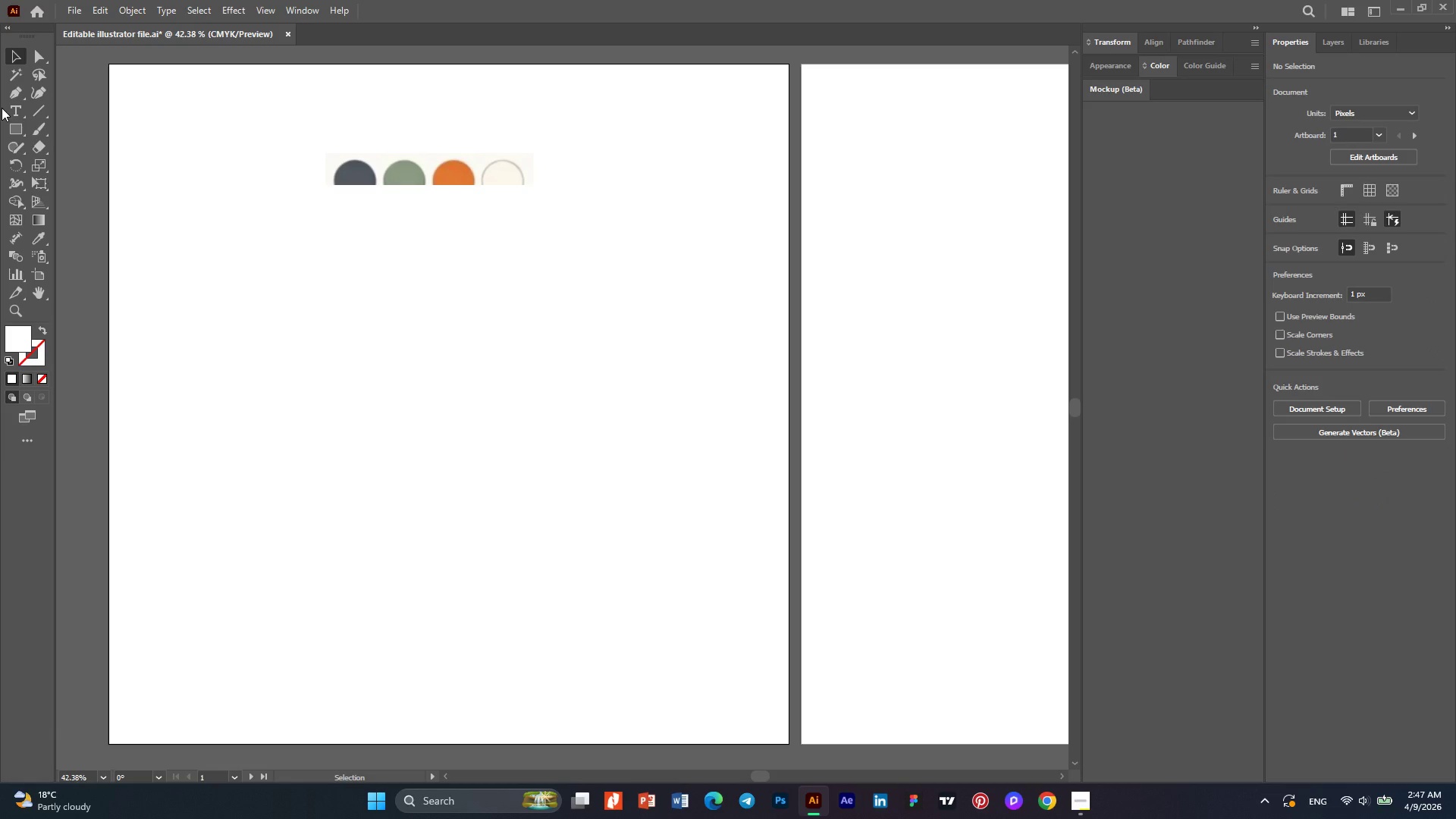 
left_click([11, 108])
 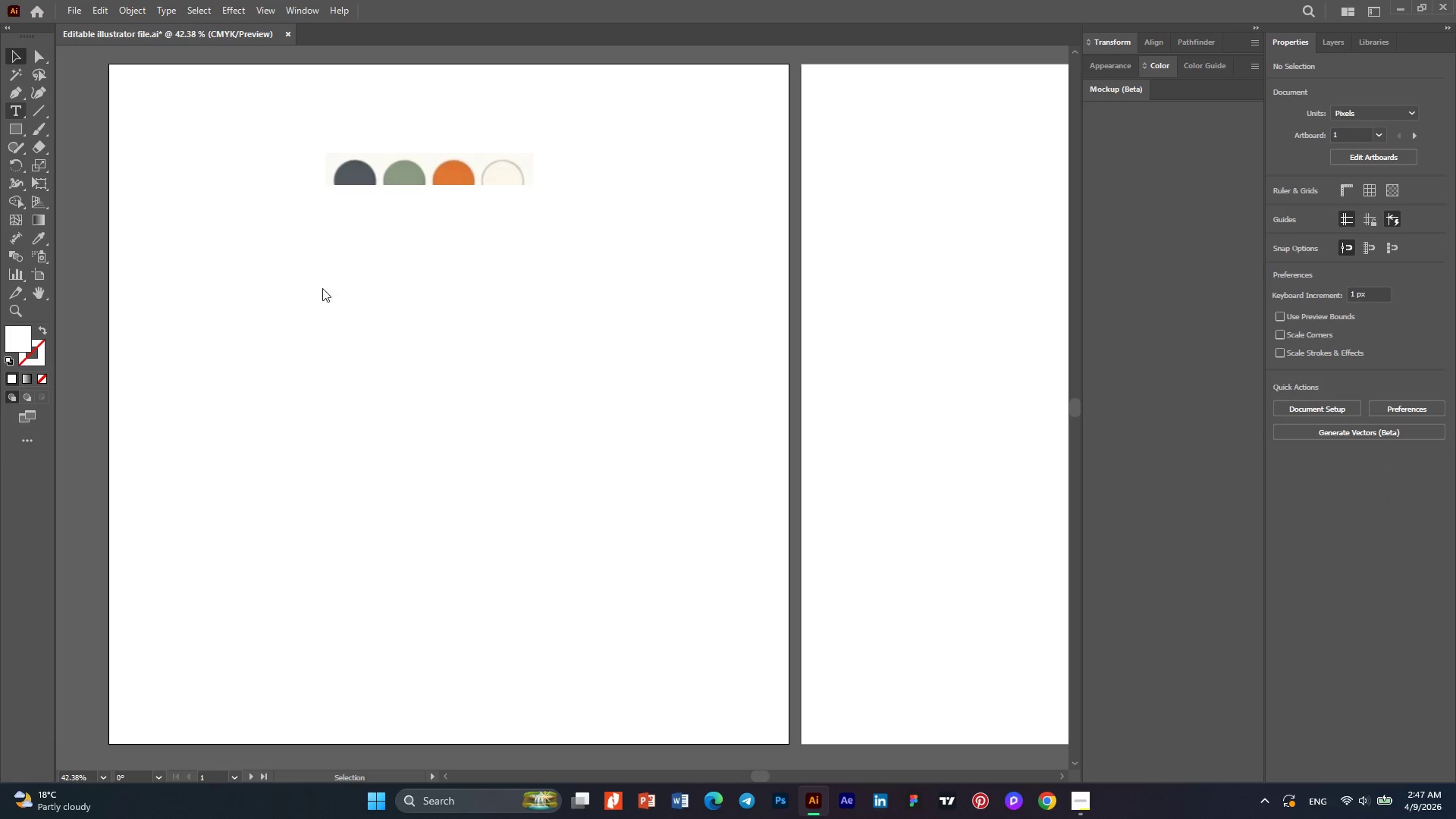 
left_click_drag(start_coordinate=[284, 259], to_coordinate=[476, 304])
 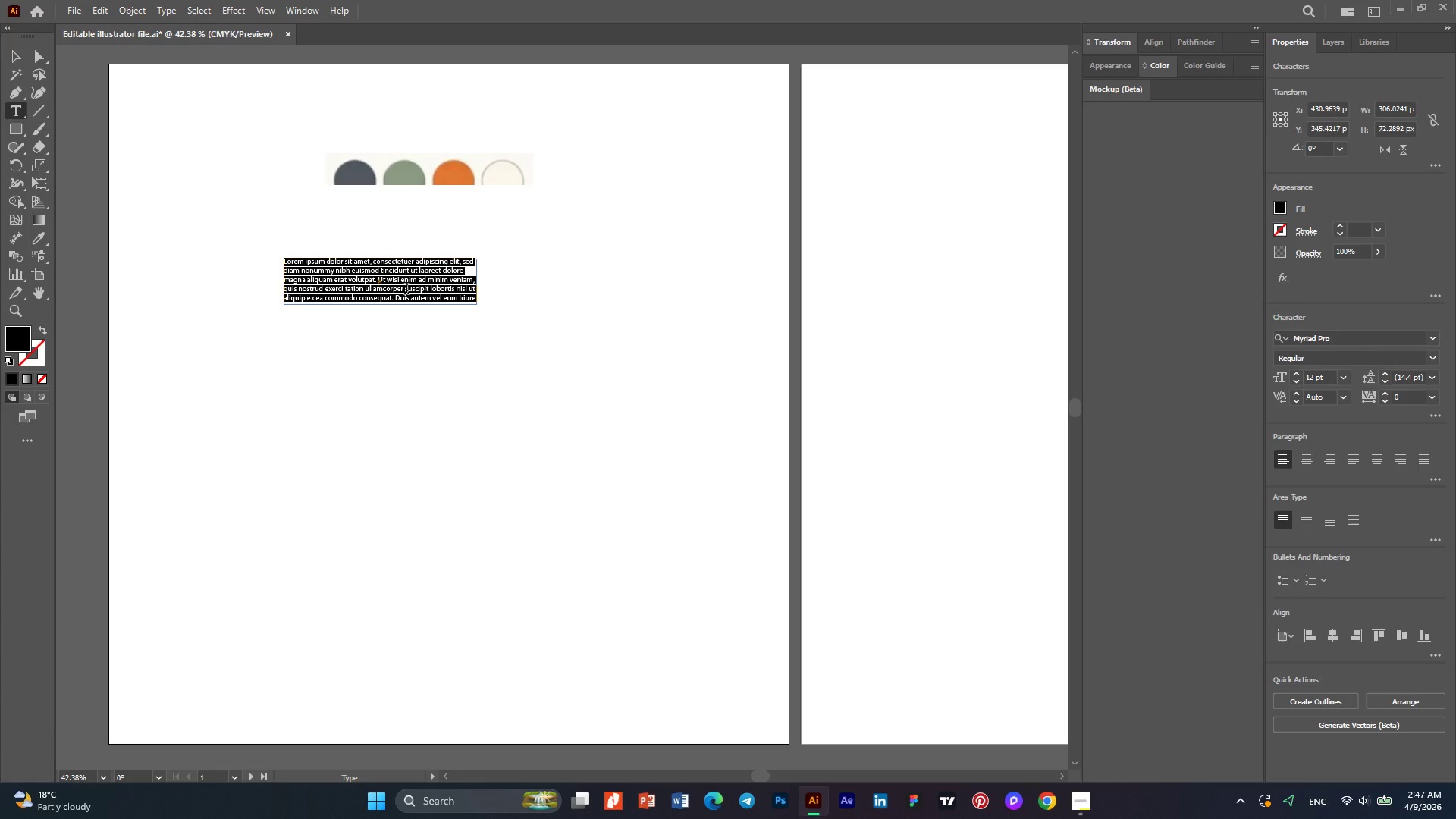 
wait(5.02)
 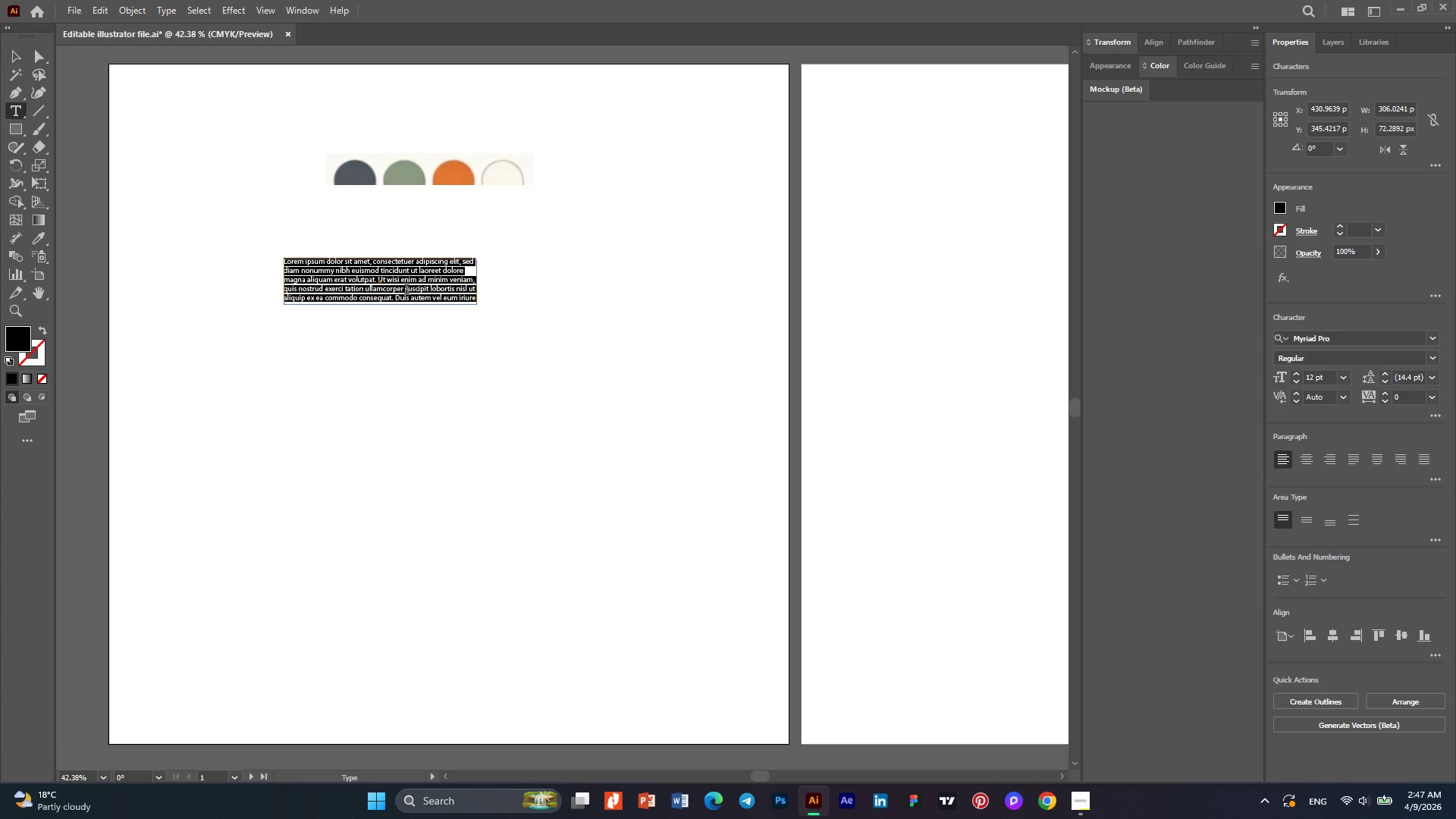 
type(Willow loft color palet)
 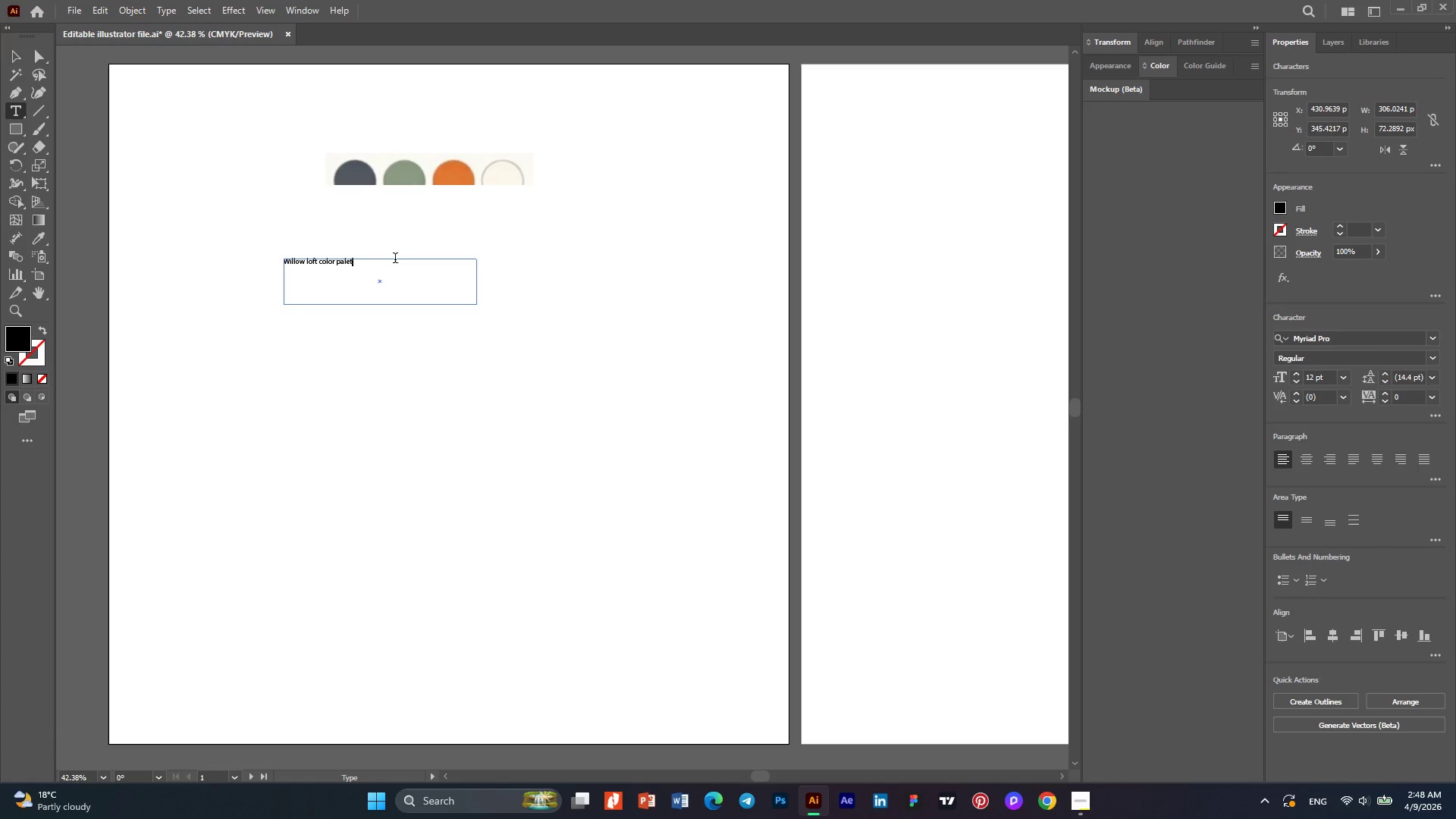 
left_click_drag(start_coordinate=[395, 259], to_coordinate=[245, 265])
 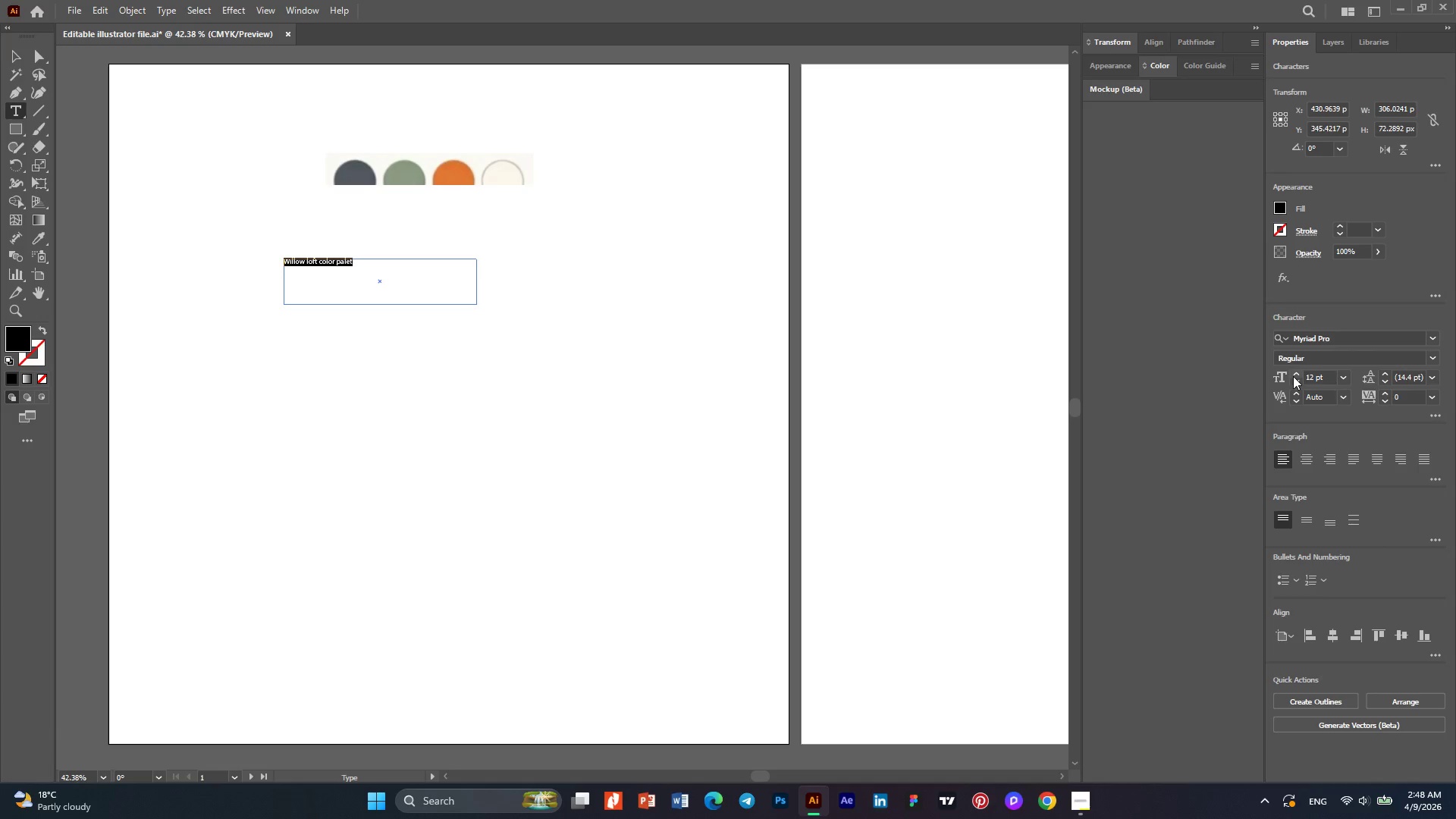 
double_click([1293, 376])
 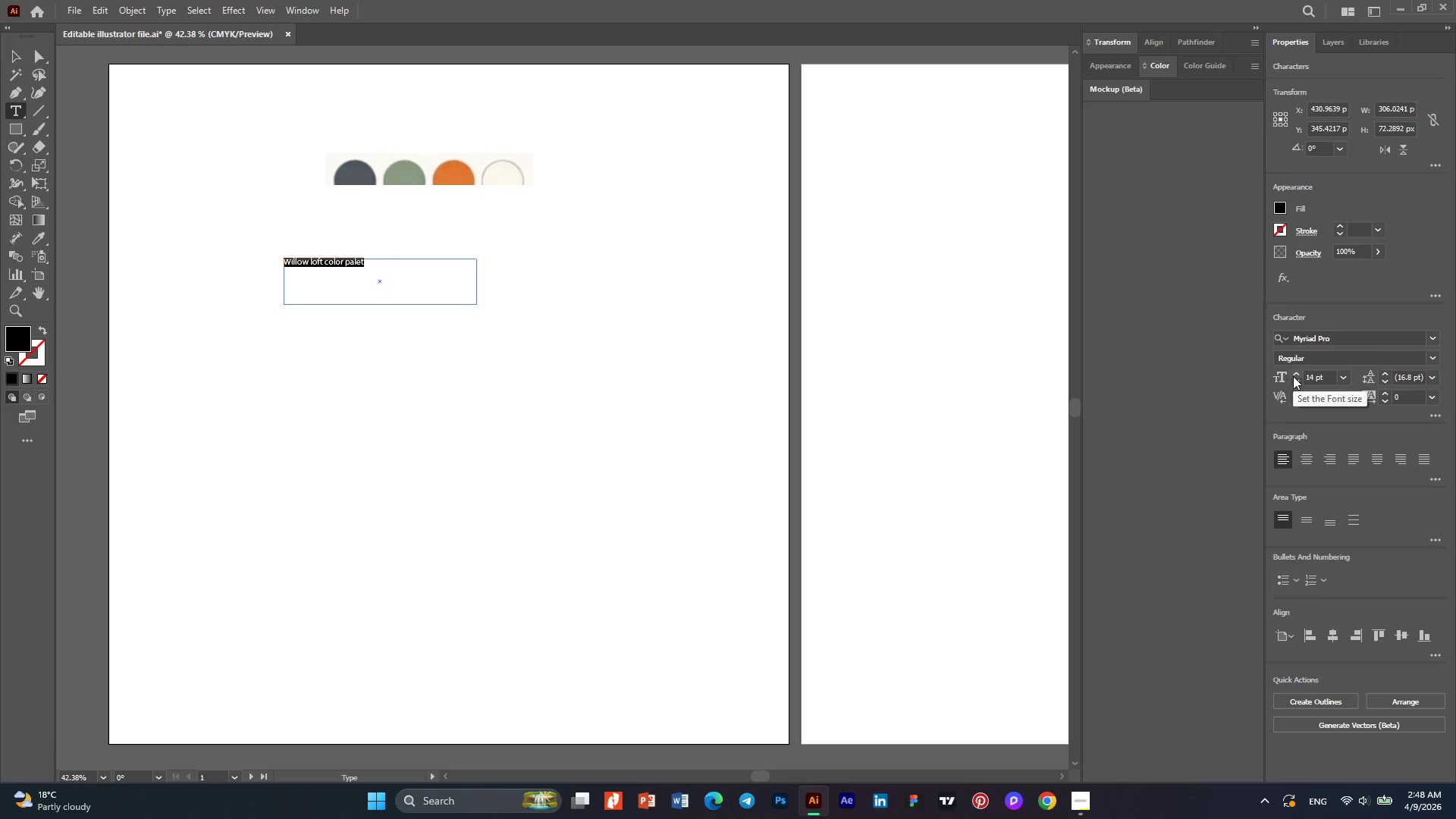 
triple_click([1293, 376])
 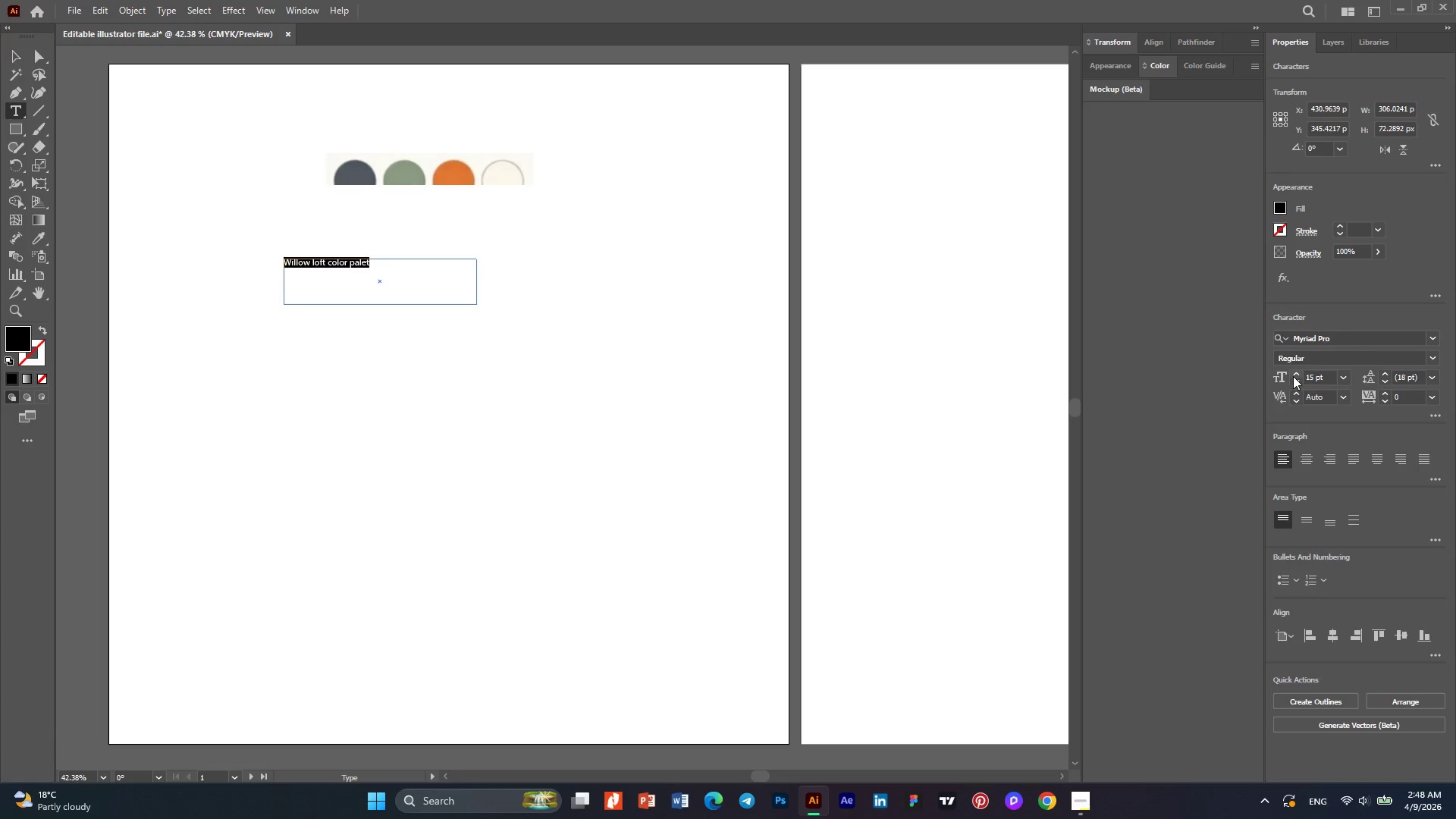 
triple_click([1293, 376])
 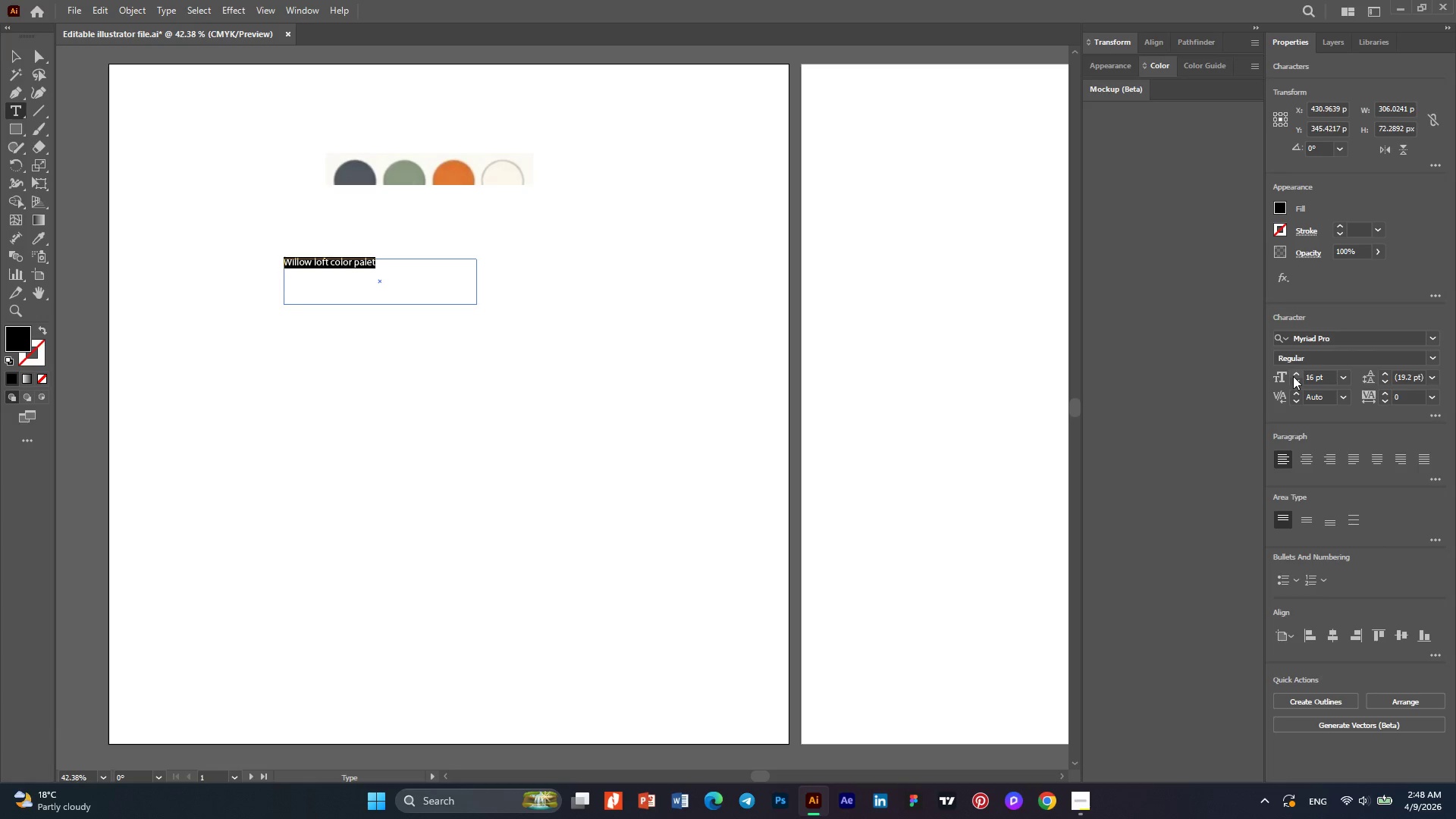 
triple_click([1293, 376])
 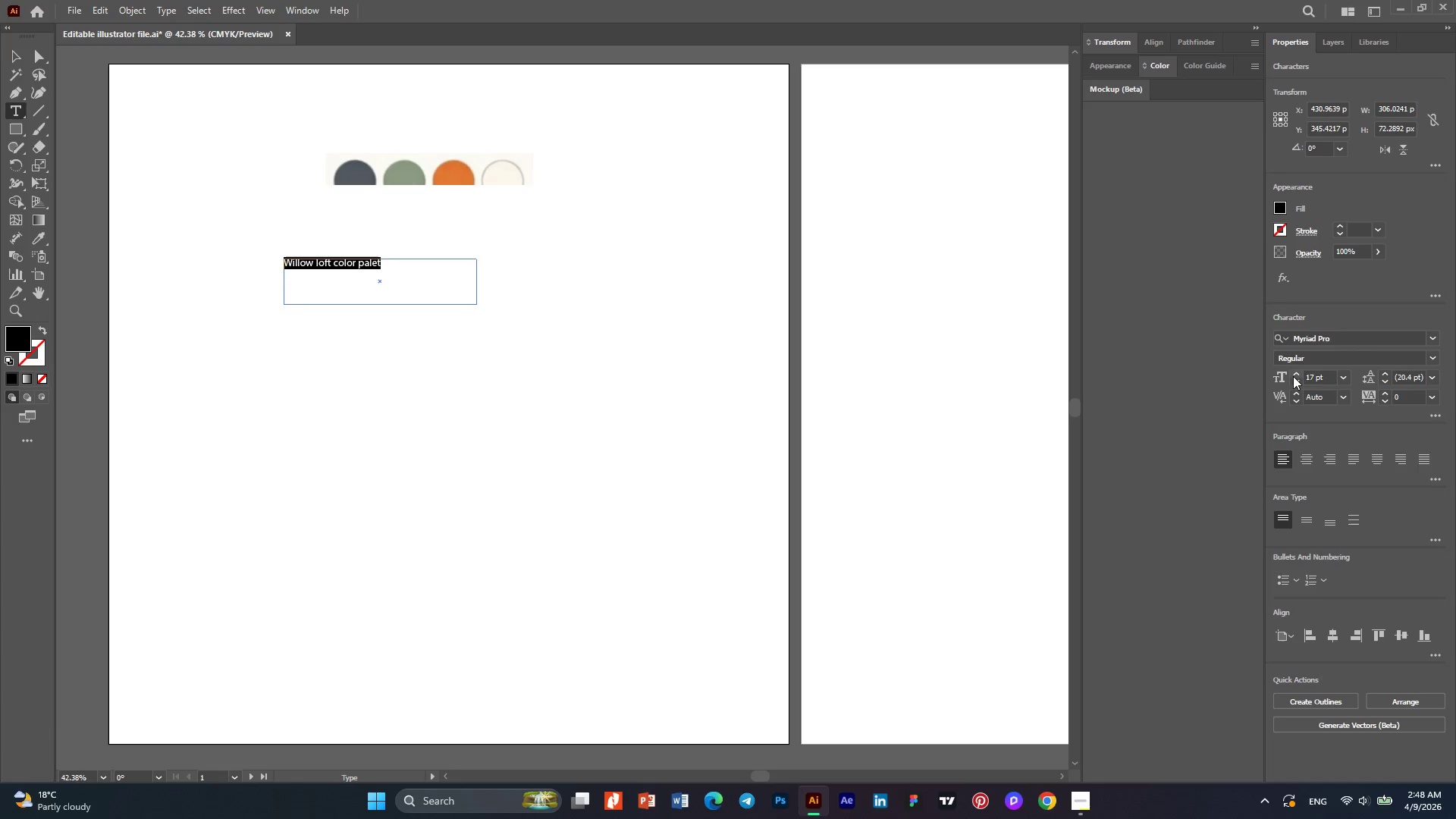 
triple_click([1293, 376])
 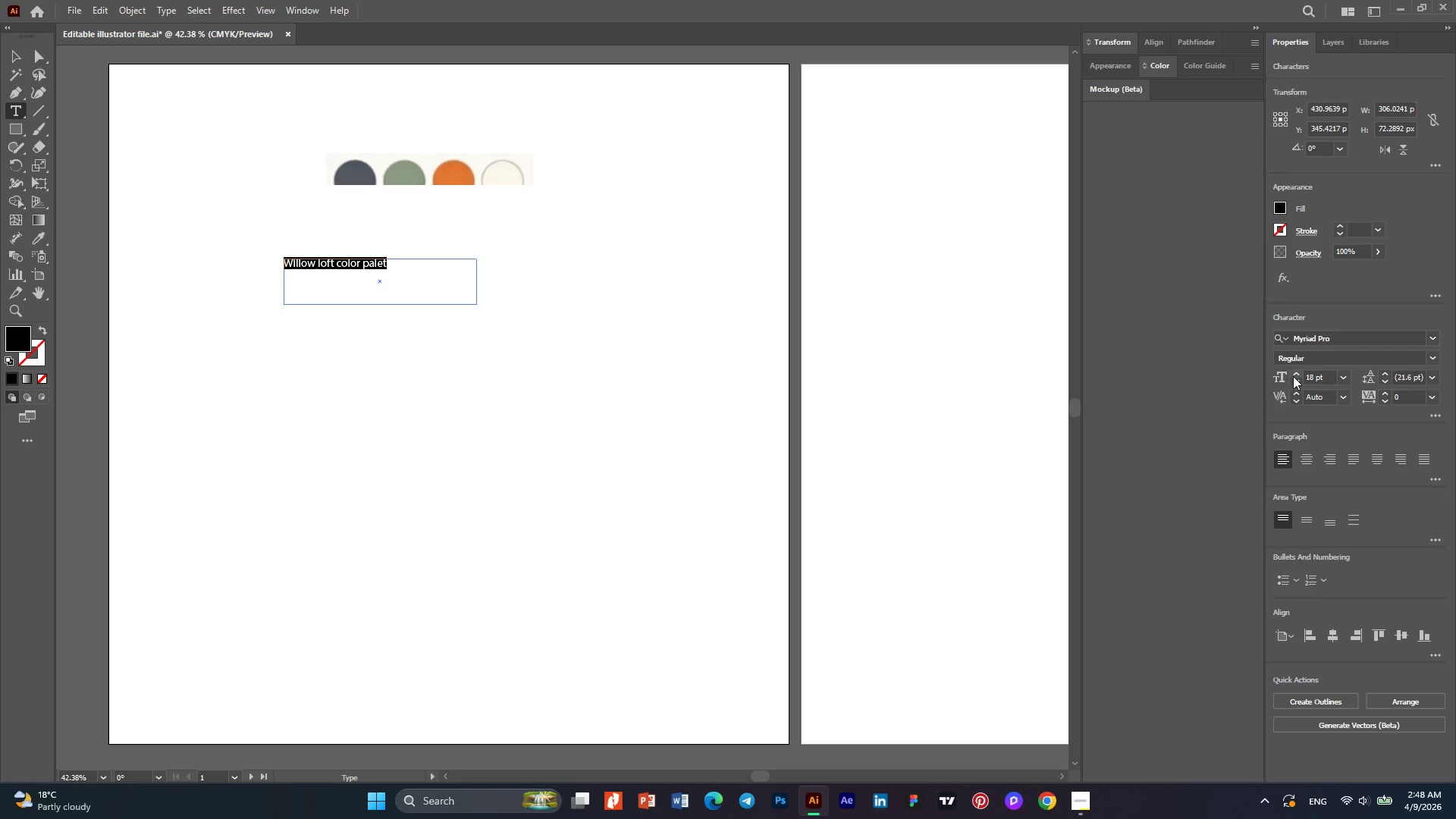 
left_click([1293, 376])
 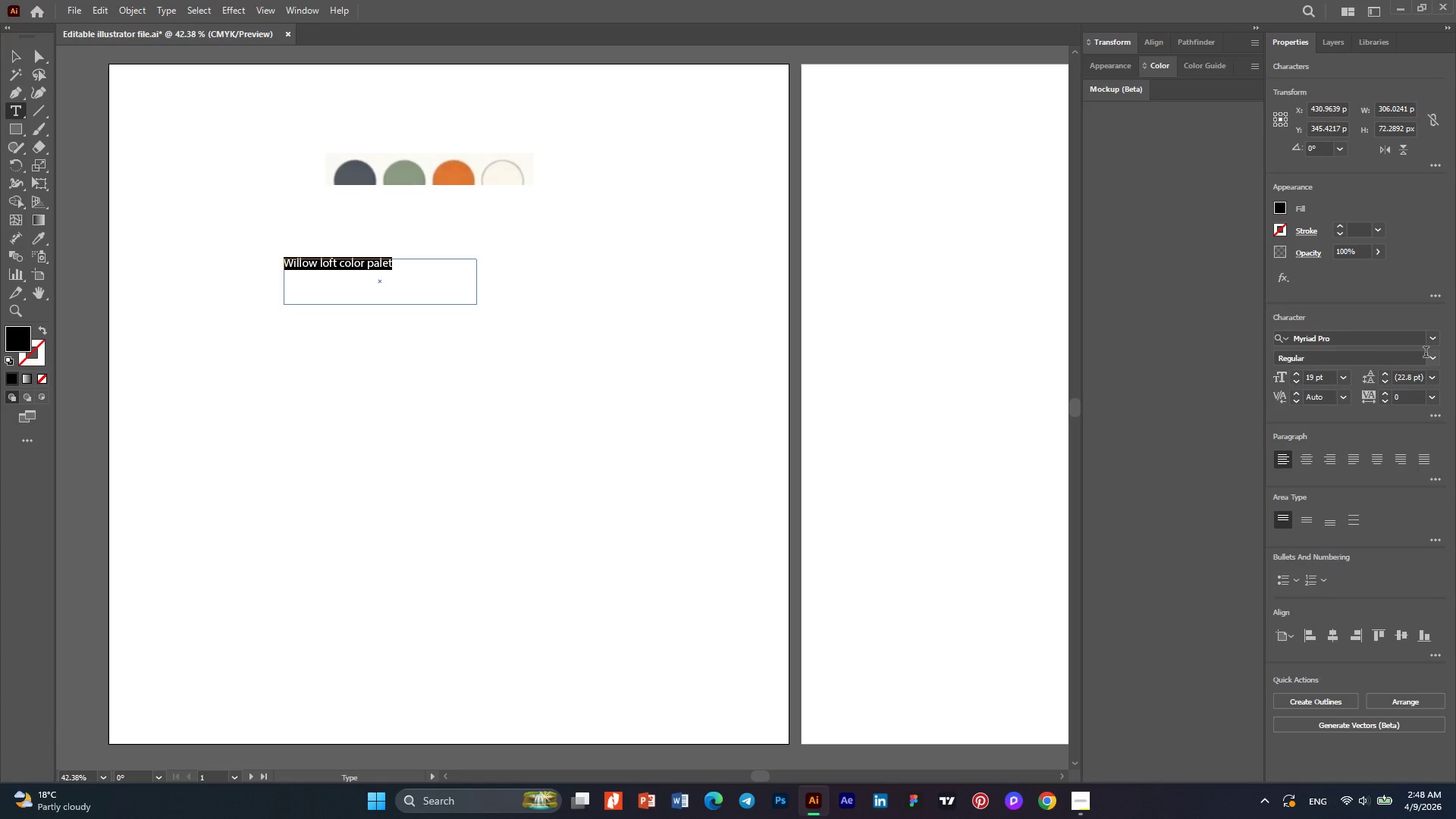 
left_click([1434, 339])
 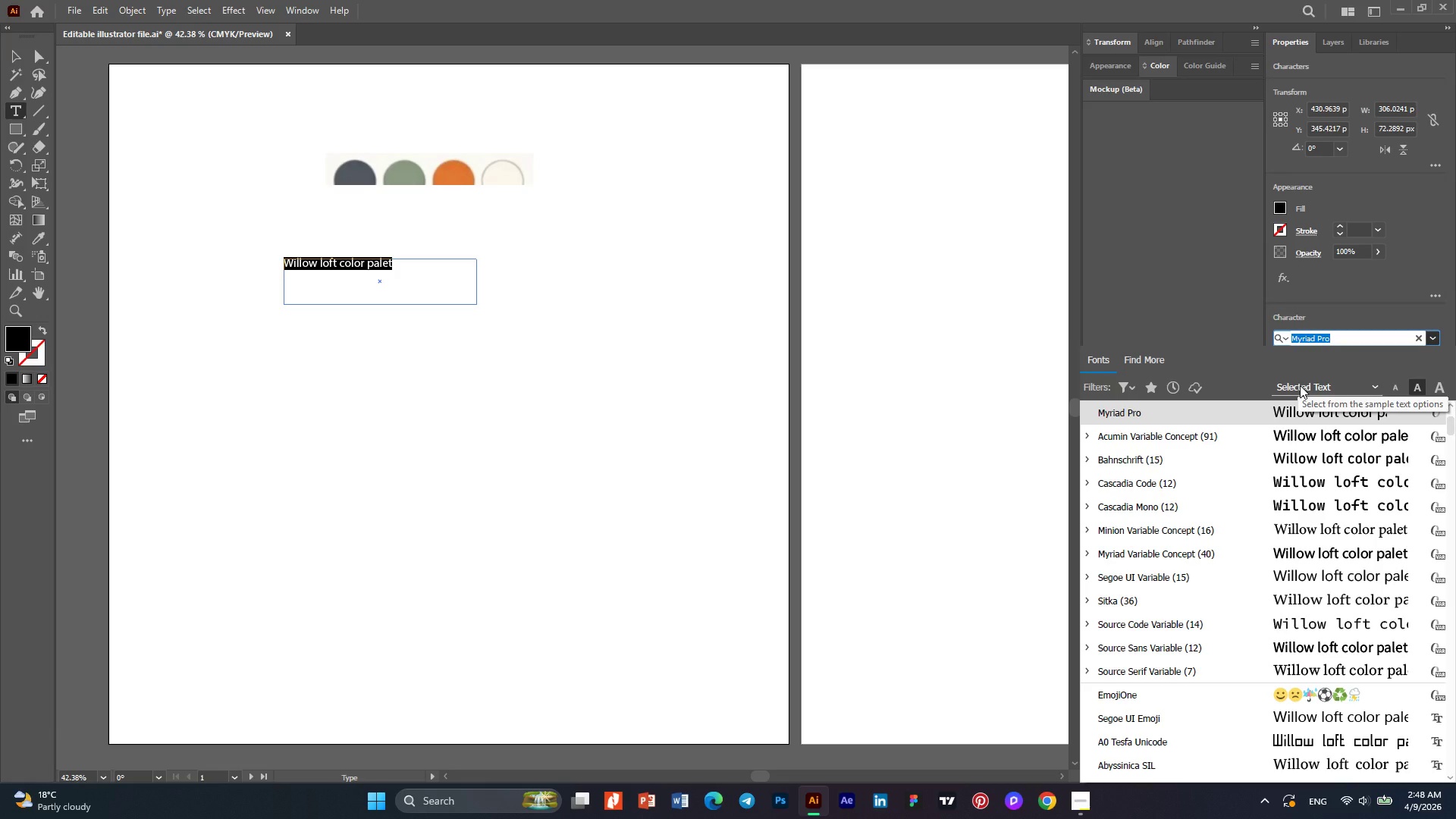 
wait(5.88)
 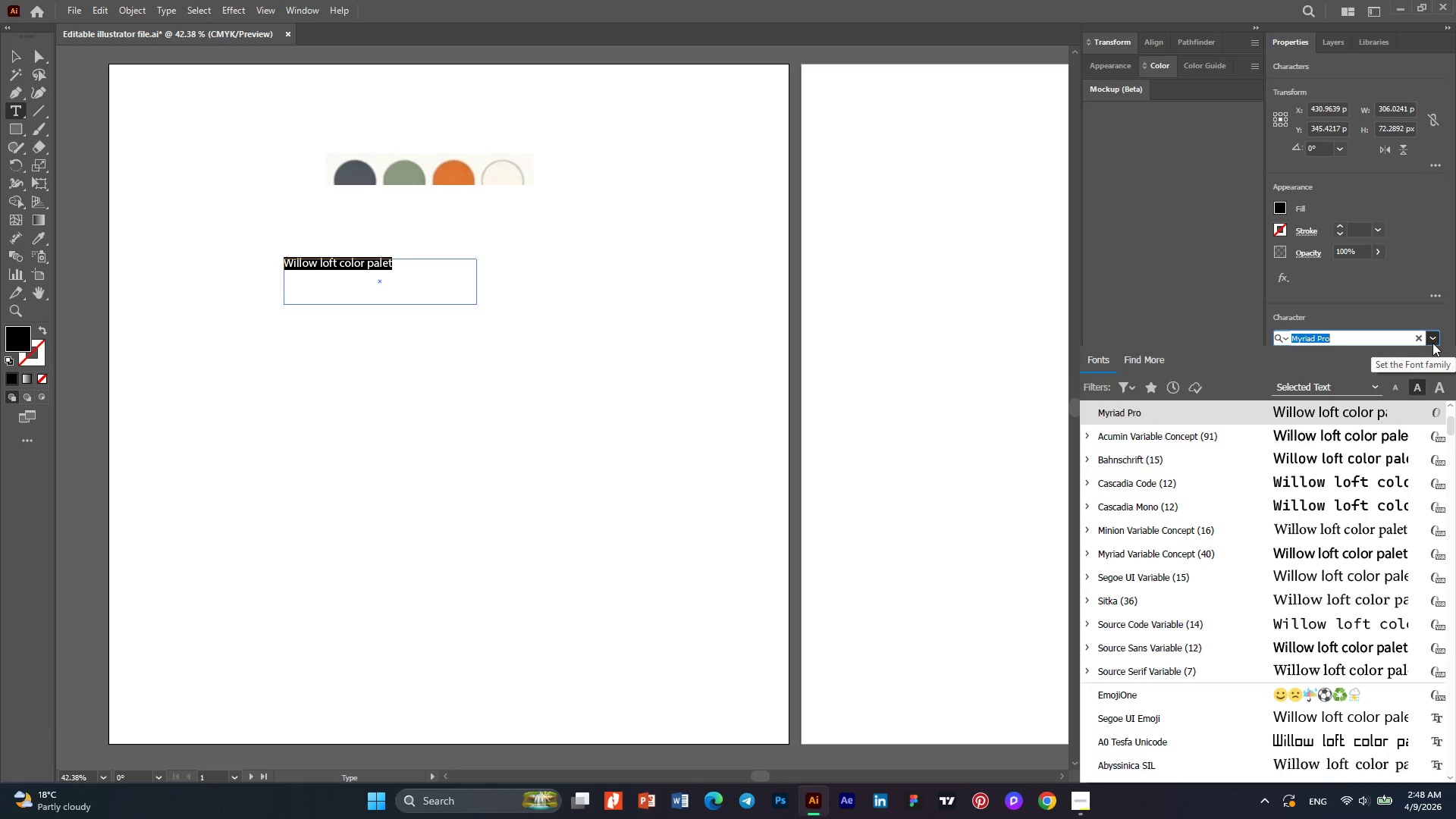 
type(san)
 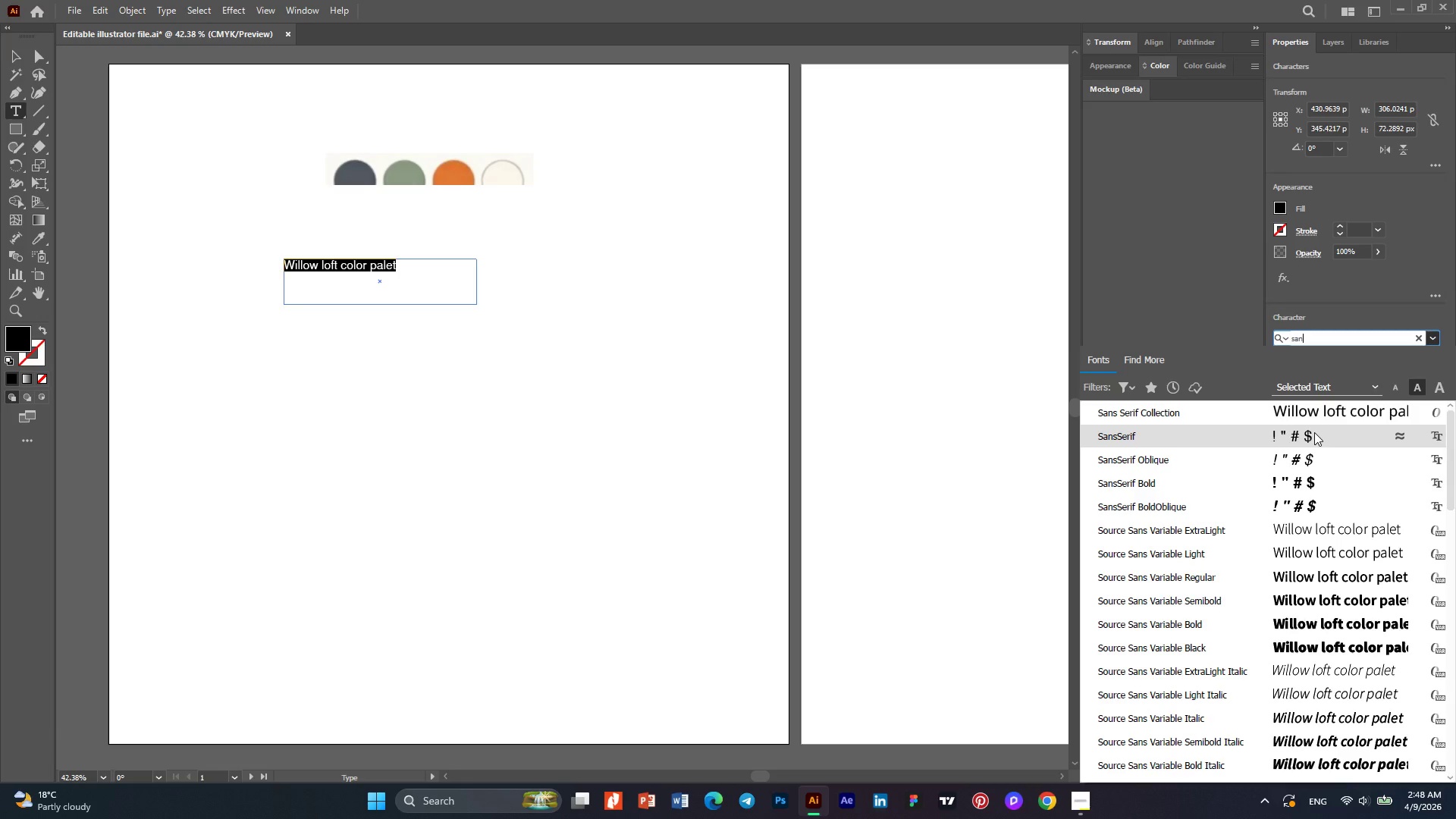 
wait(10.91)
 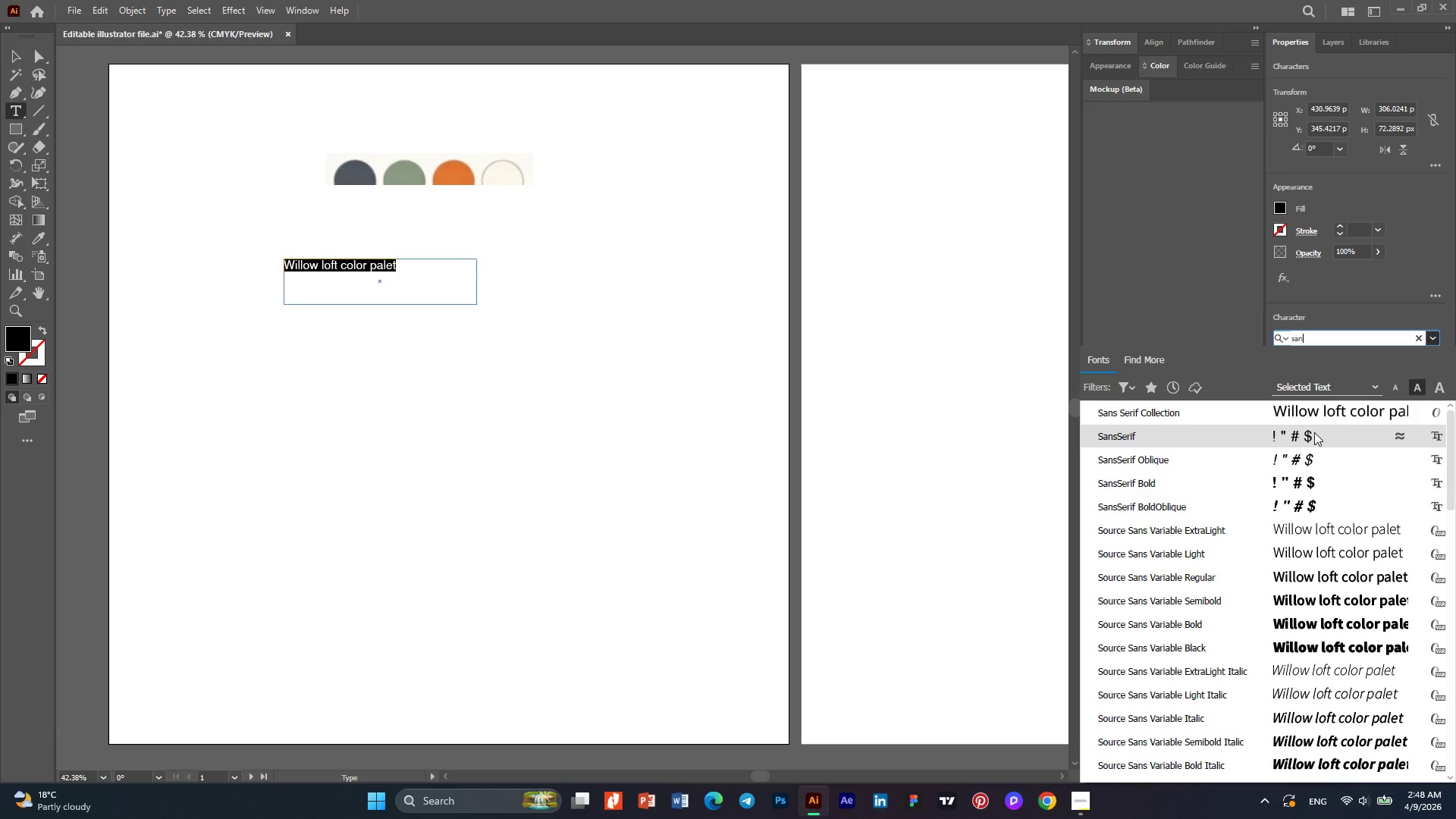 
left_click([1320, 475])
 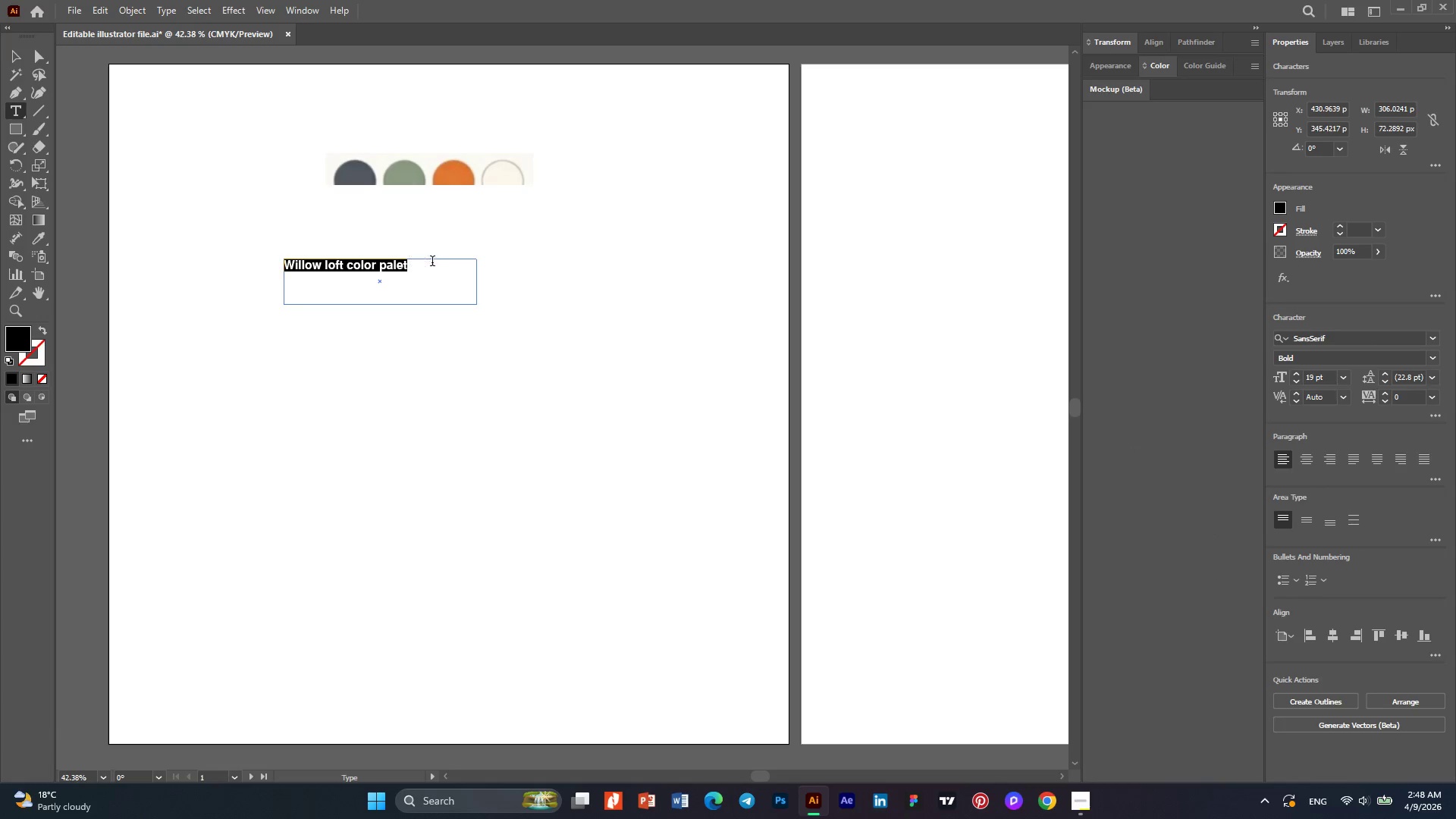 
left_click([432, 263])
 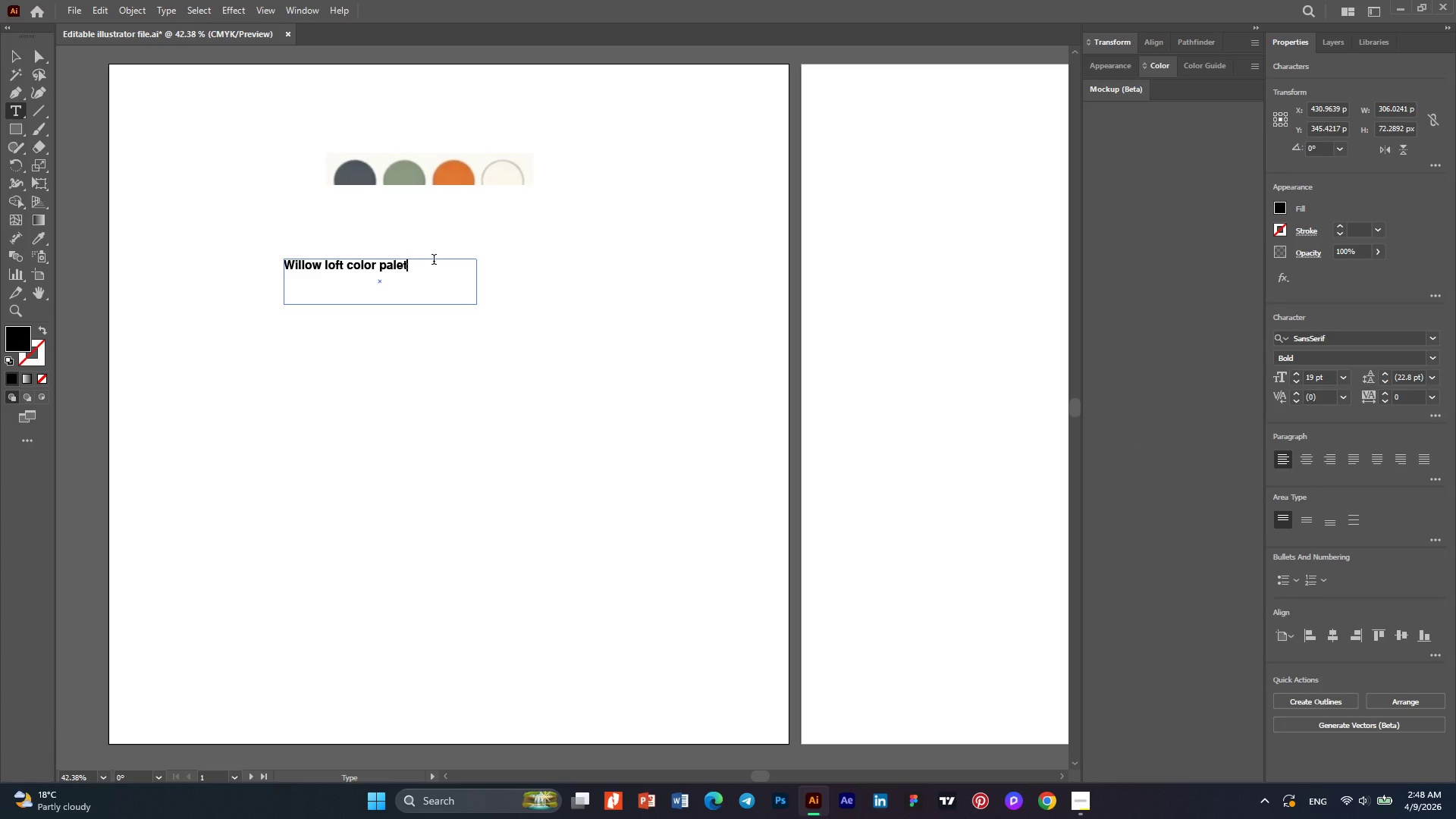 
type(te)
 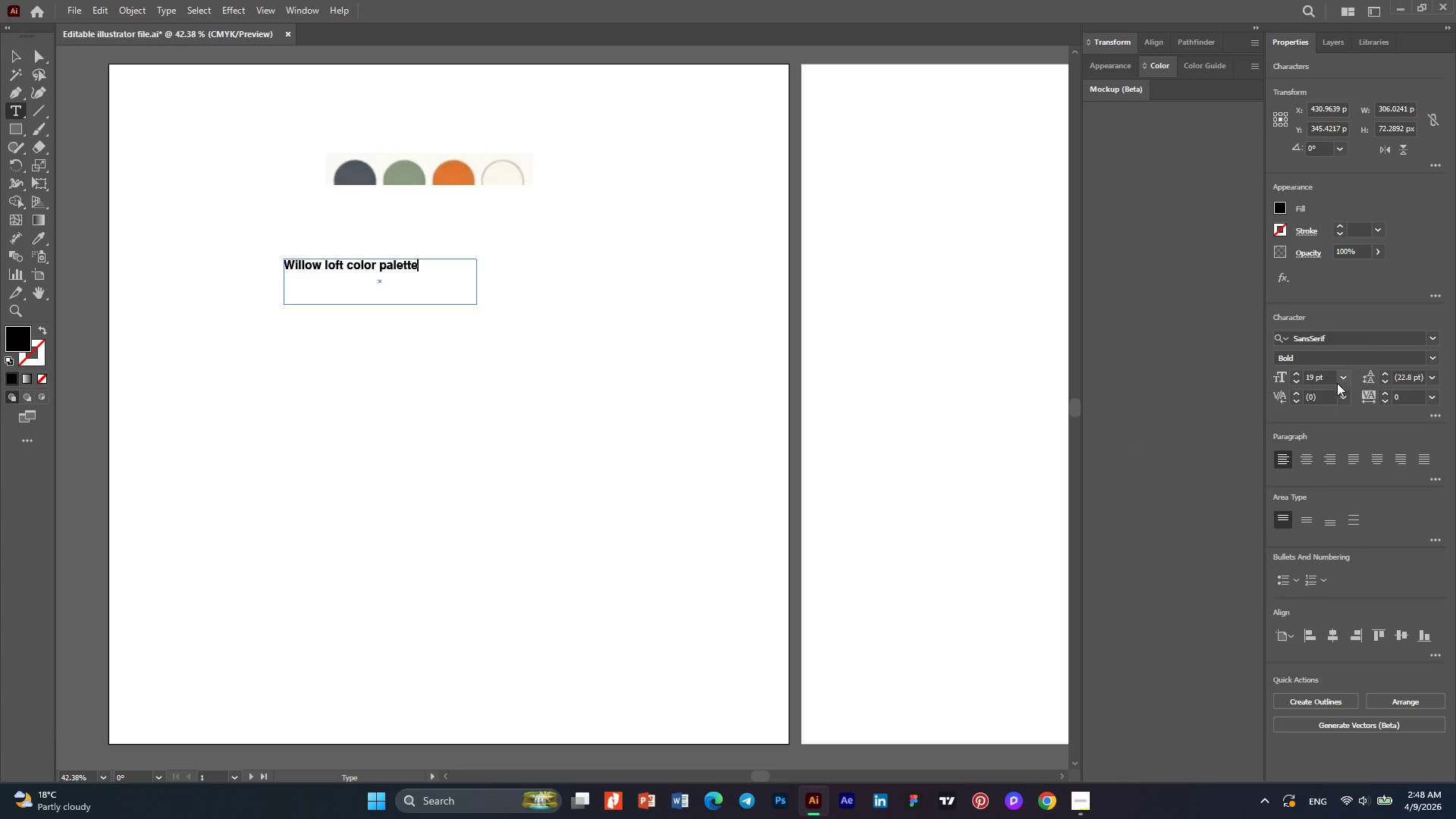 
left_click([1431, 338])
 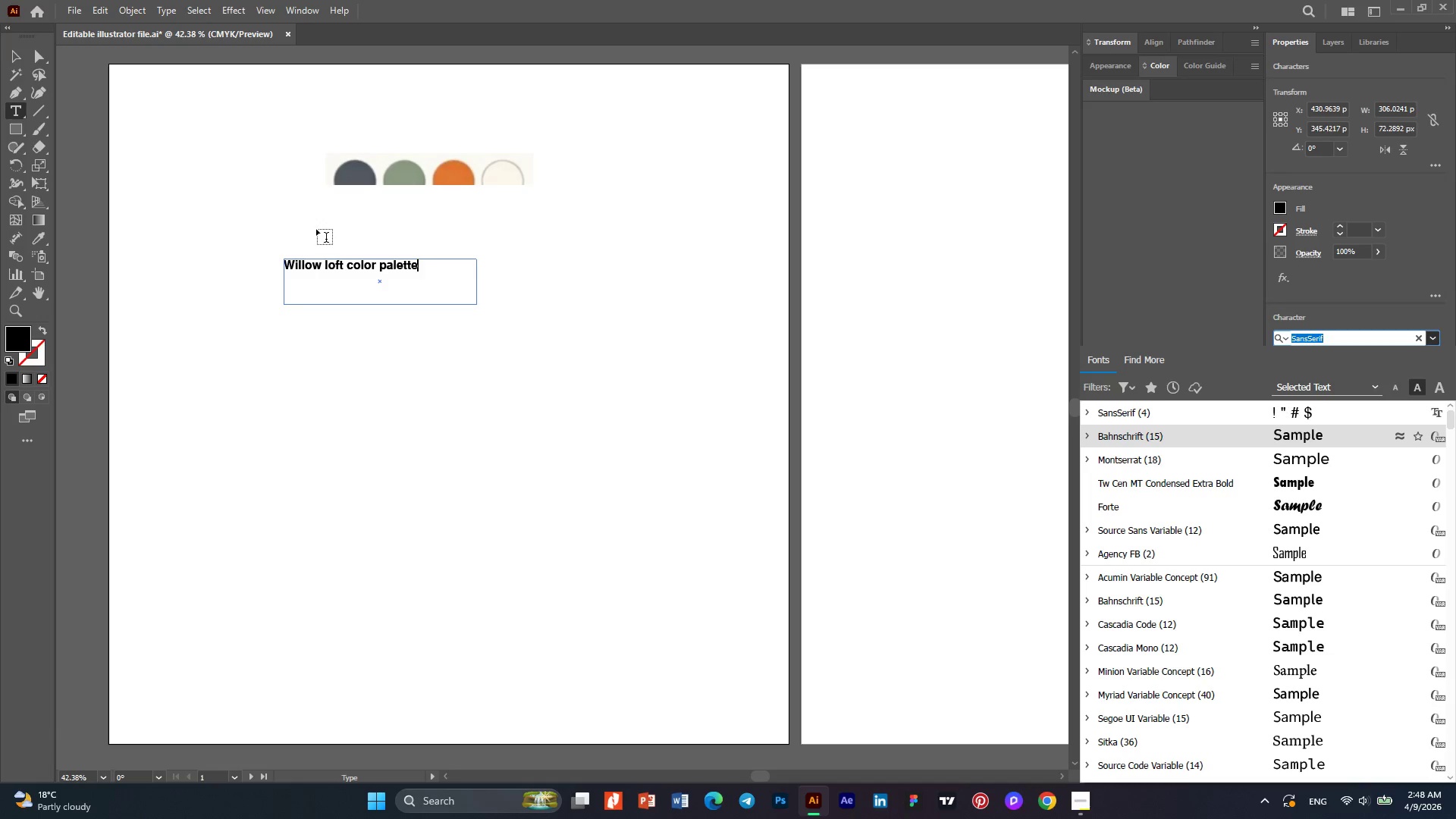 
left_click_drag(start_coordinate=[425, 272], to_coordinate=[196, 265])
 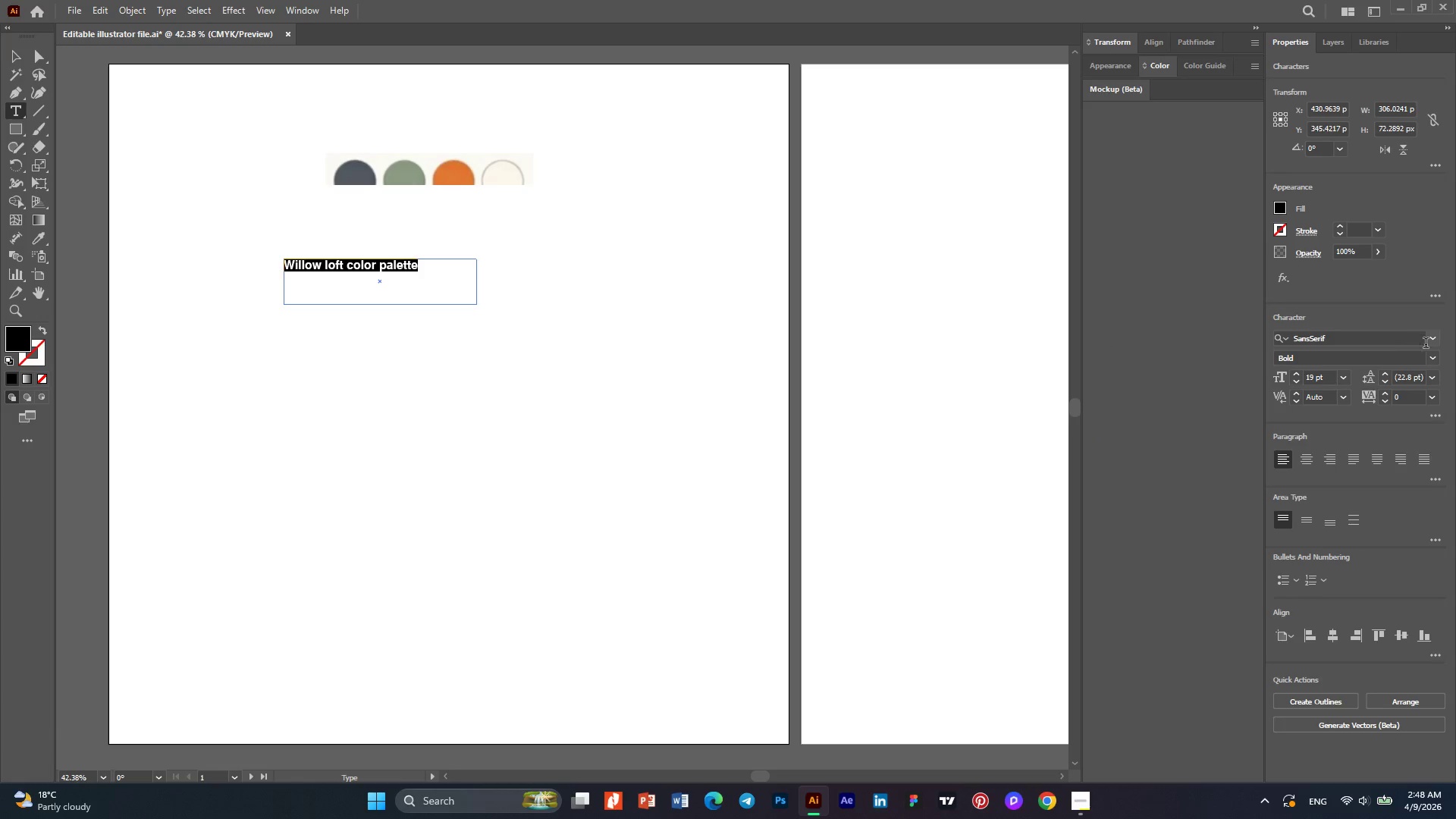 
left_click([1437, 341])
 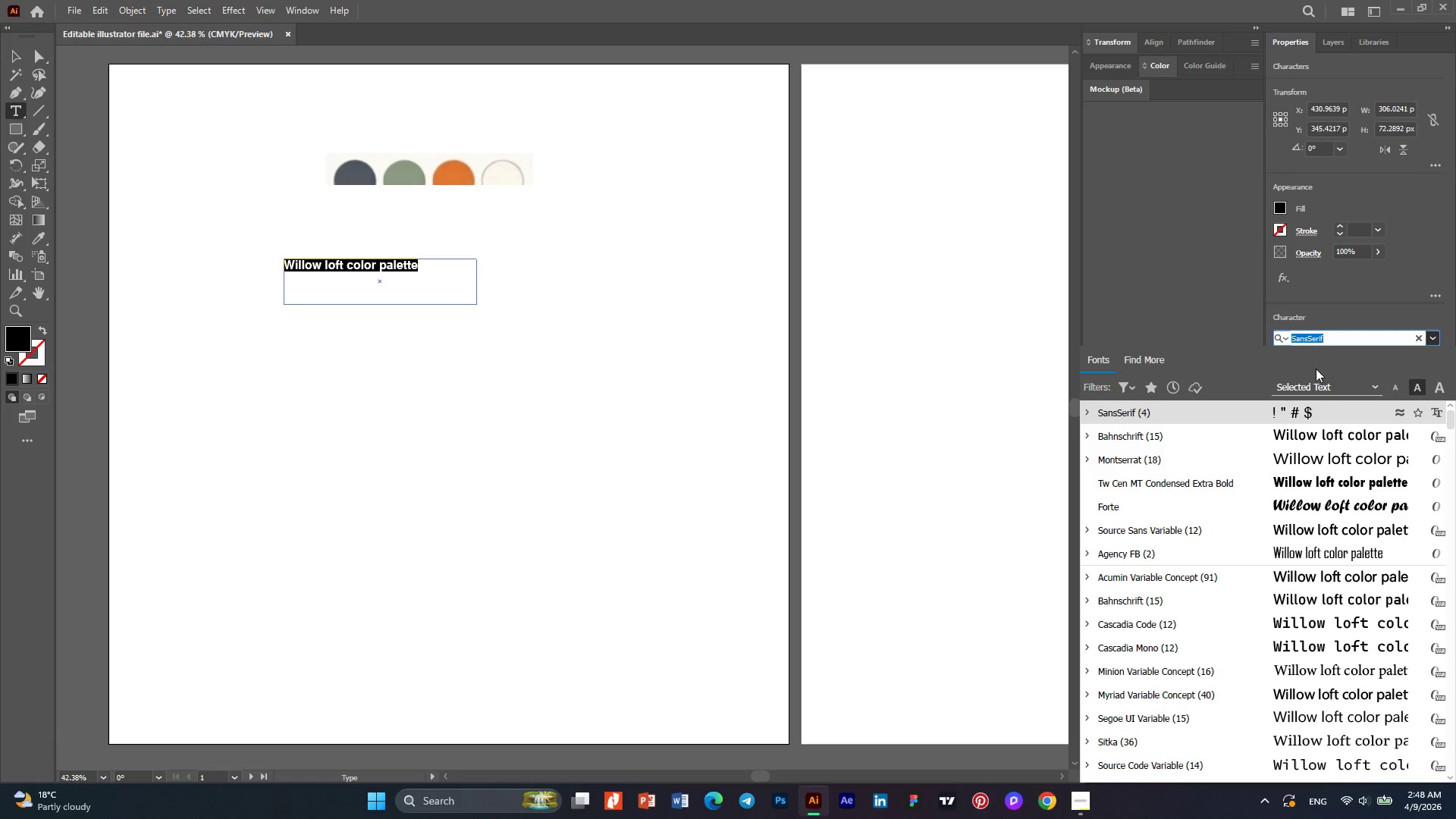 
left_click([1347, 340])
 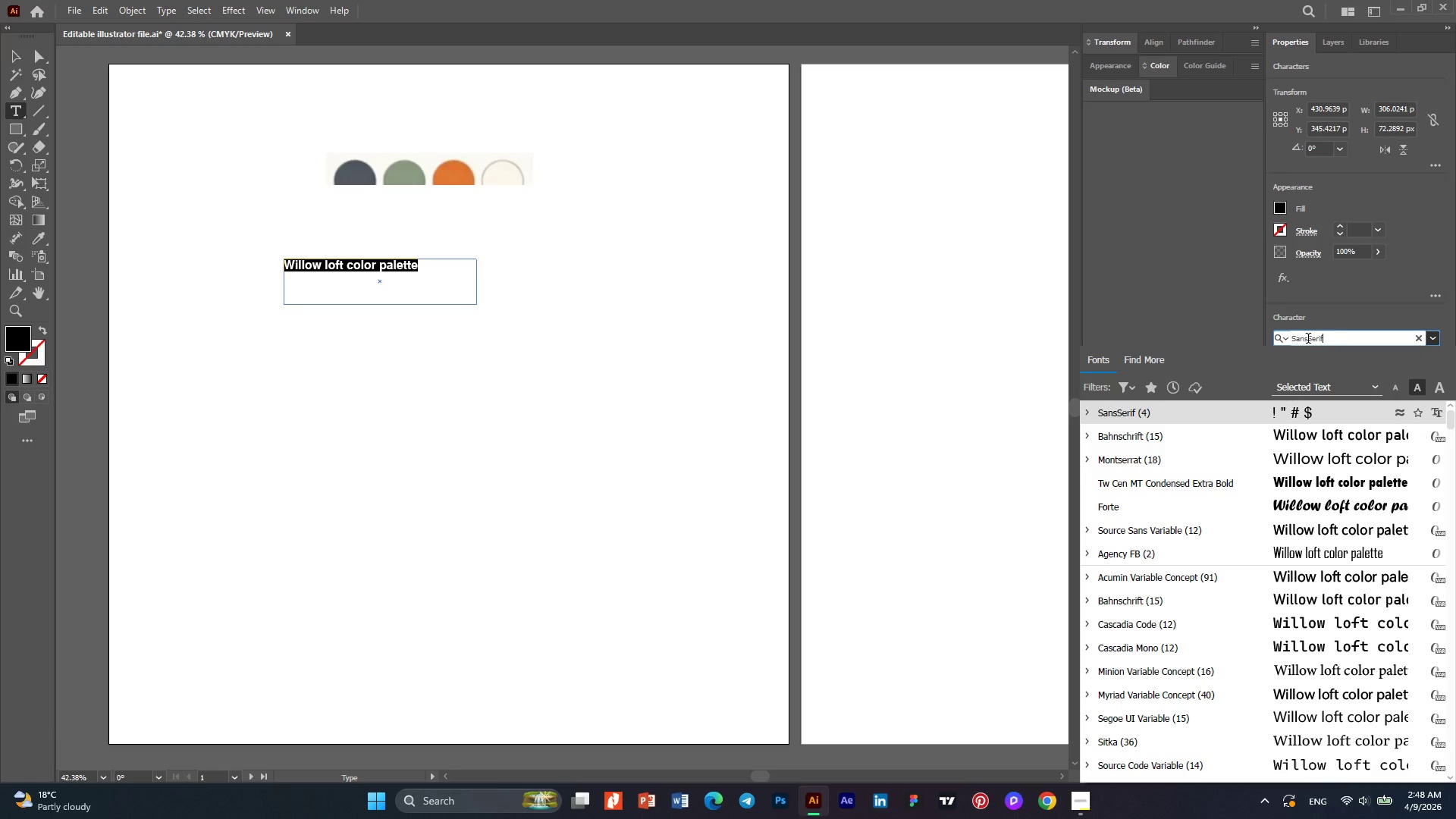 
left_click([1308, 340])
 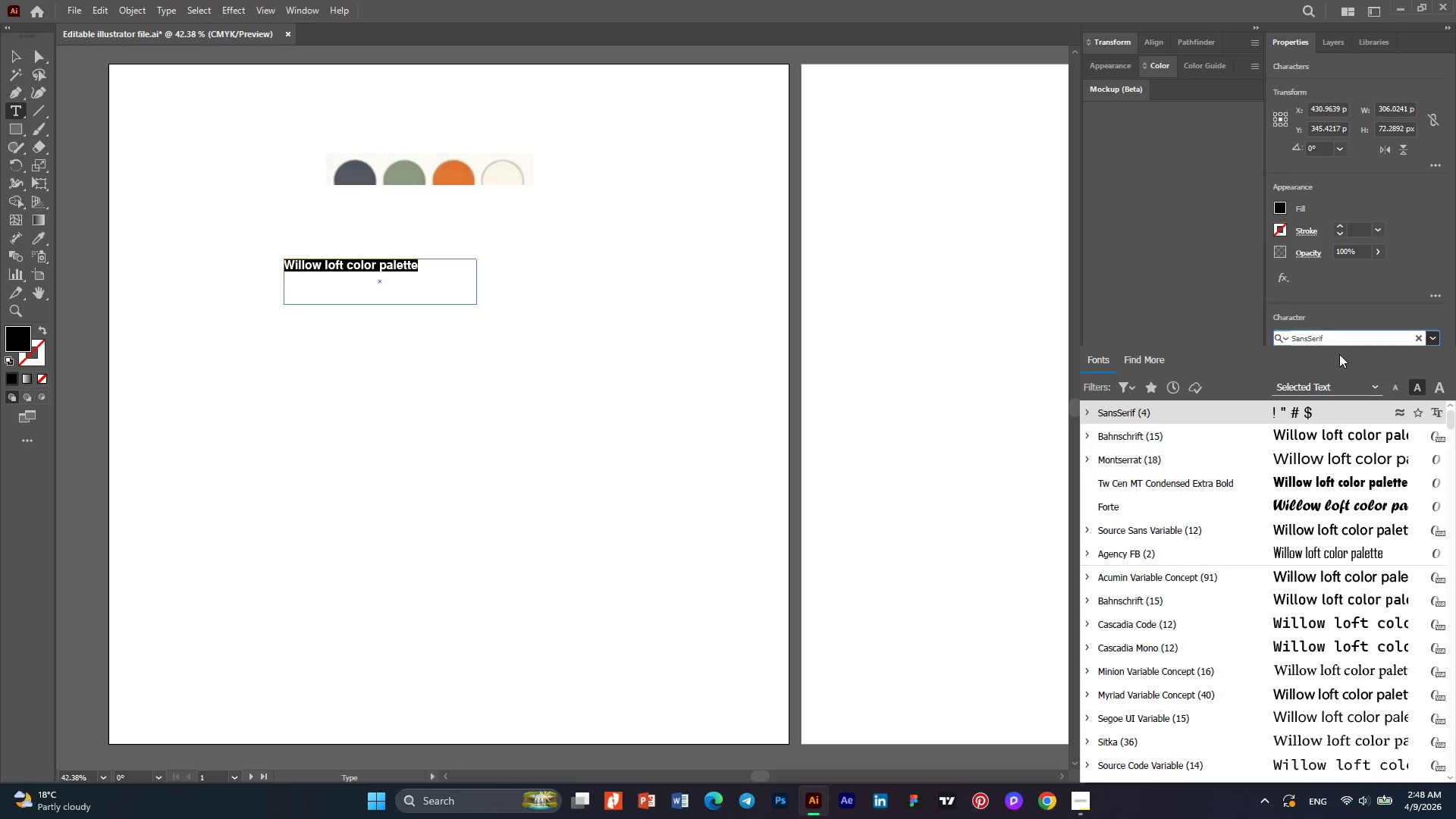 
key(Space)
 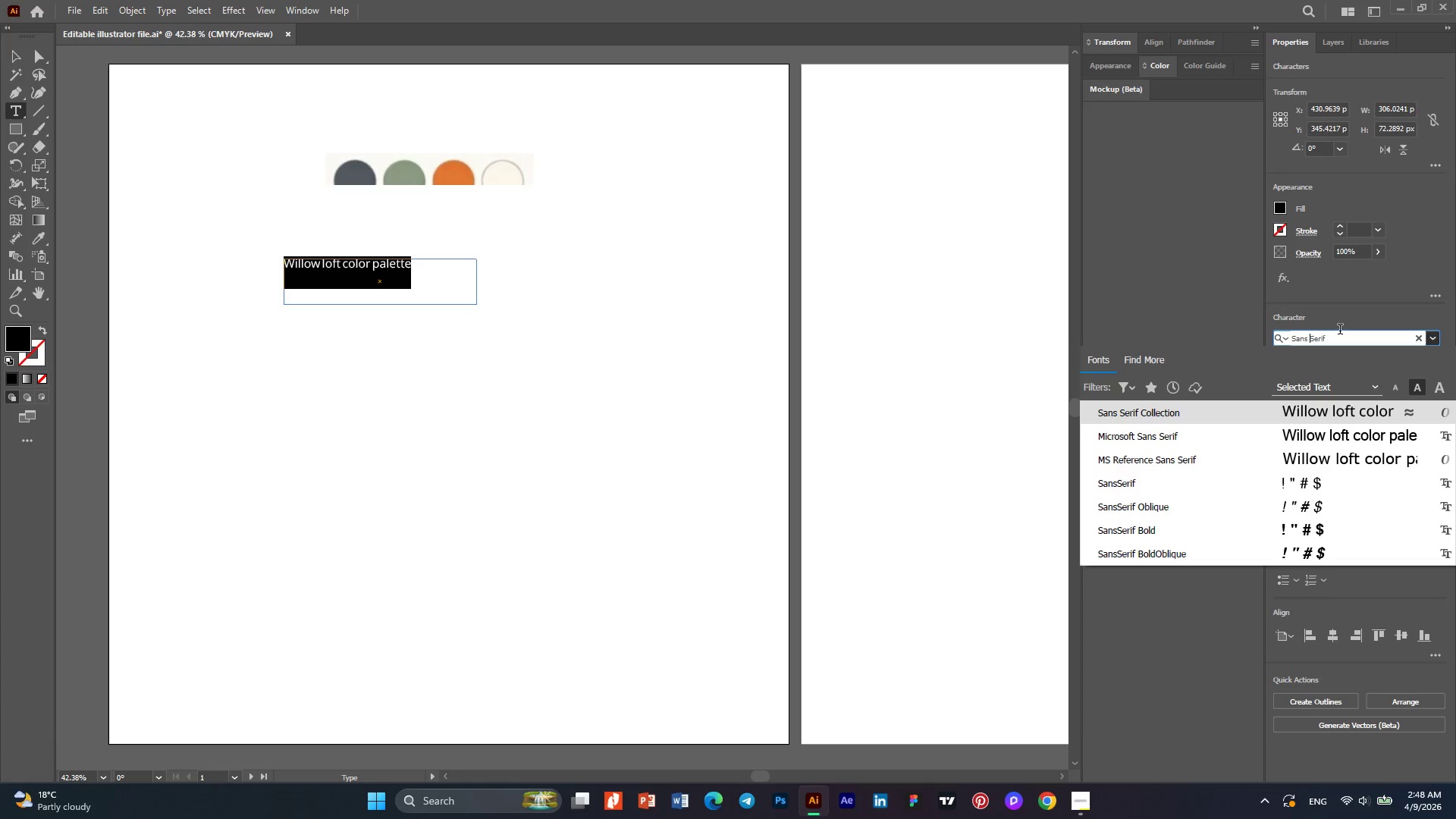 
key(Backspace)
 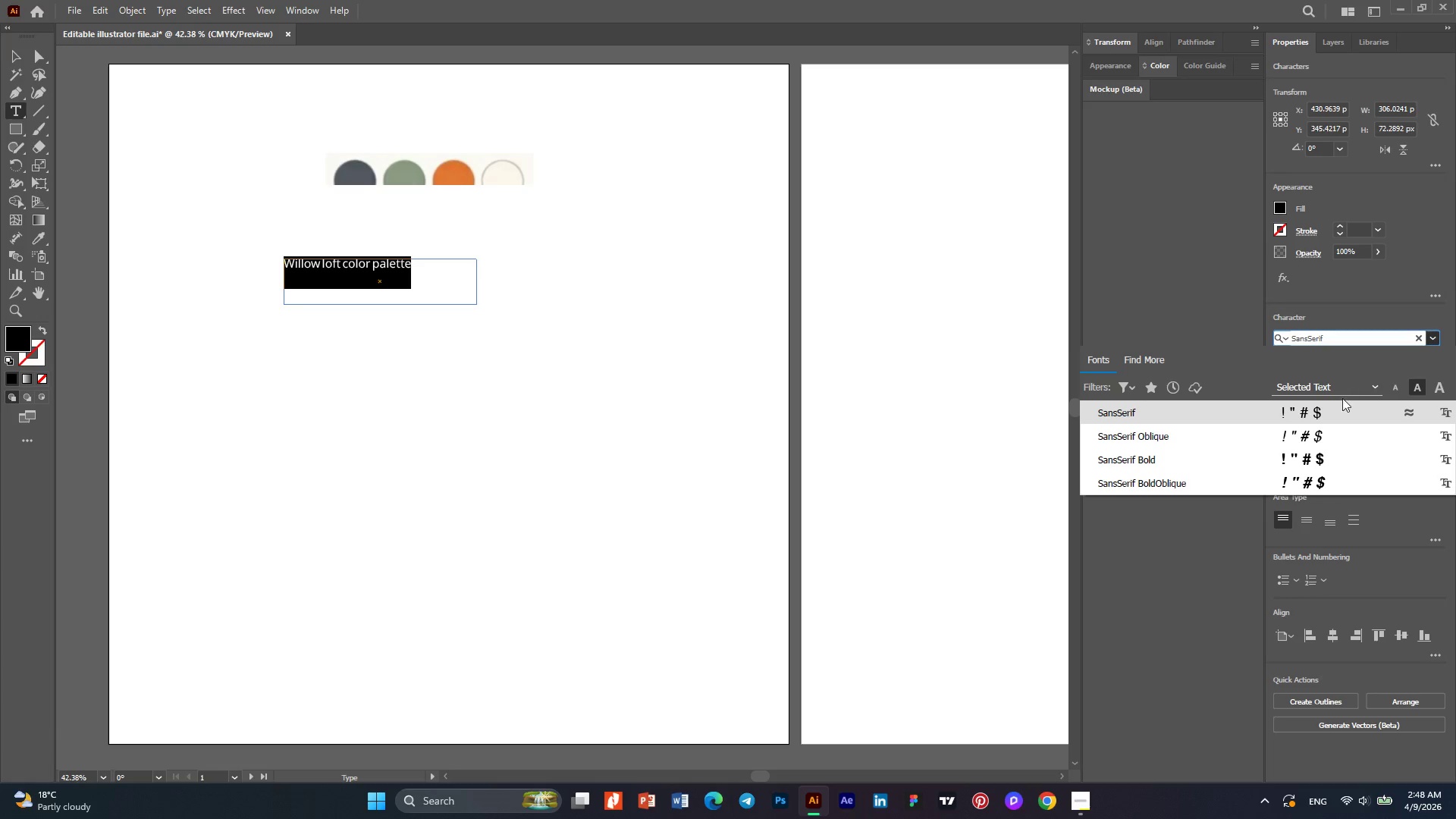 
scroll: coordinate [1343, 418], scroll_direction: down, amount: 1.0
 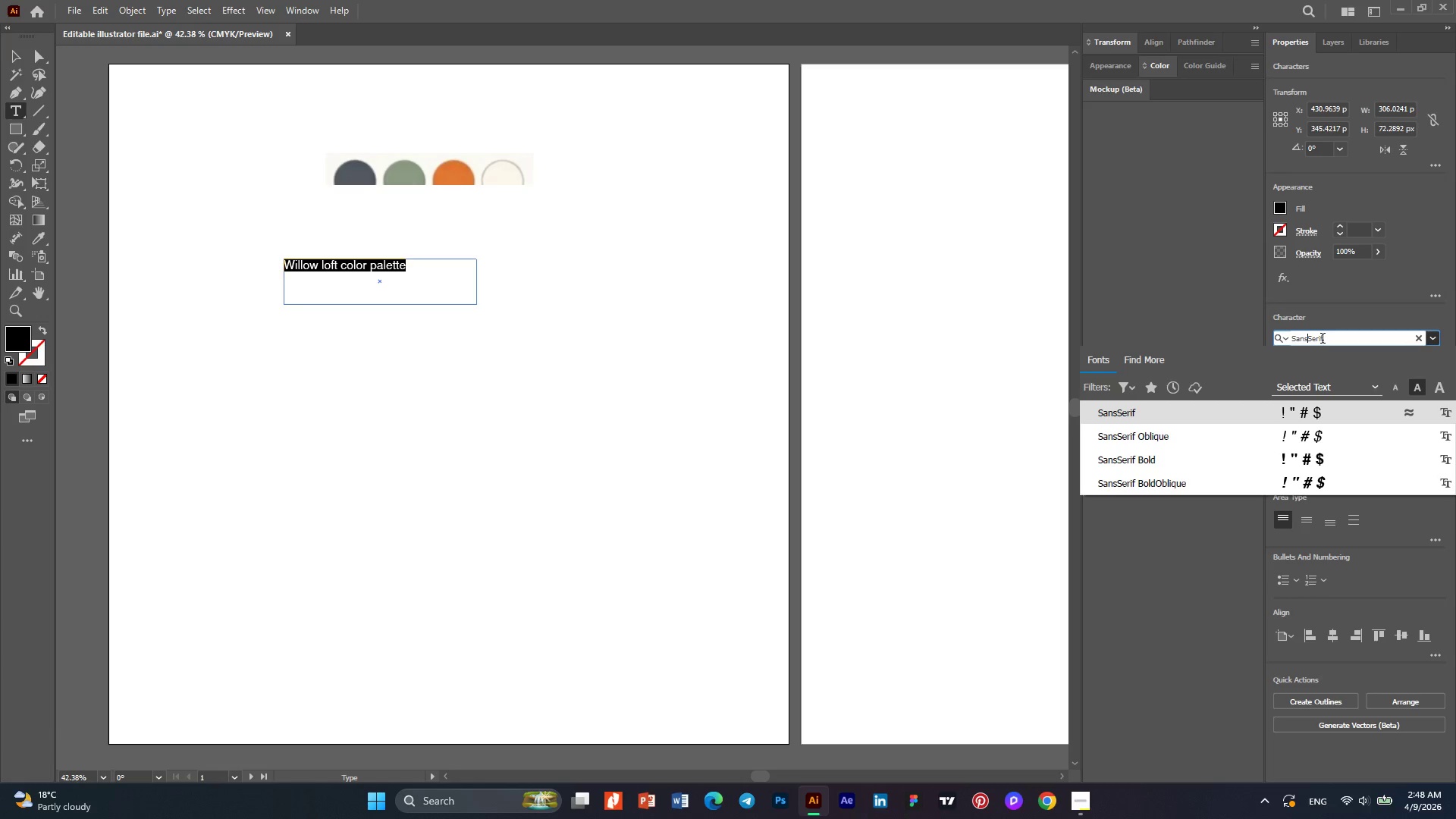 
left_click_drag(start_coordinate=[1335, 337], to_coordinate=[1307, 348])
 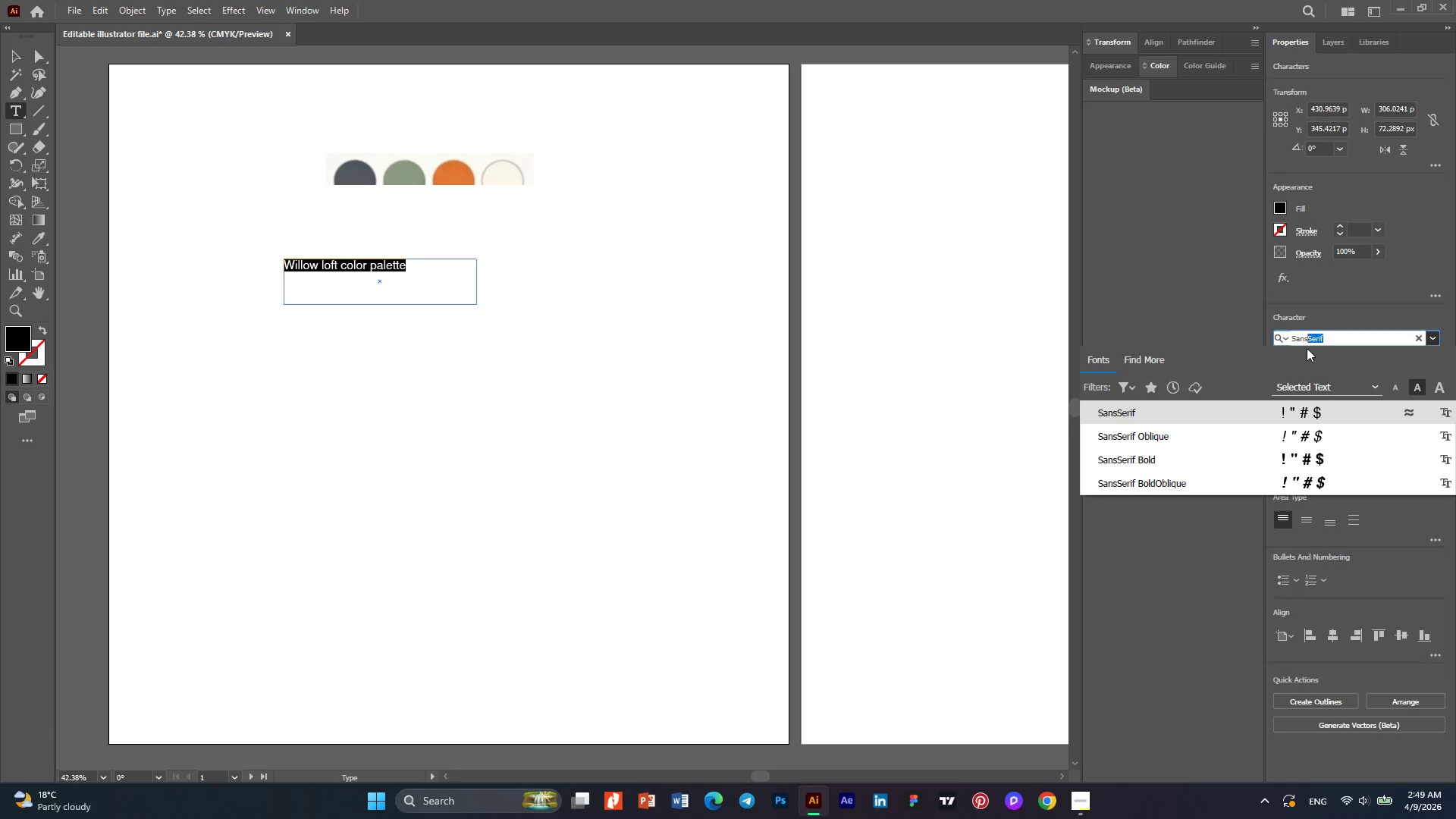 
key(Backspace)
 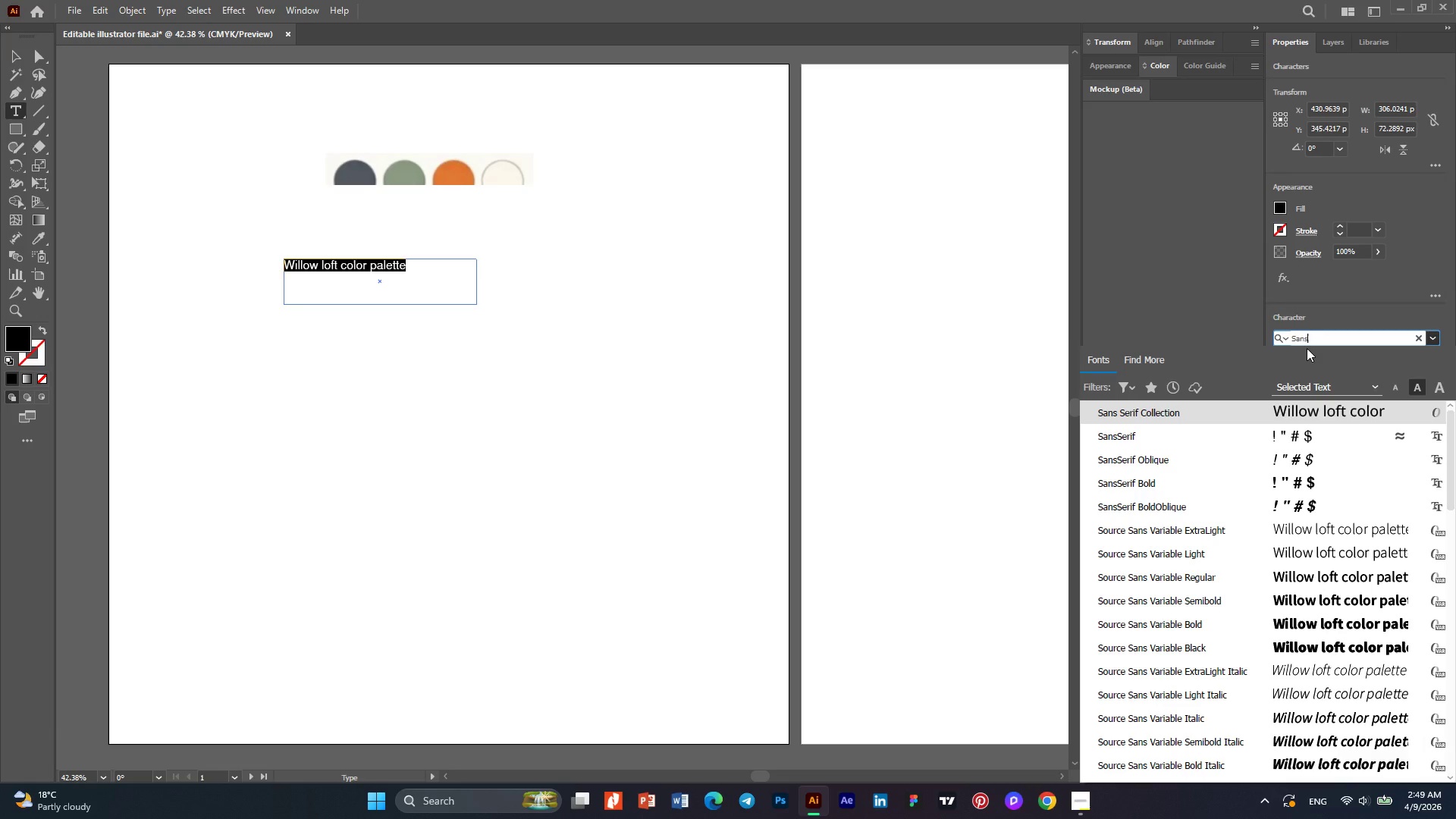 
key(Backspace)
 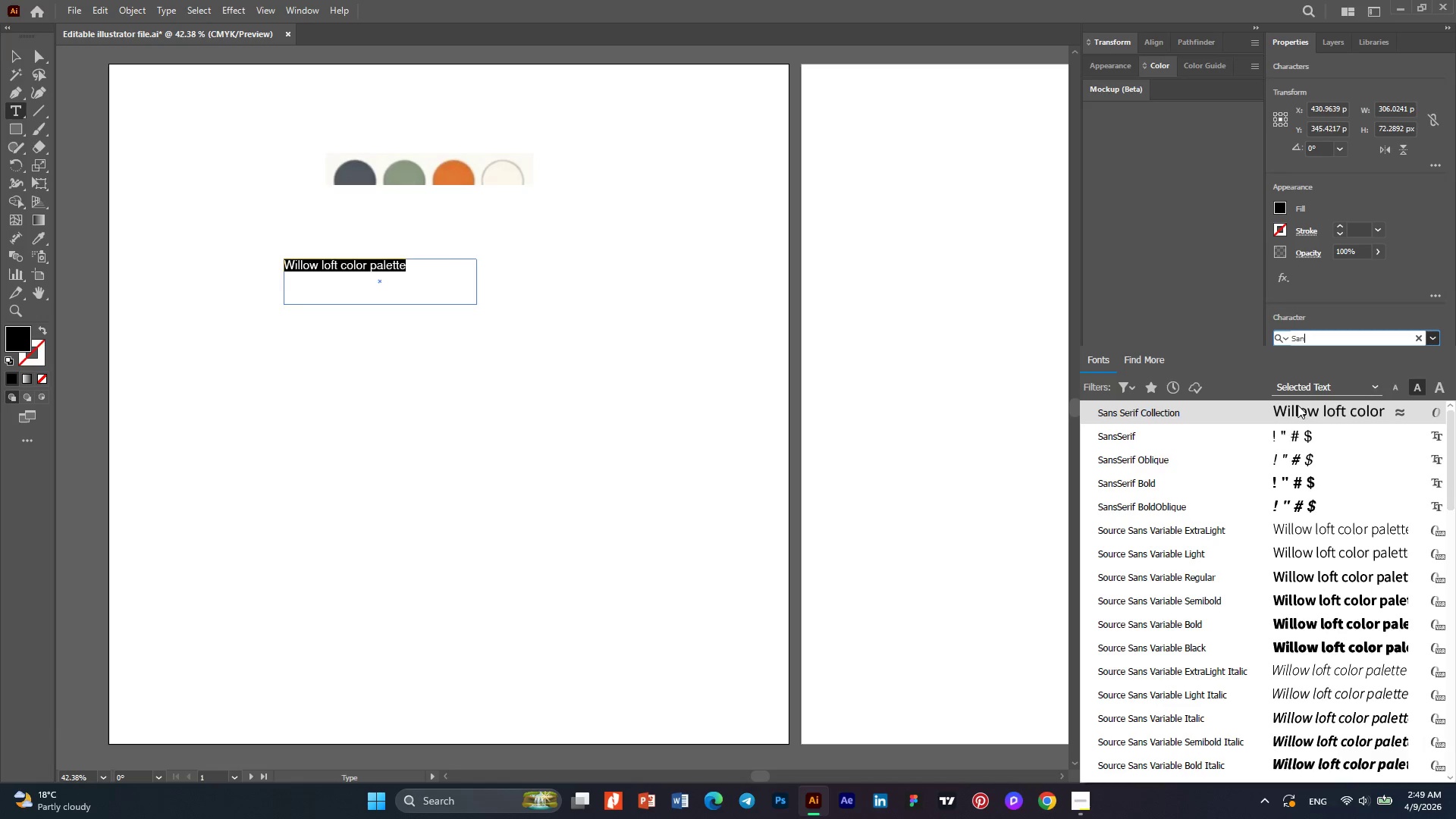 
scroll: coordinate [1289, 497], scroll_direction: down, amount: 5.0
 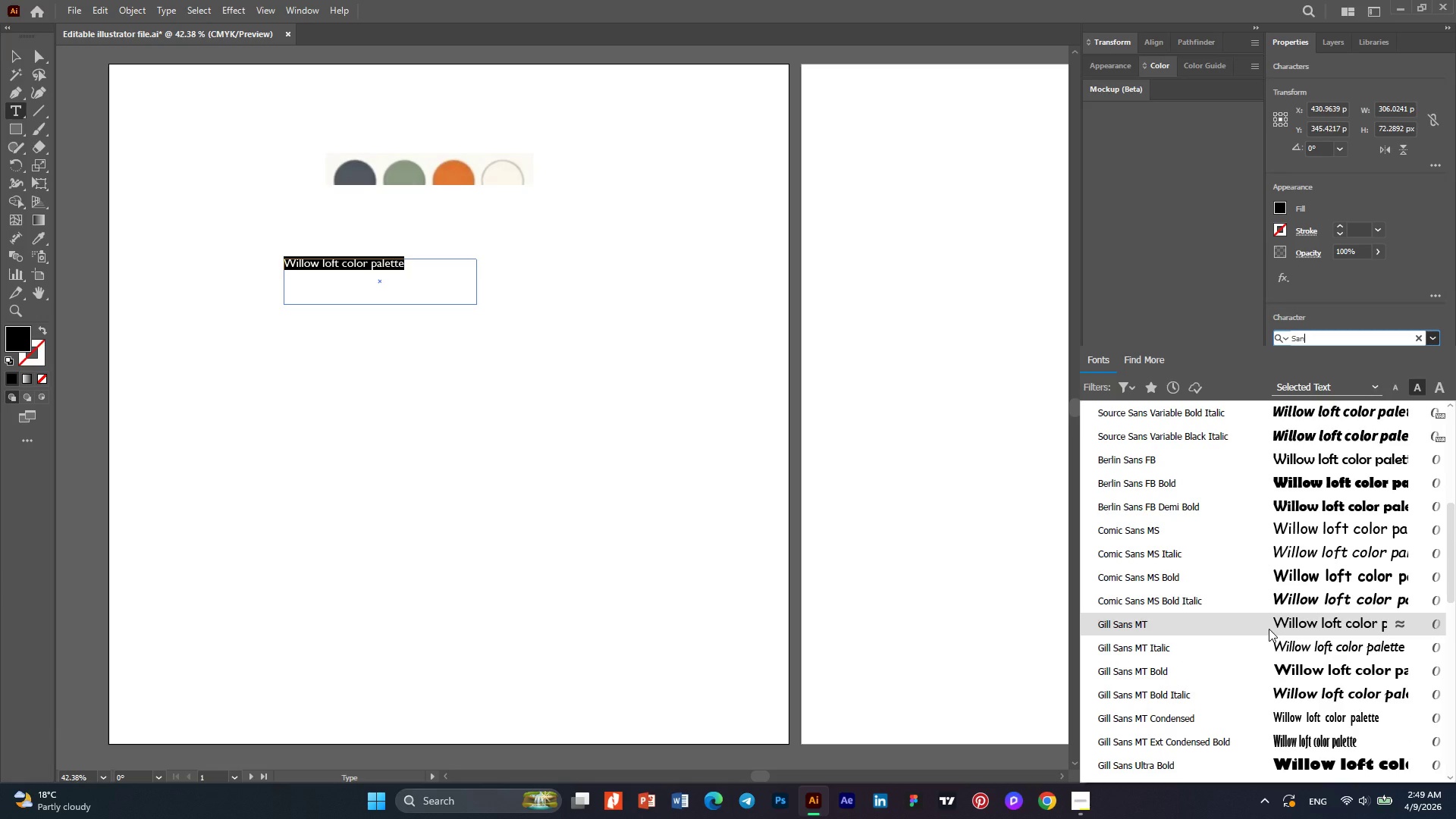 
wait(7.02)
 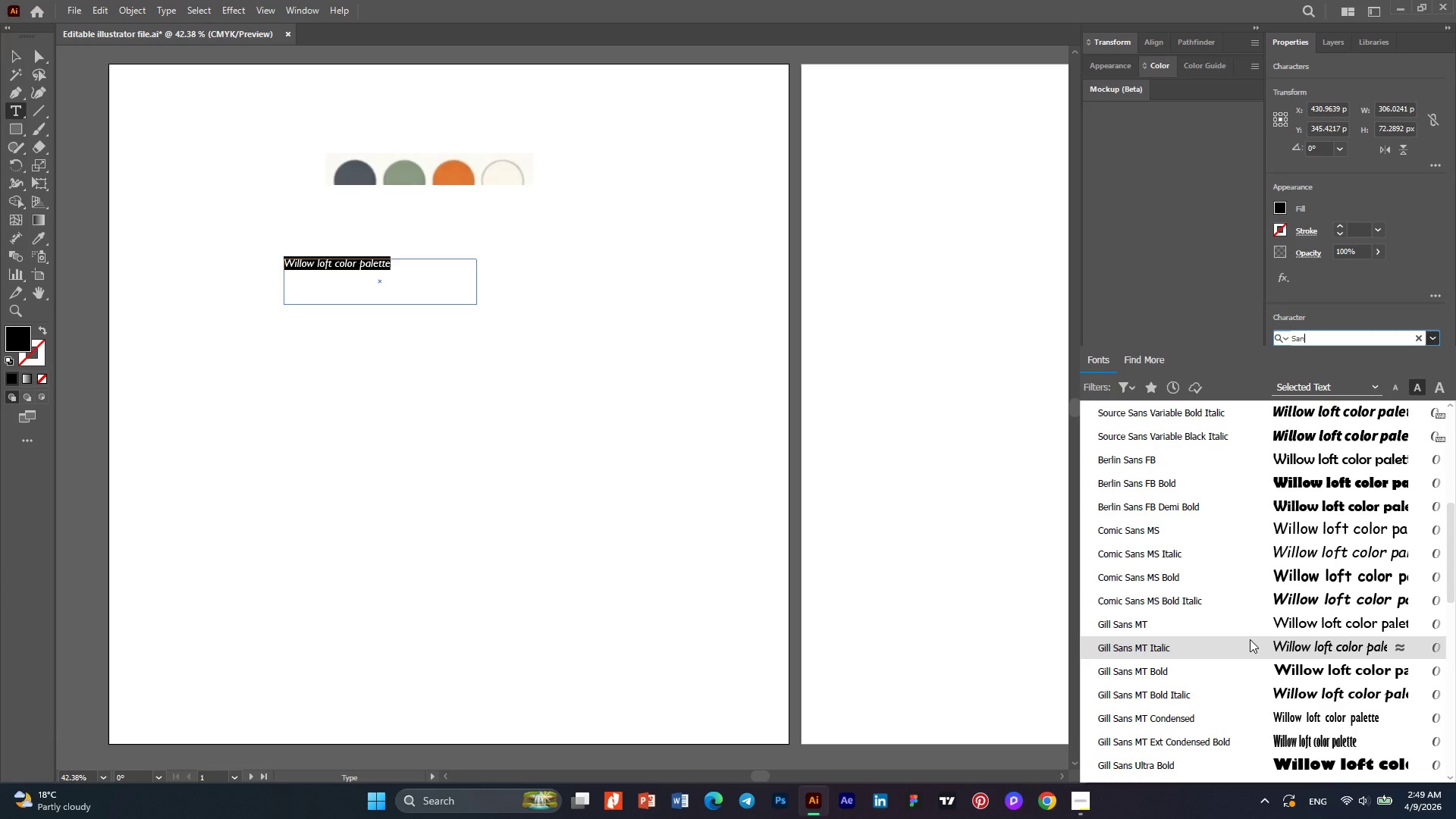 
left_click([1269, 629])
 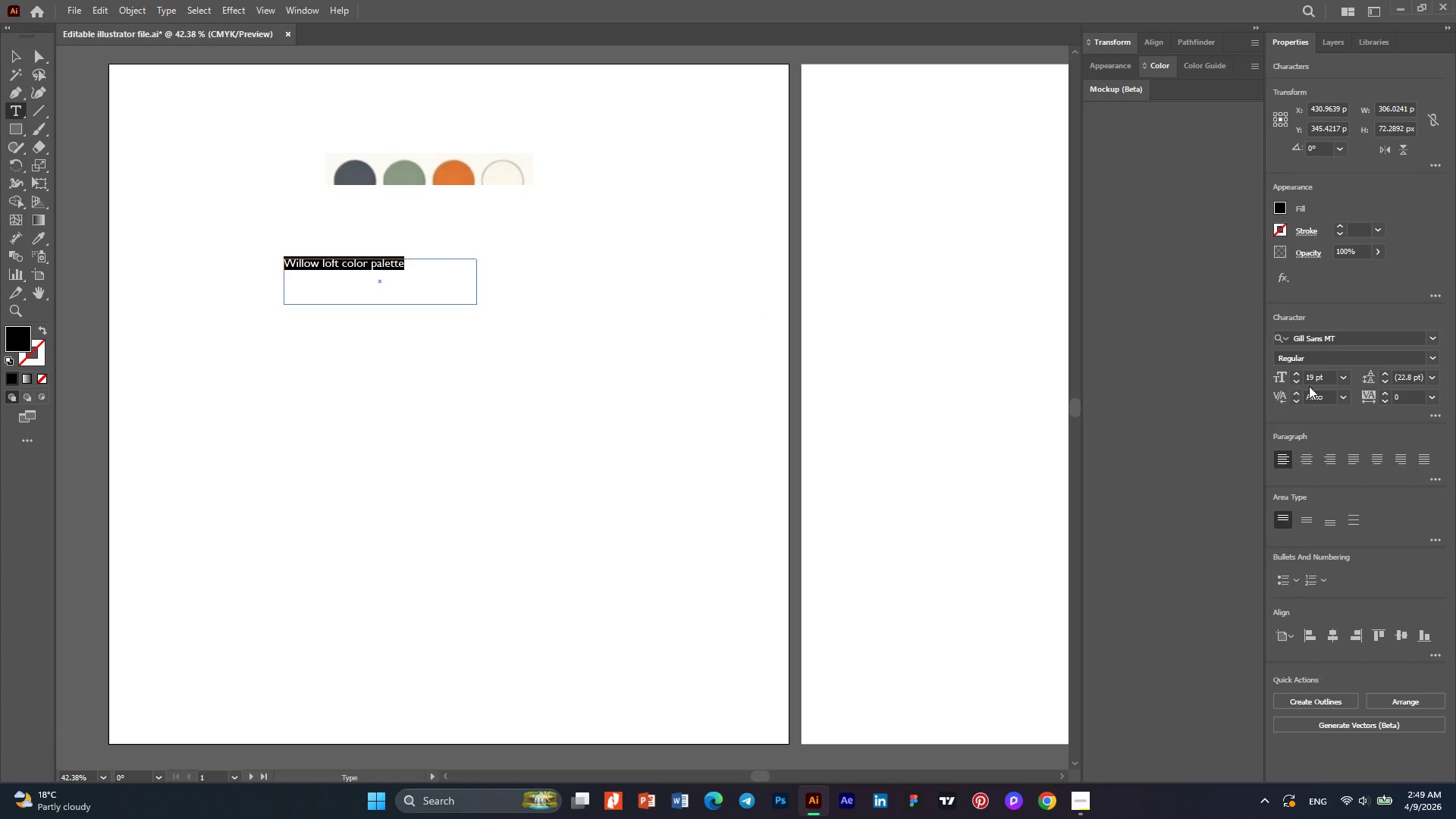 
double_click([1292, 372])
 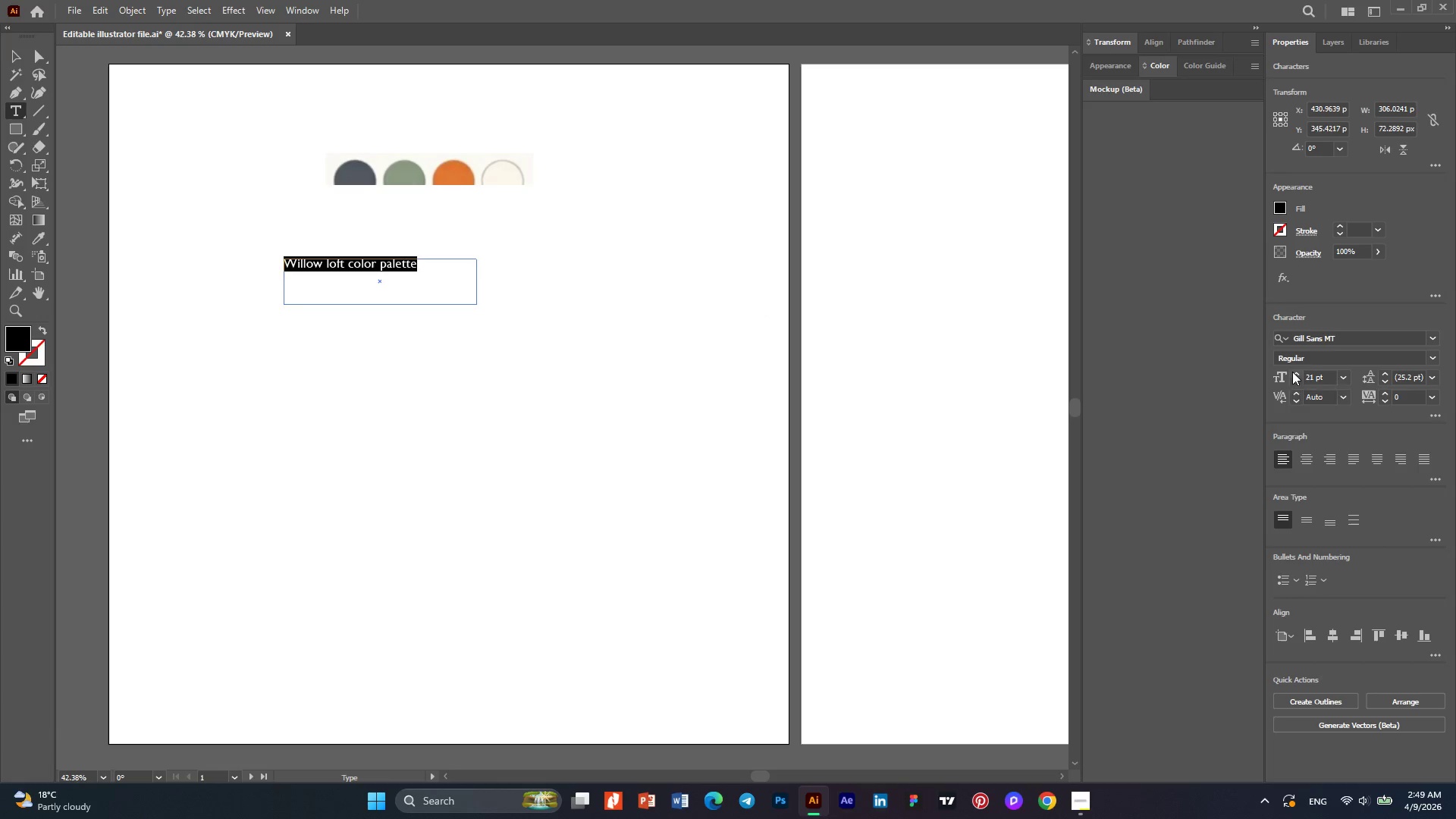 
triple_click([1292, 372])
 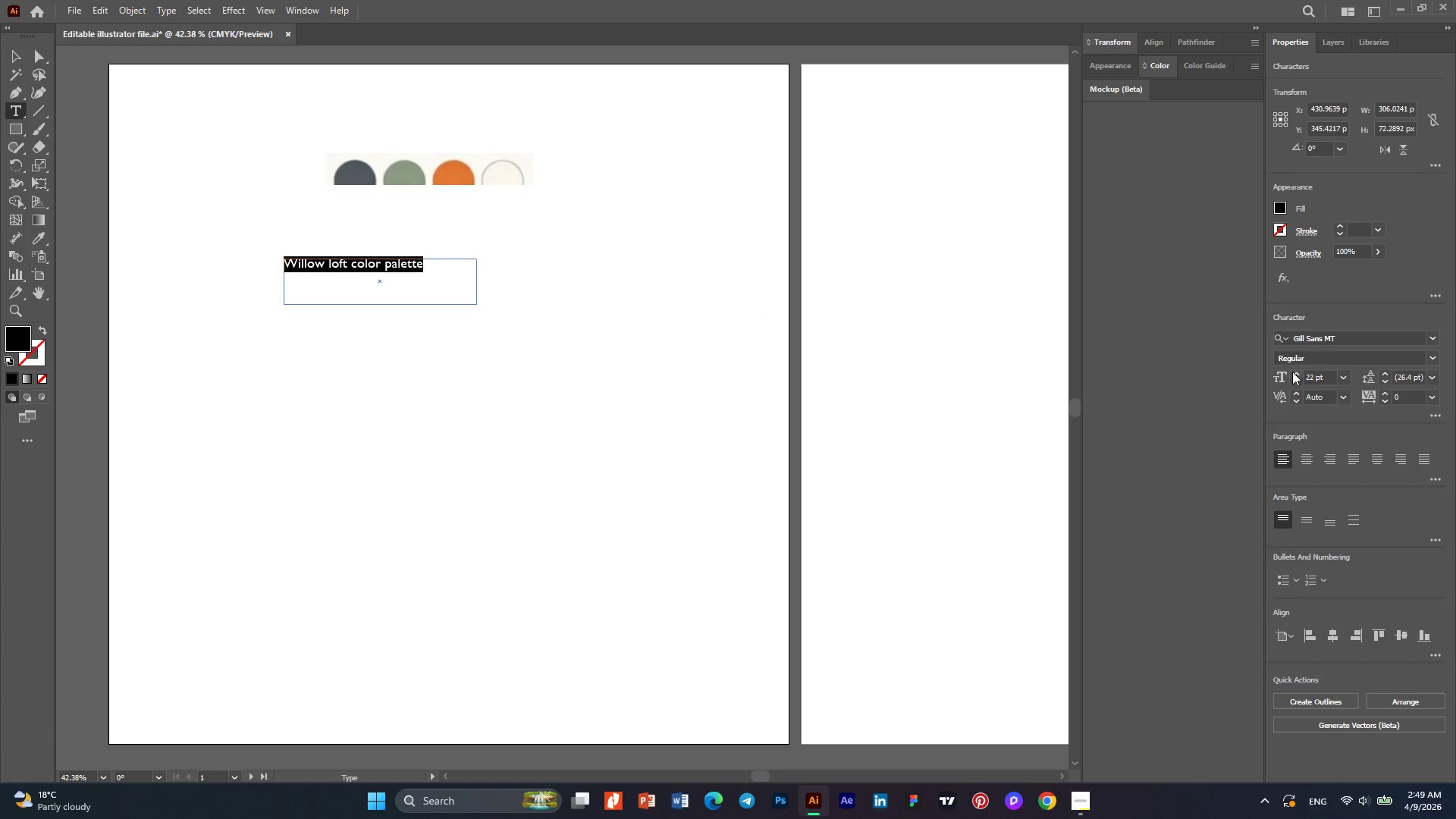 
triple_click([1292, 372])
 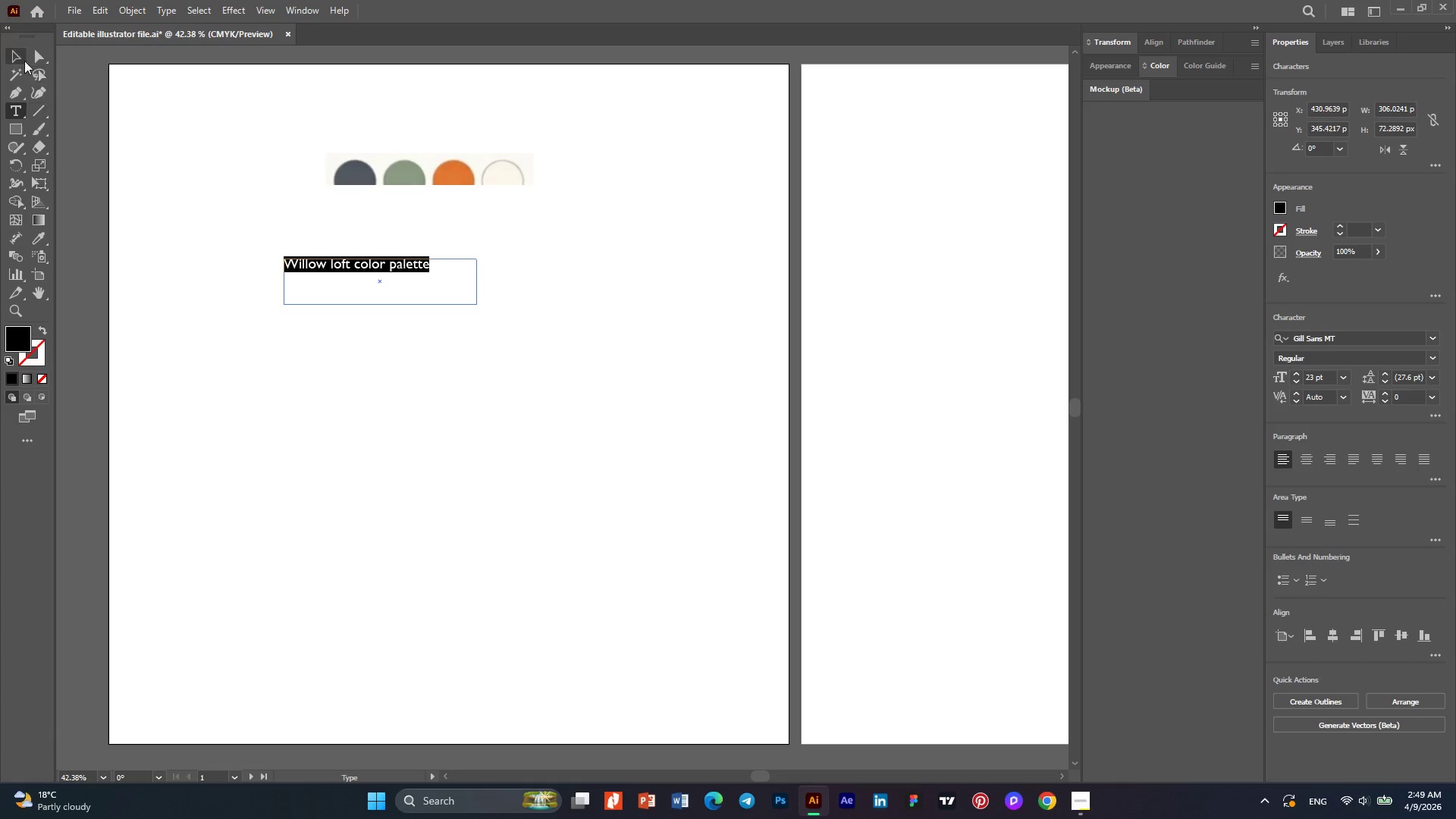 
left_click([19, 55])
 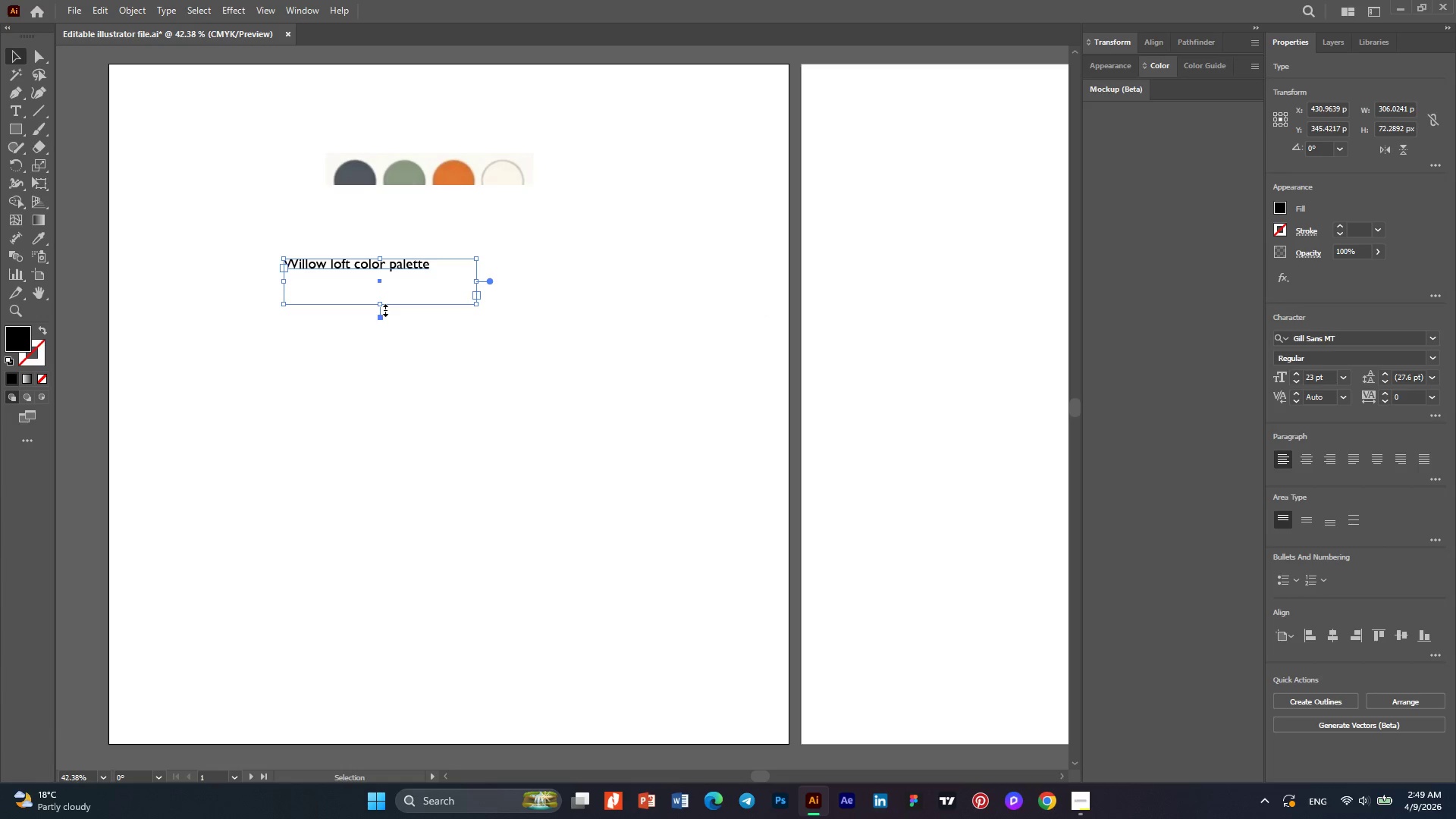 
left_click_drag(start_coordinate=[384, 309], to_coordinate=[390, 277])
 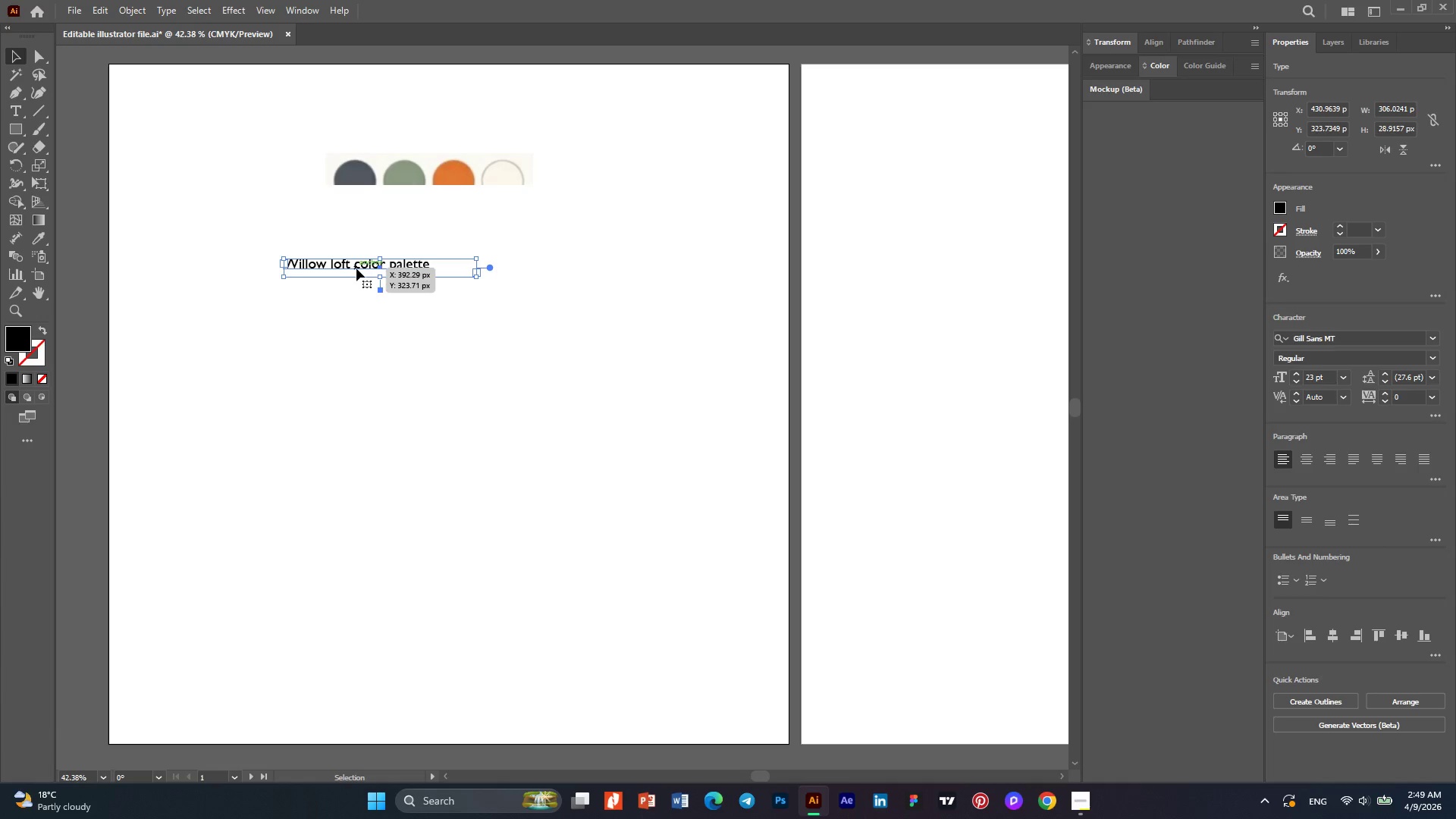 
left_click_drag(start_coordinate=[356, 268], to_coordinate=[424, 208])
 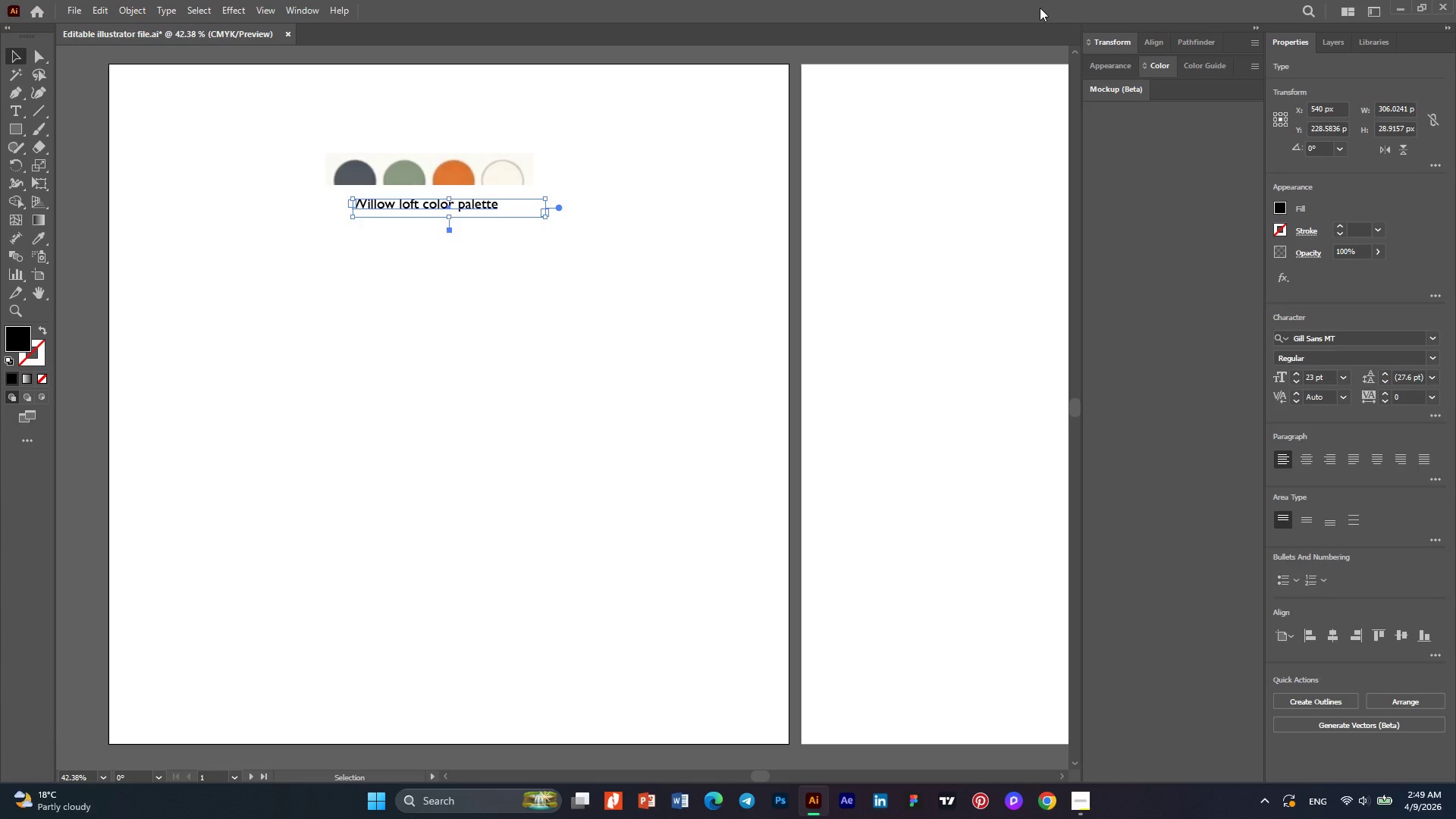 
left_click_drag(start_coordinate=[1040, 8], to_coordinate=[1141, 28])
 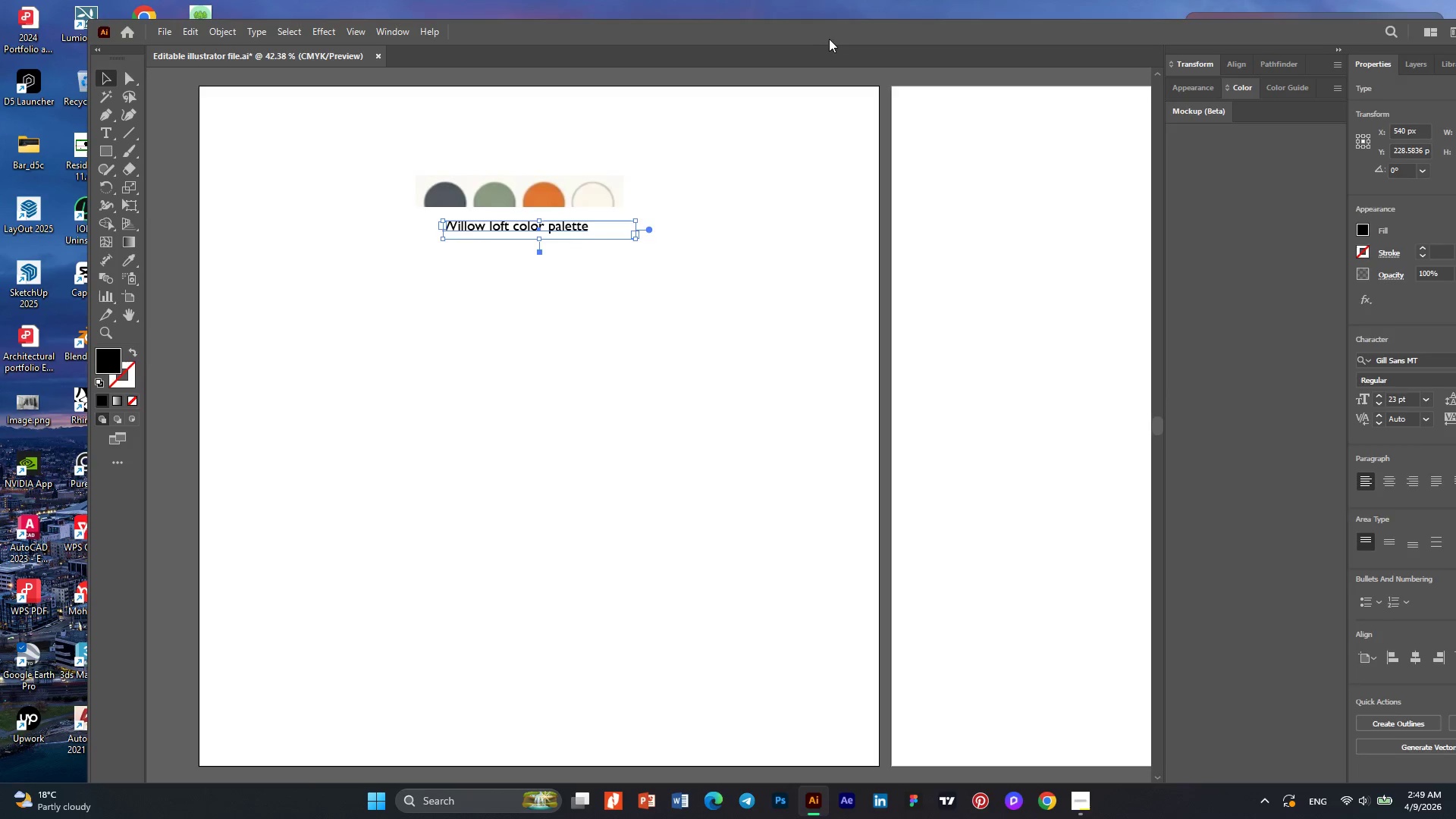 
left_click_drag(start_coordinate=[829, 39], to_coordinate=[965, 41])
 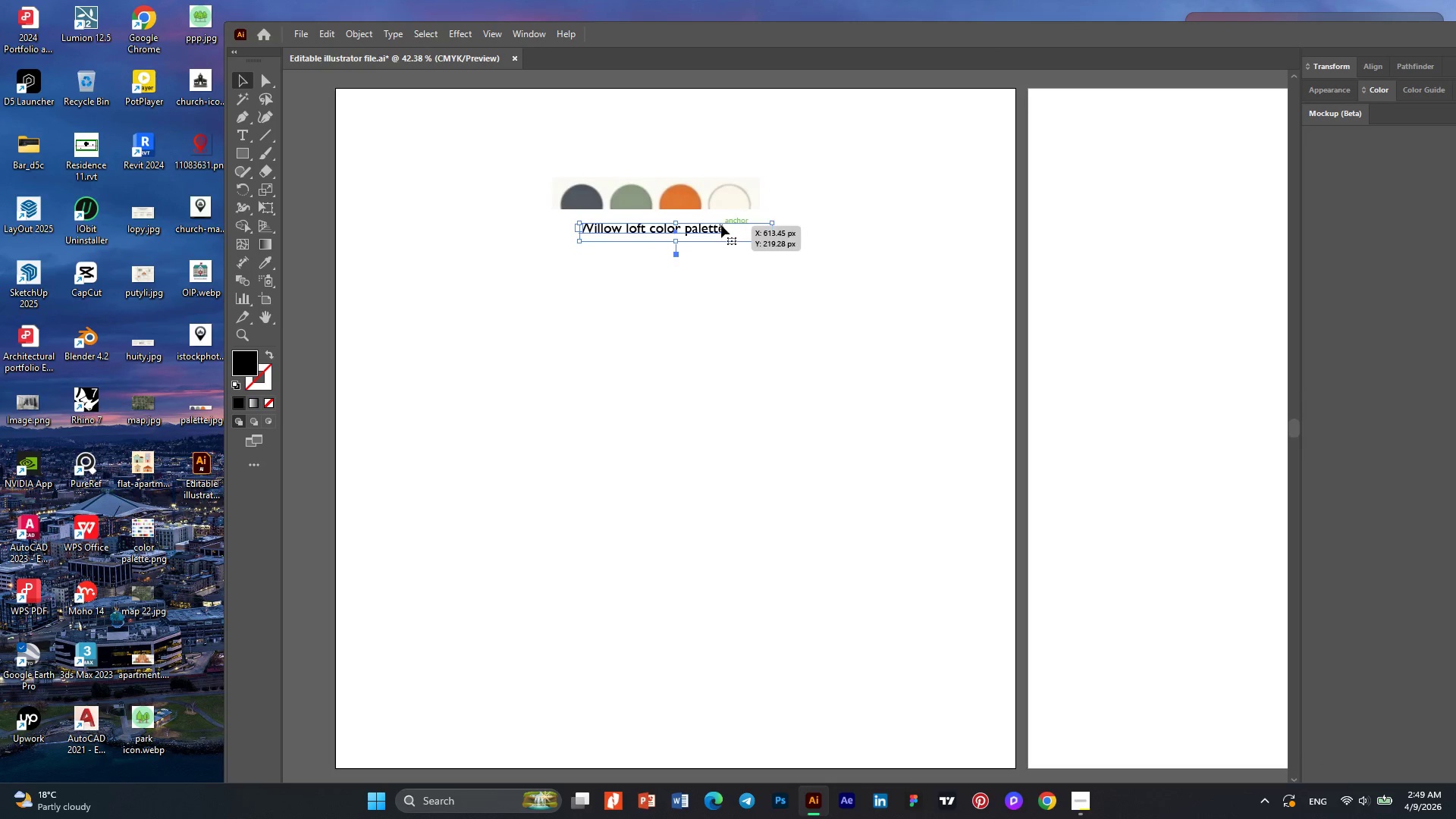 
left_click_drag(start_coordinate=[720, 225], to_coordinate=[709, 224])
 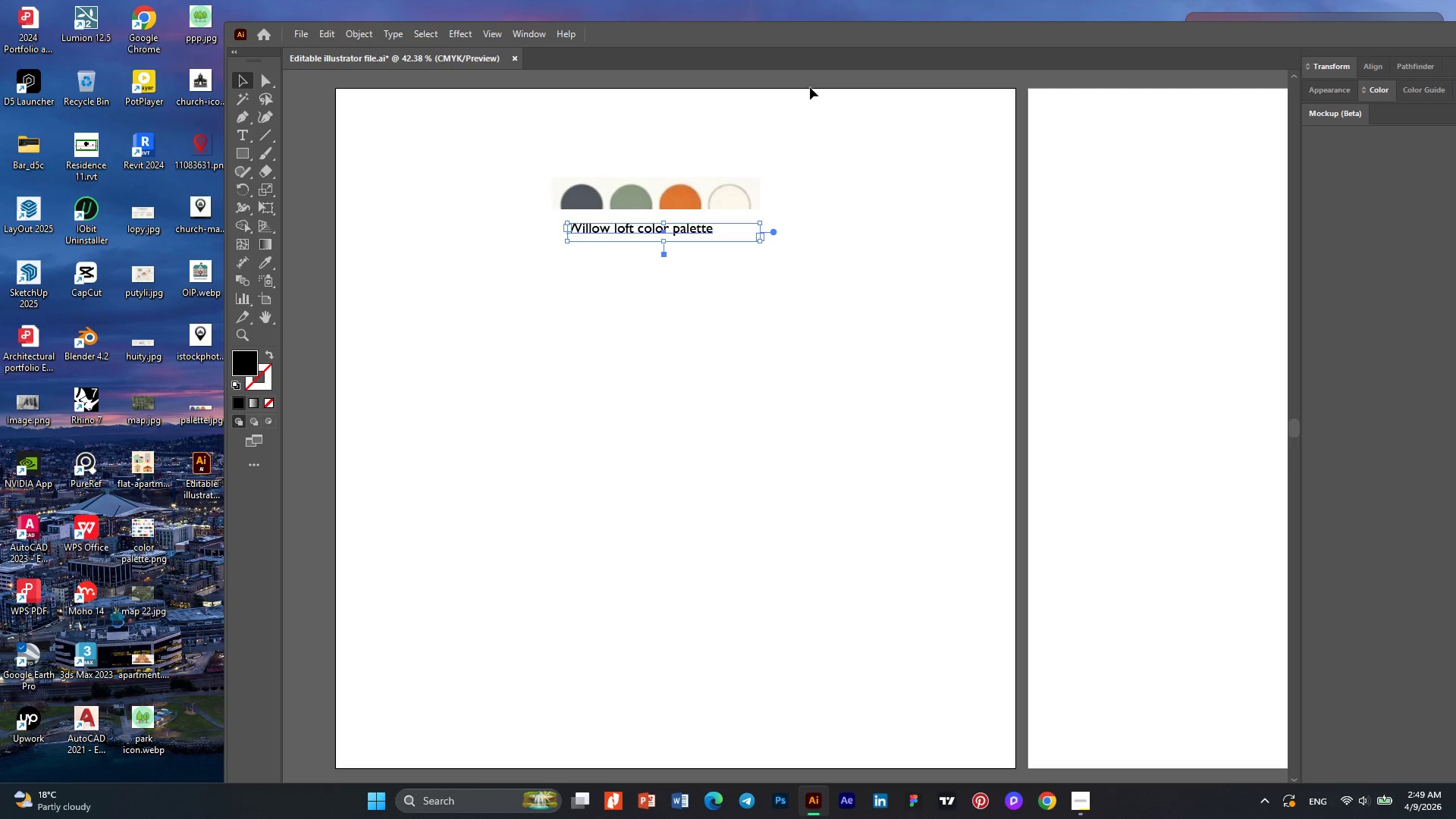 
left_click_drag(start_coordinate=[777, 32], to_coordinate=[794, 21])
 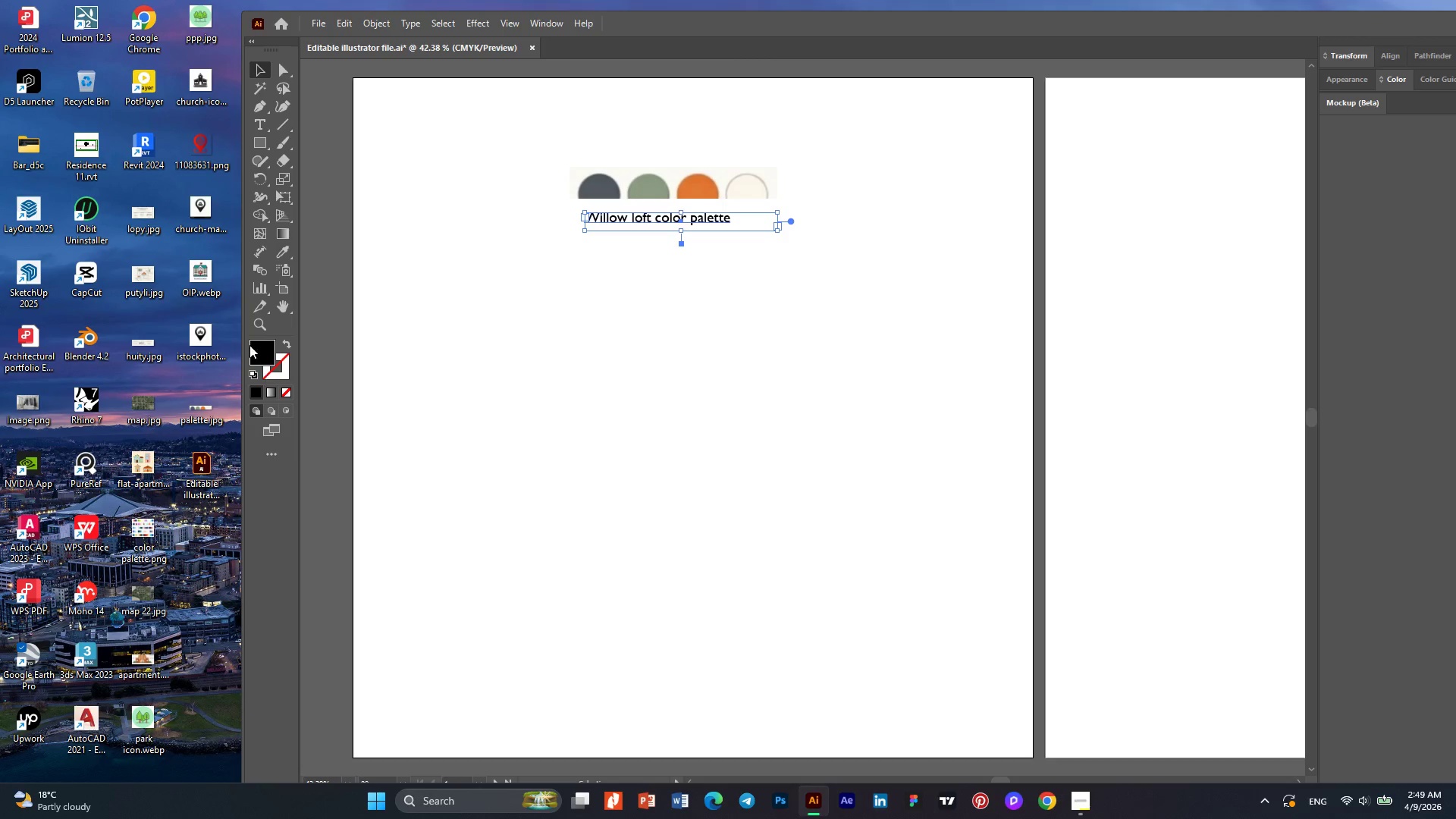 
left_click_drag(start_coordinate=[218, 278], to_coordinate=[534, 353])
 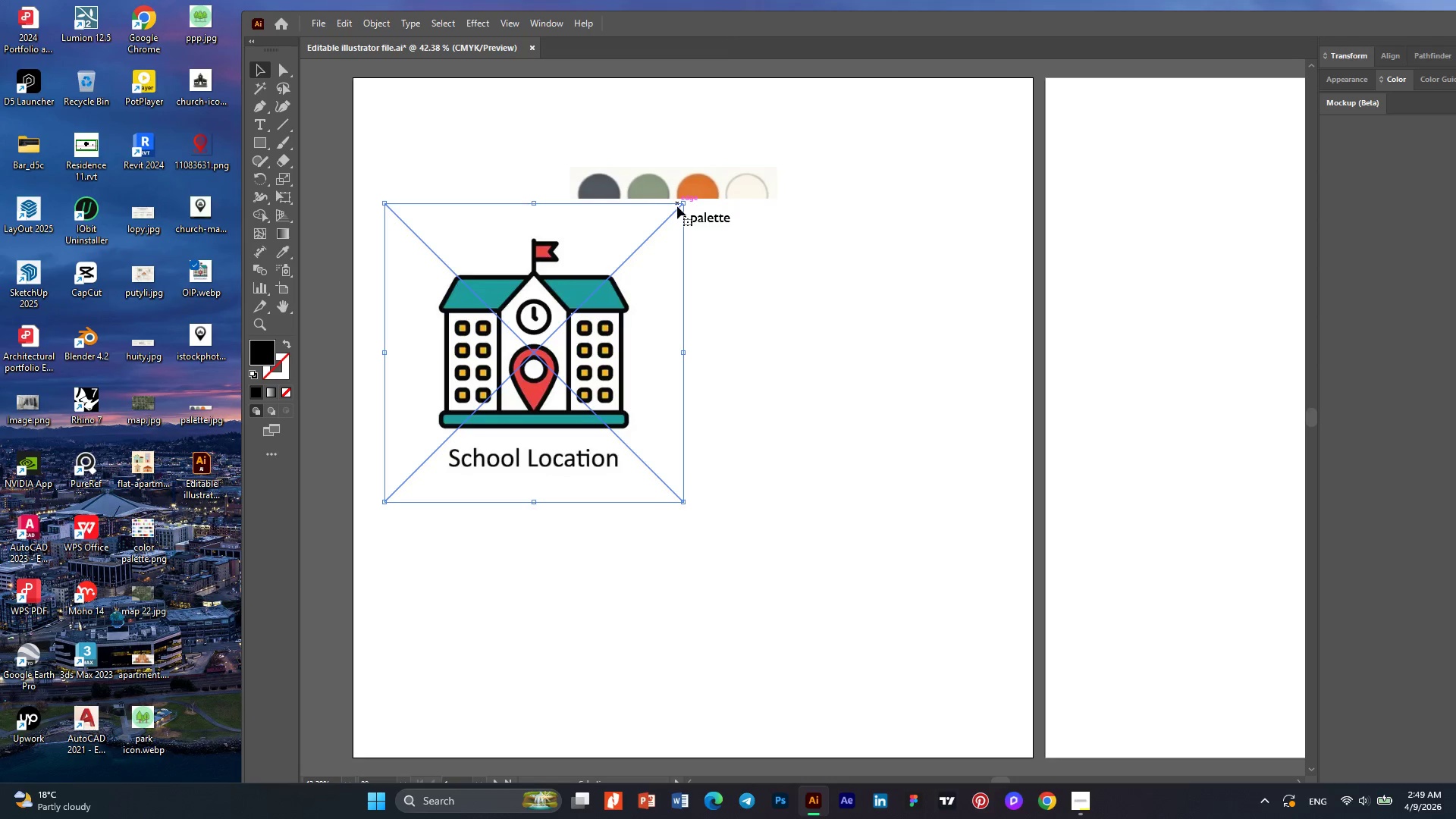 
left_click_drag(start_coordinate=[682, 204], to_coordinate=[584, 316])
 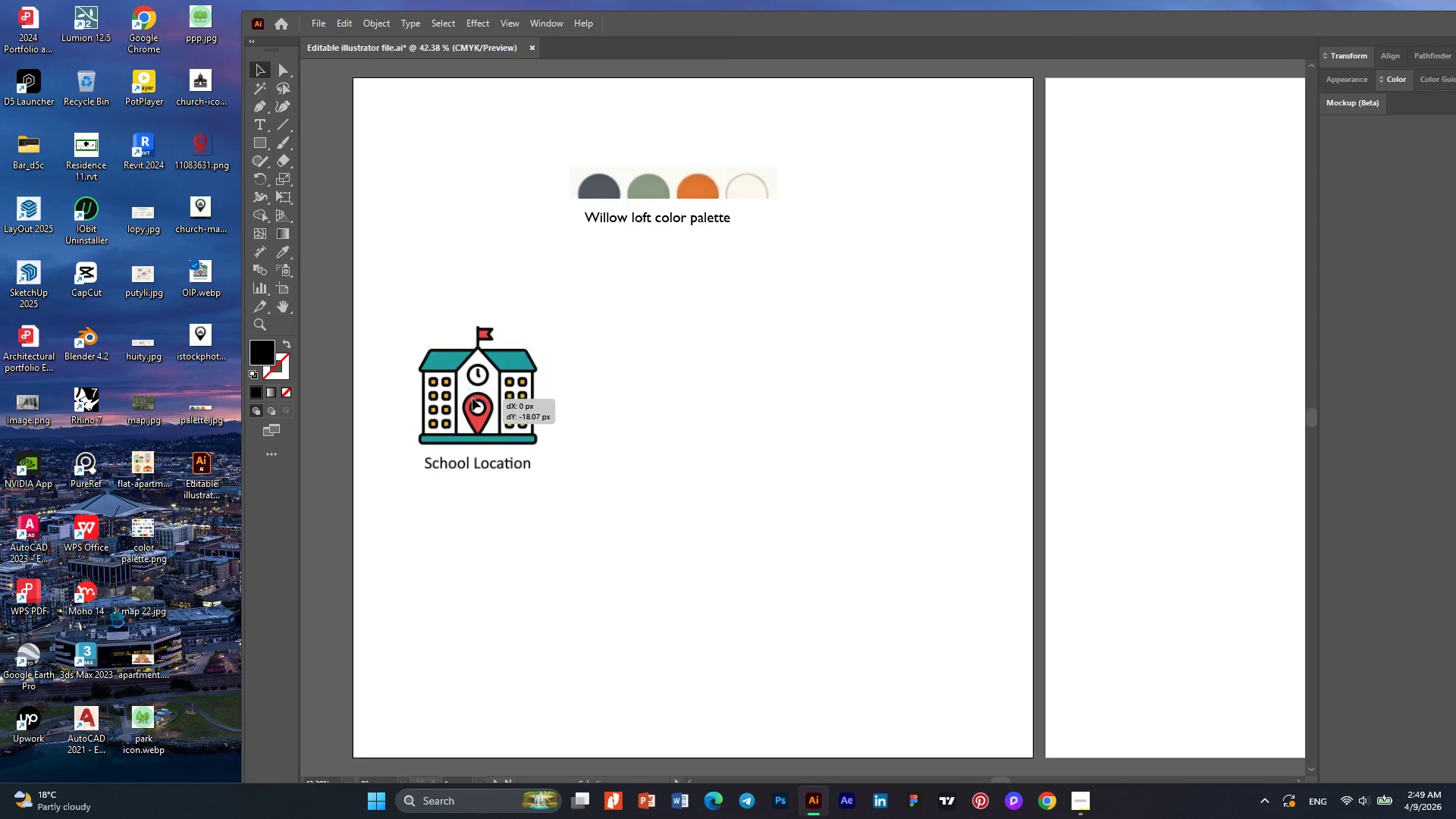 
hold_key(key=ShiftLeft, duration=0.52)
 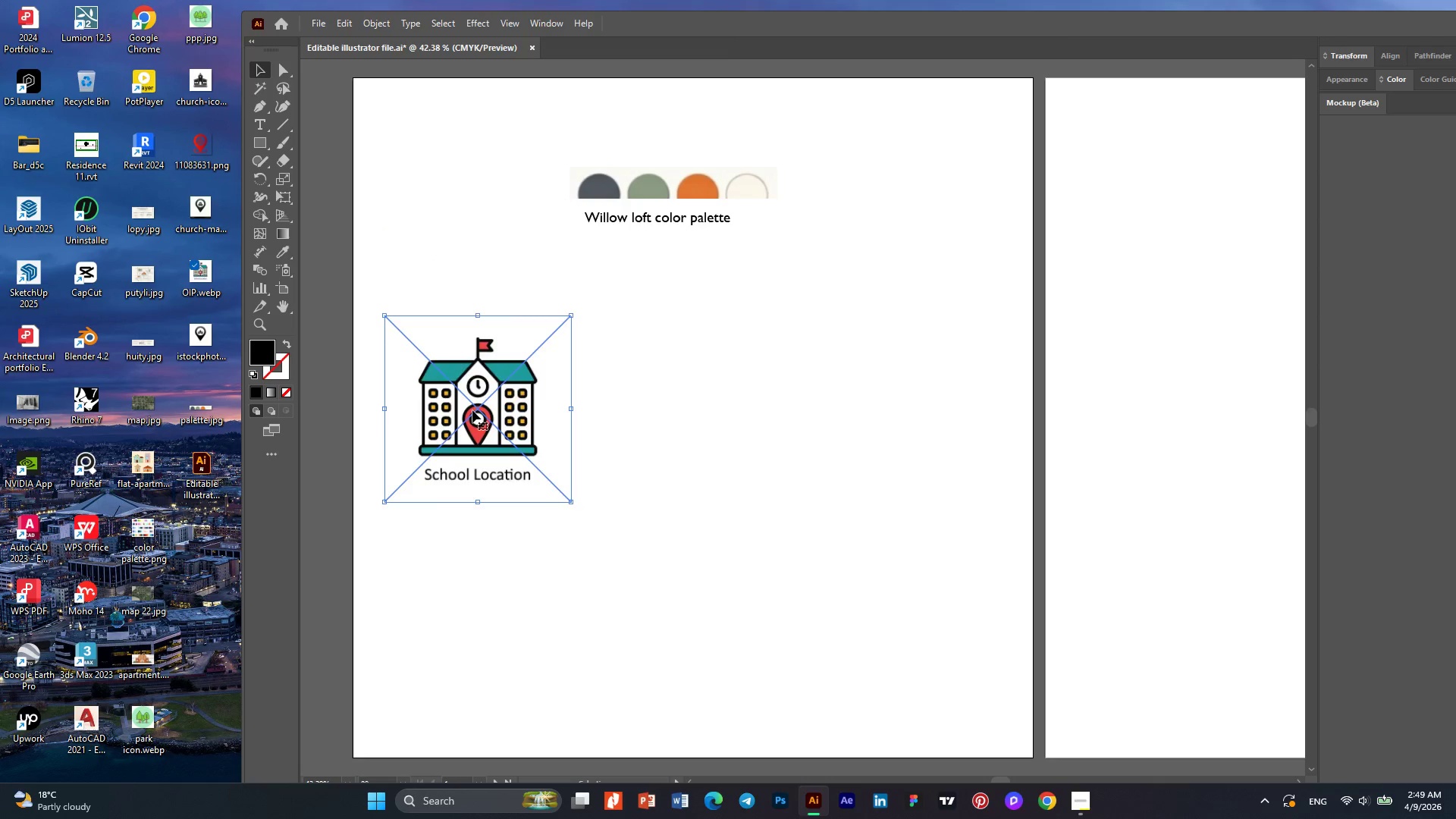 
left_click_drag(start_coordinate=[472, 410], to_coordinate=[472, 356])
 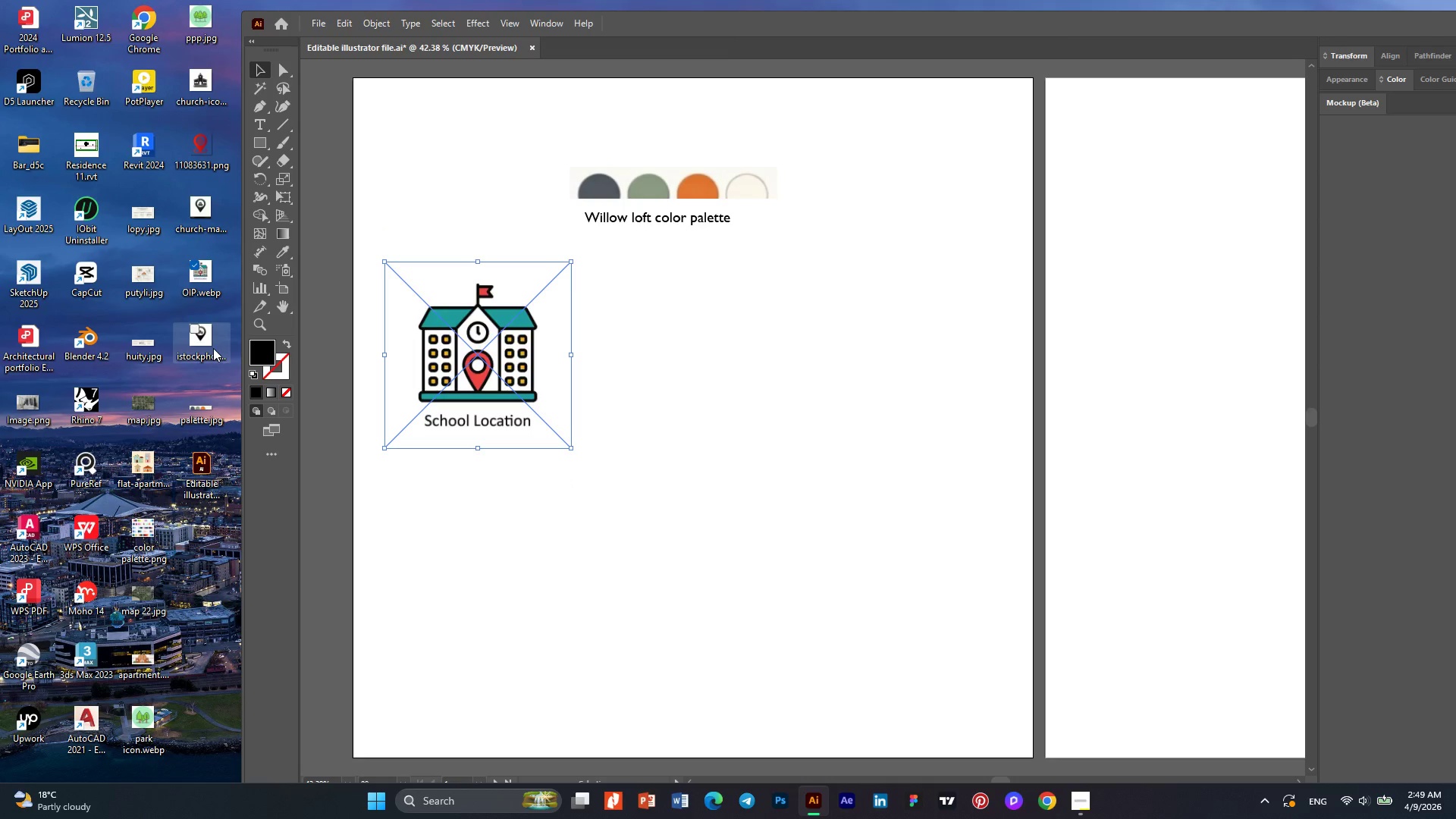 
left_click_drag(start_coordinate=[213, 348], to_coordinate=[704, 407])
 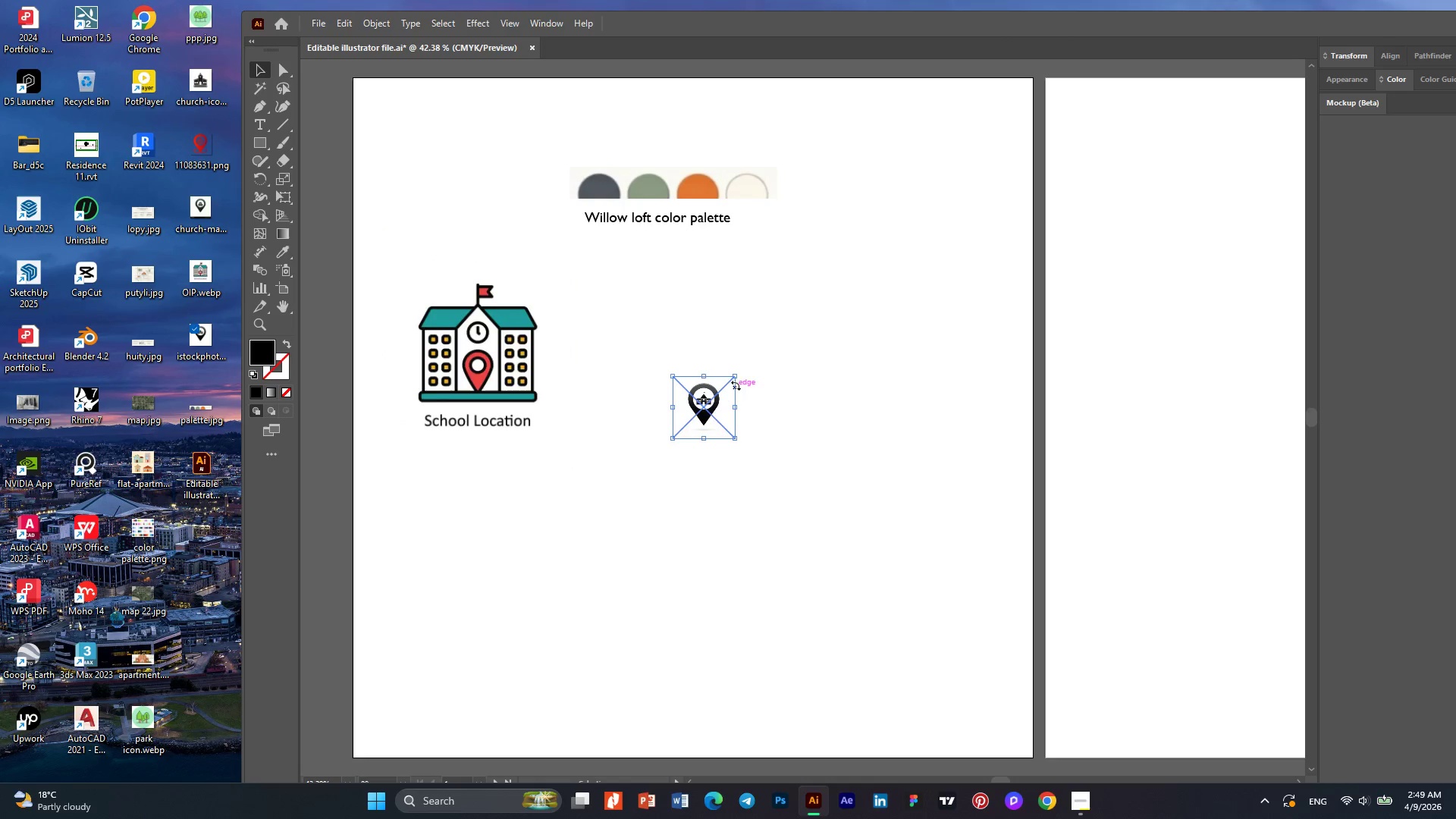 
hold_key(key=ShiftLeft, duration=1.12)
left_click_drag(start_coordinate=[736, 375], to_coordinate=[831, 267])
 